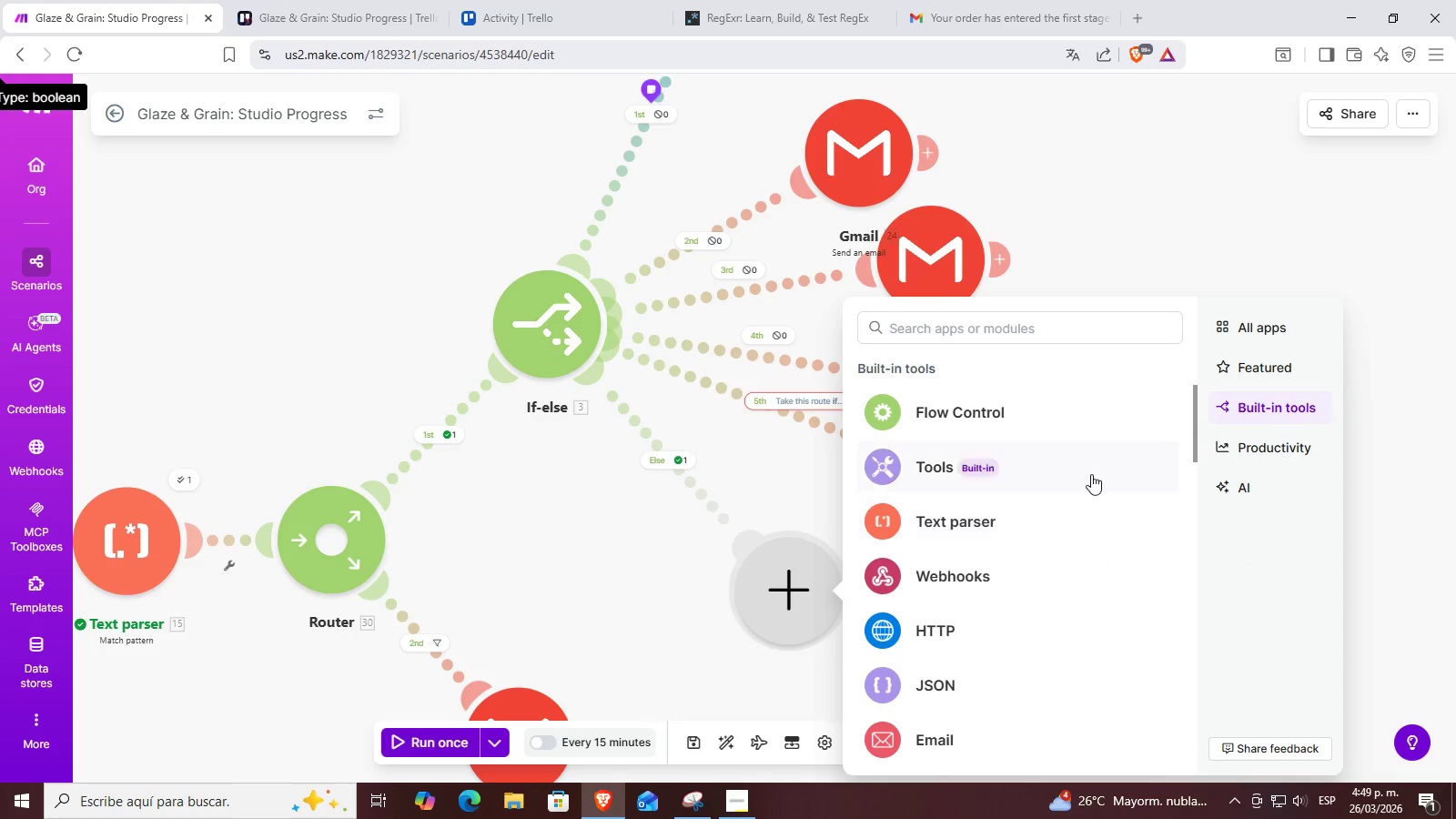 
scroll: coordinate [1089, 472], scroll_direction: down, amount: 3.0
 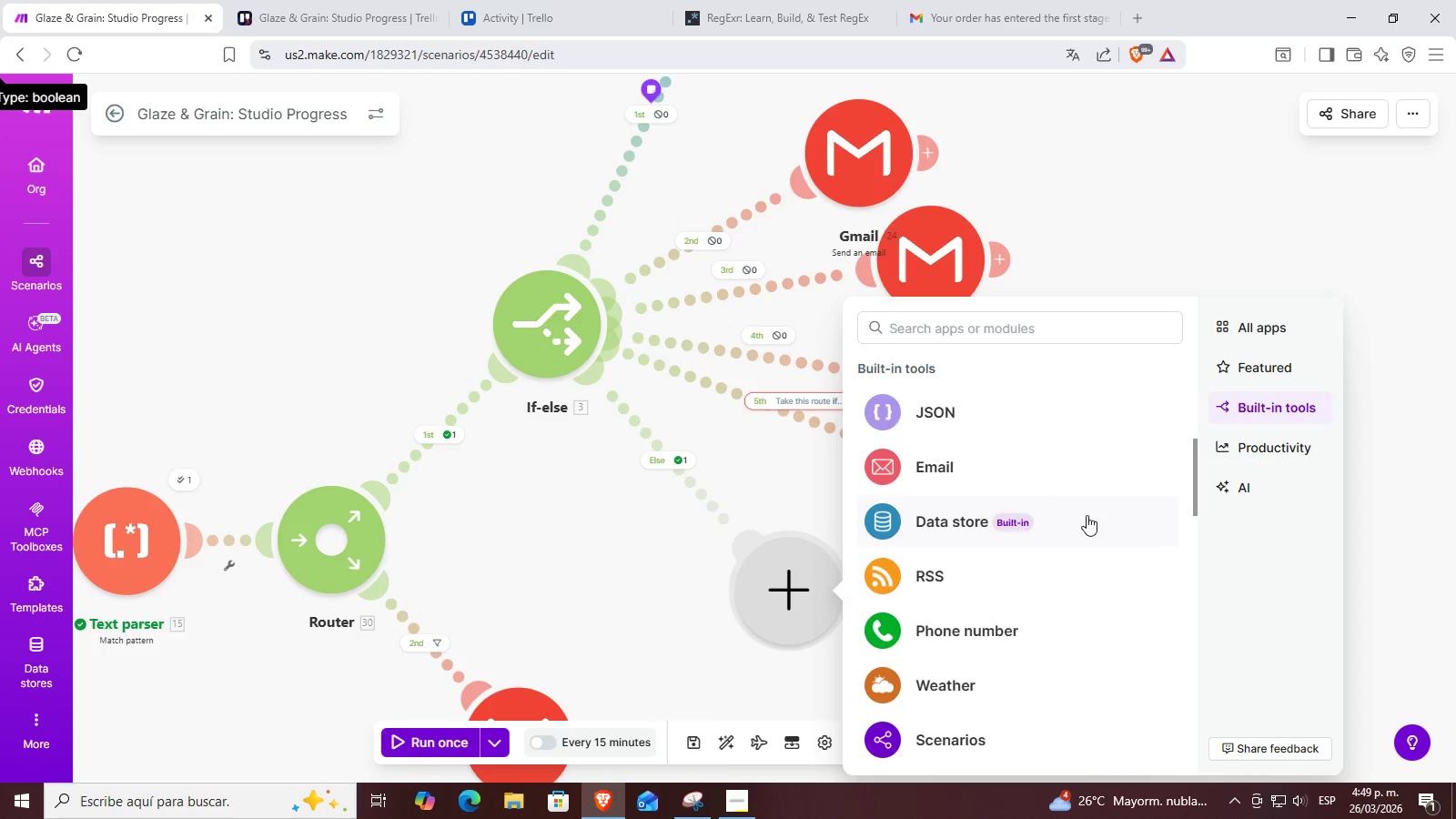 
scroll: coordinate [1131, 463], scroll_direction: up, amount: 5.0
 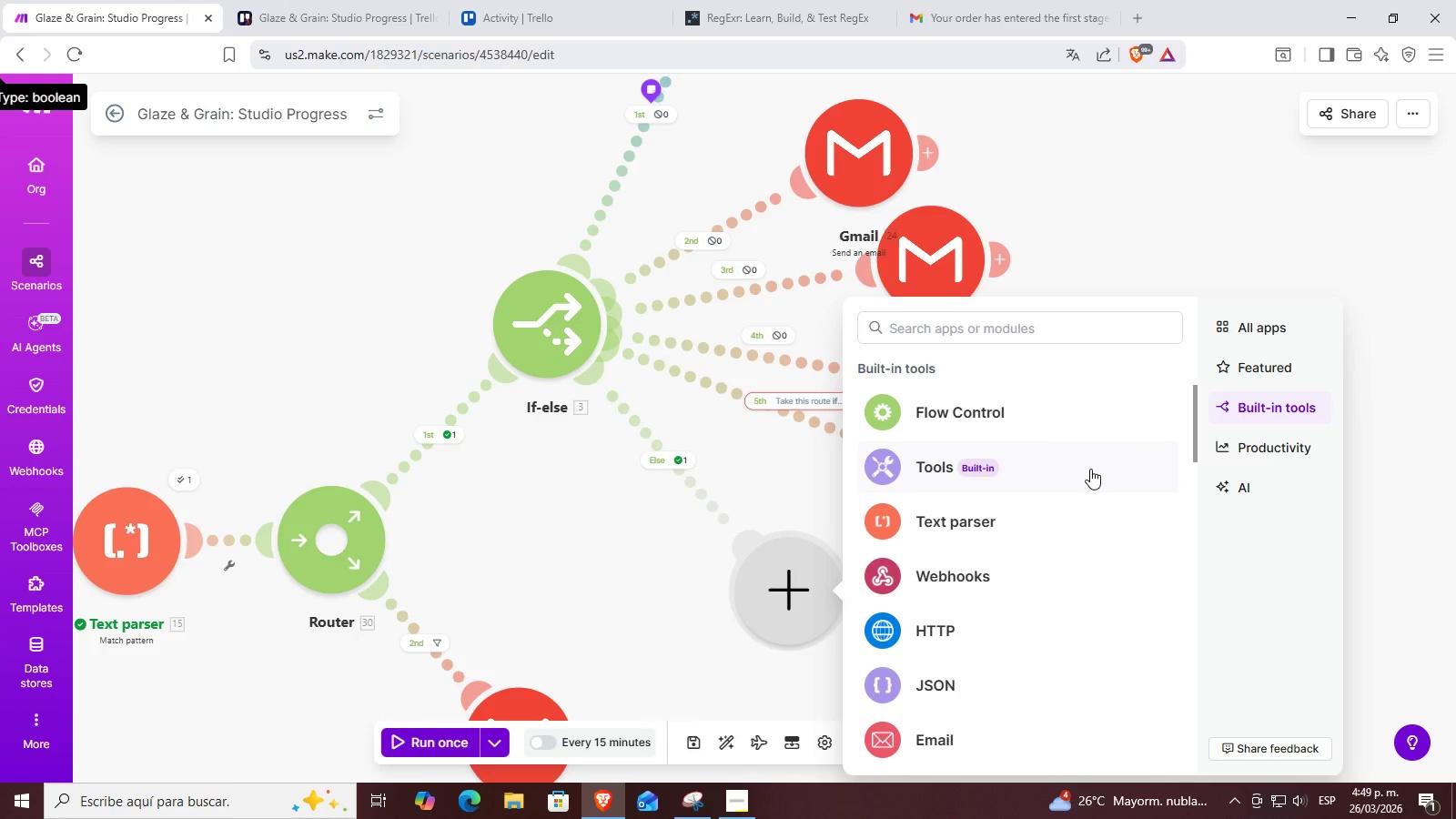 
left_click([1126, 409])
 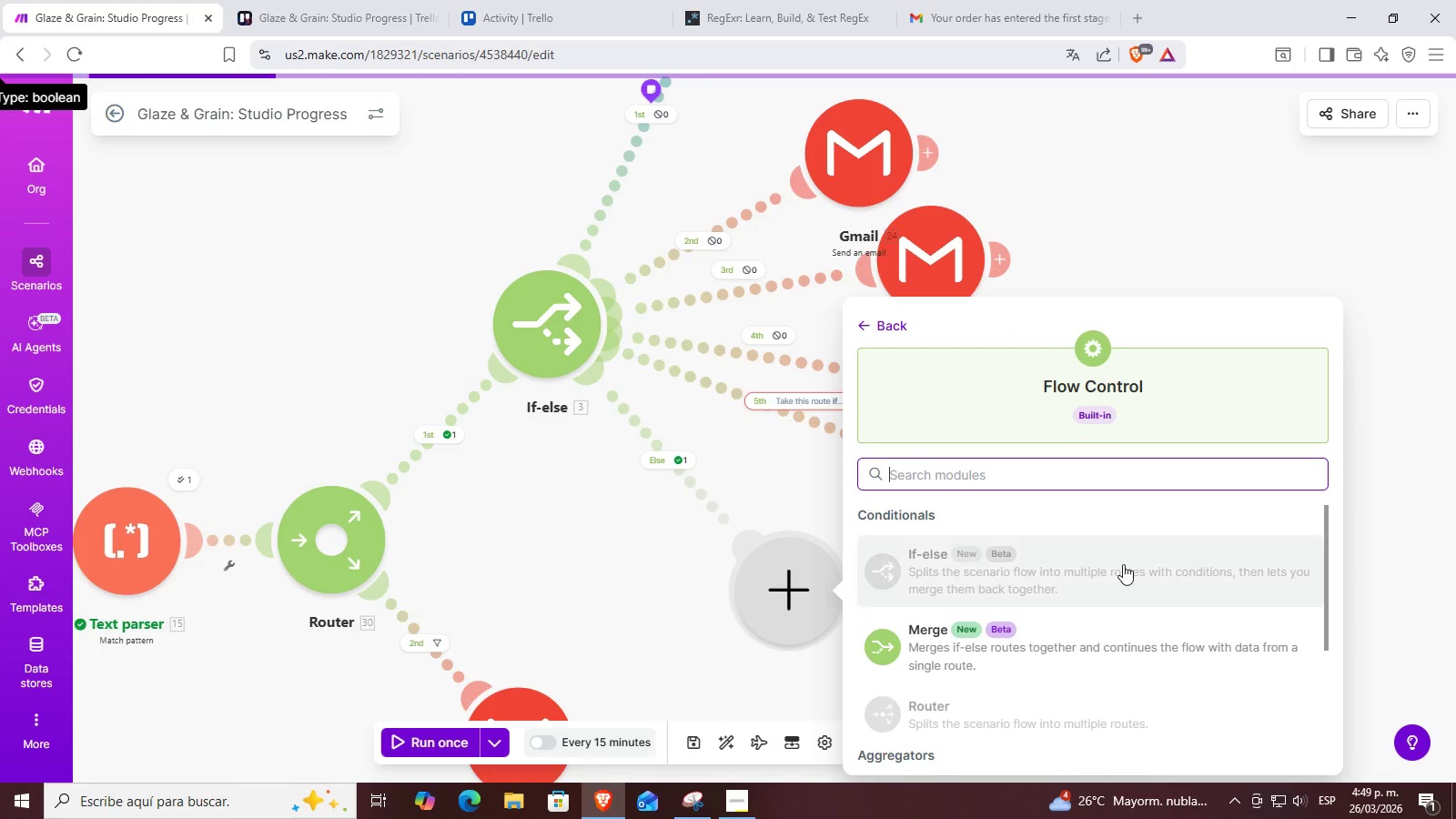 
scroll: coordinate [1125, 559], scroll_direction: down, amount: 5.0
 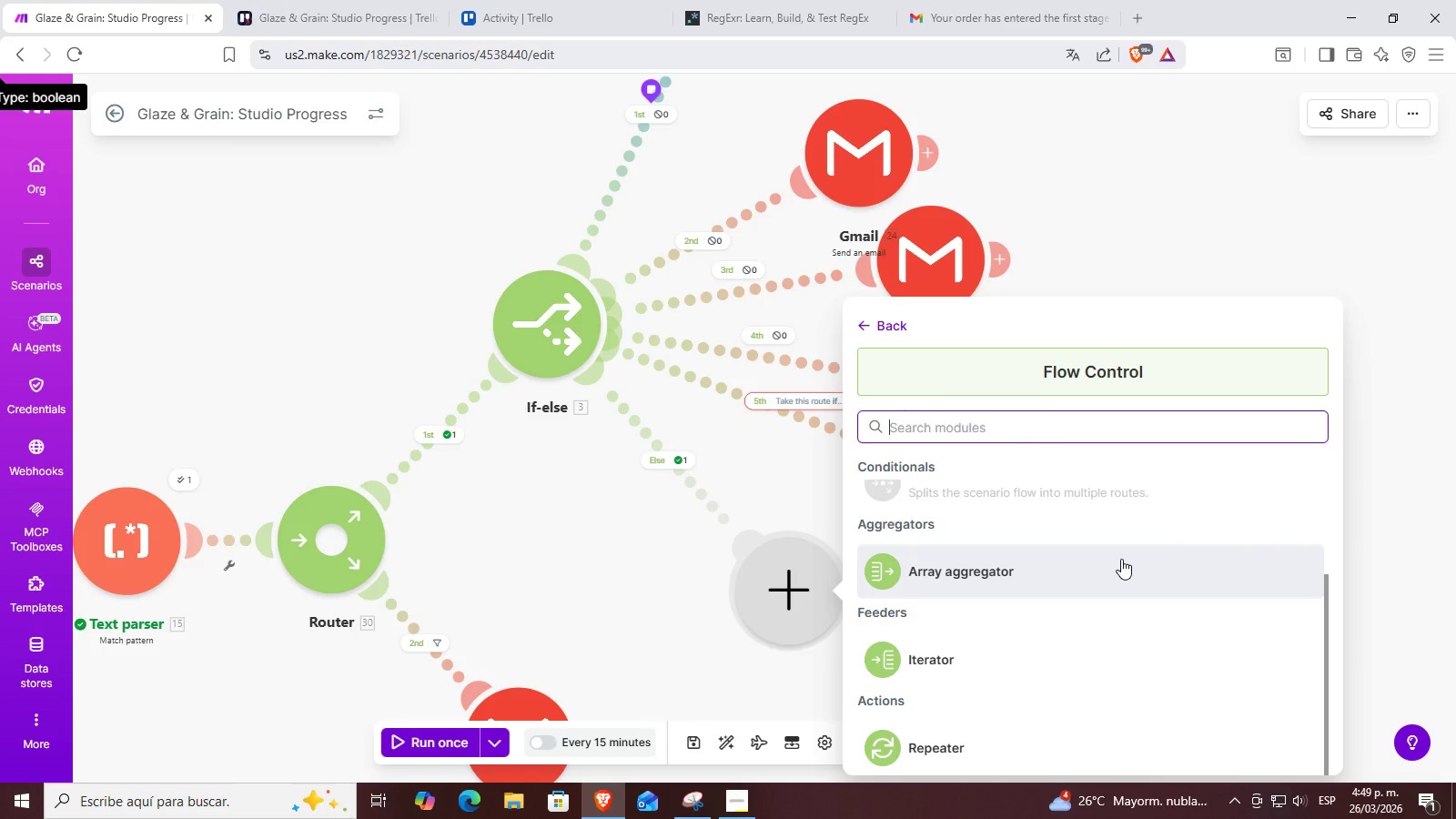 
scroll: coordinate [1117, 559], scroll_direction: up, amount: 2.0
 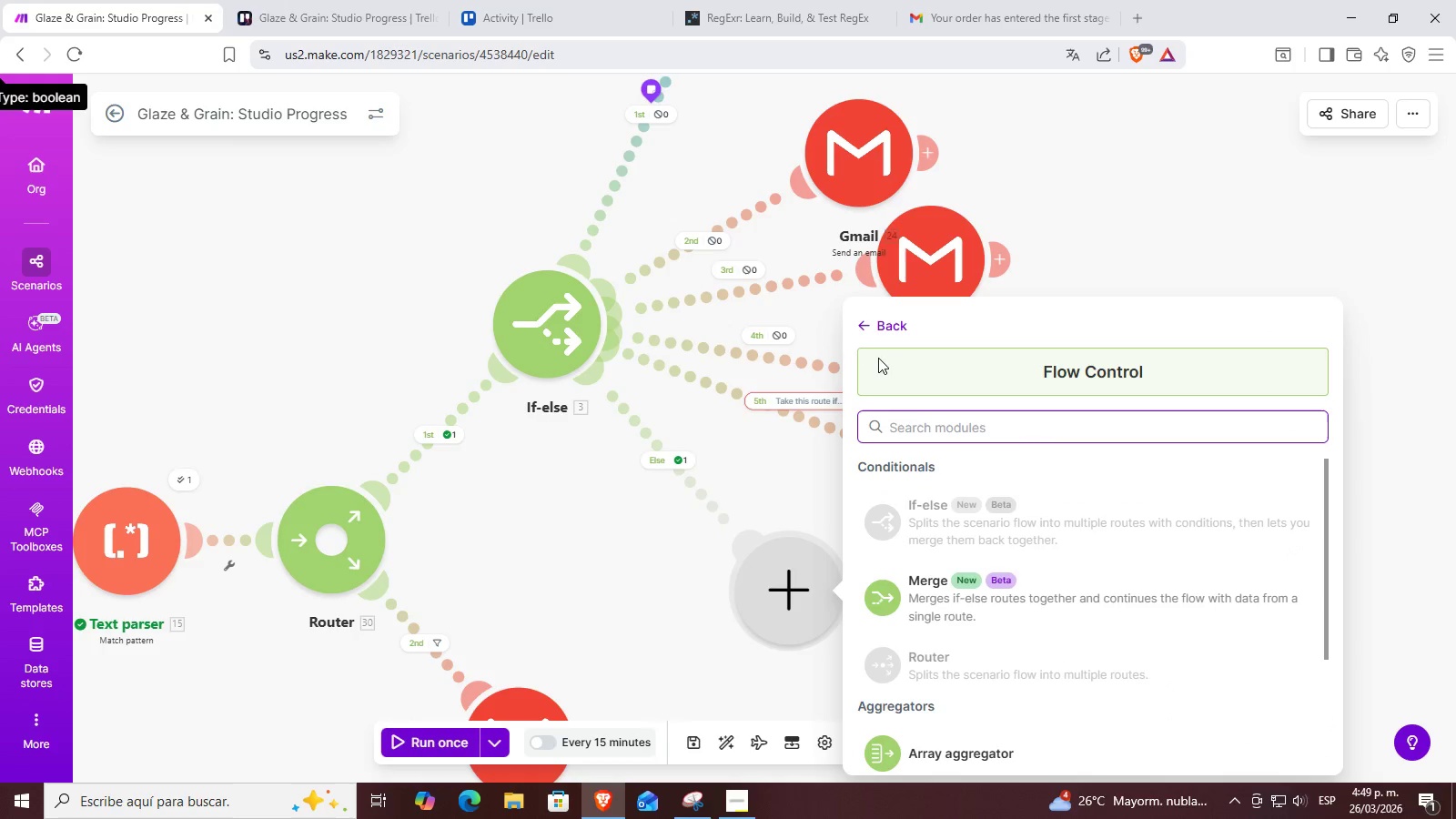 
scroll: coordinate [917, 520], scroll_direction: down, amount: 3.0
 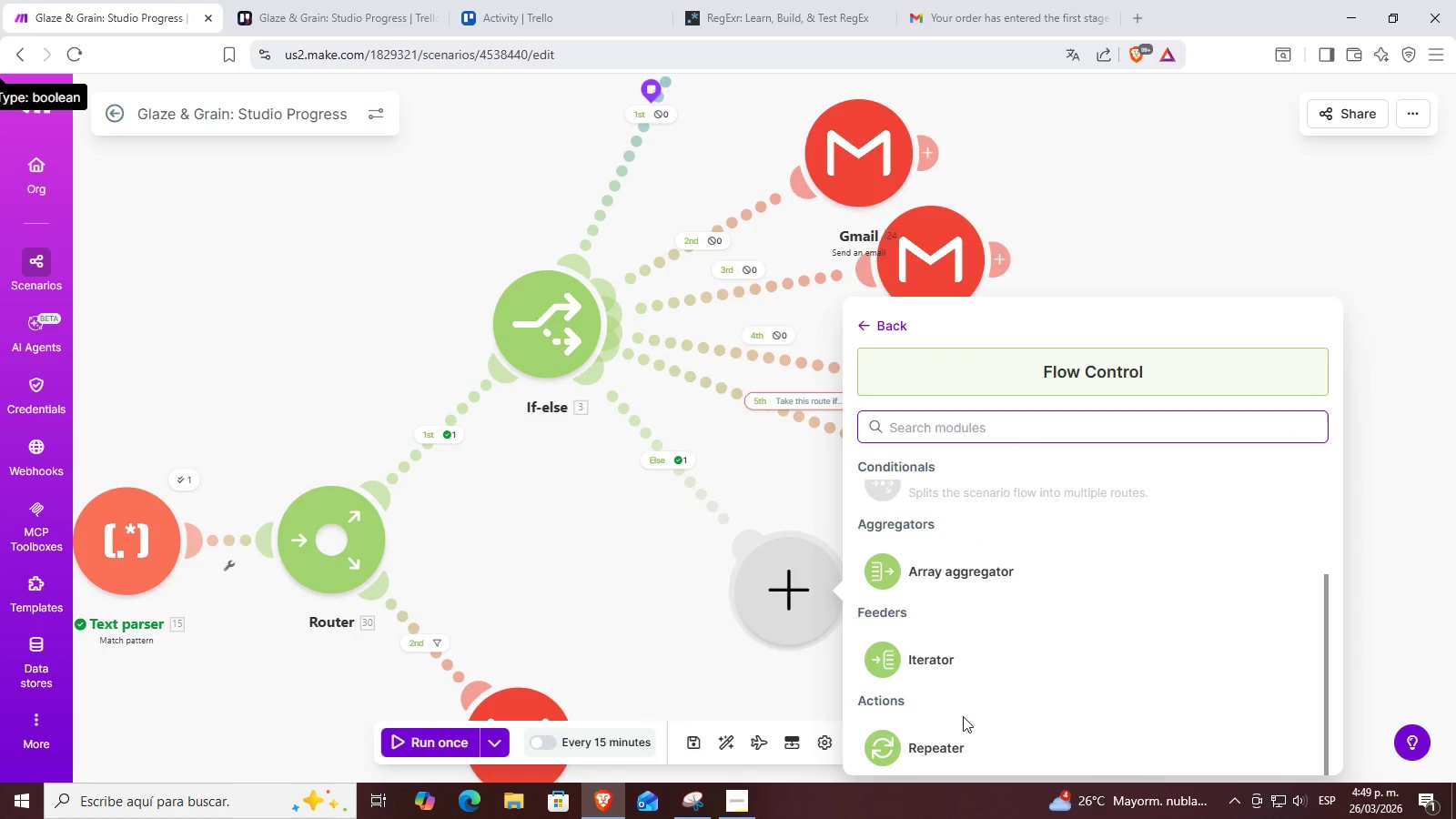 
left_click([947, 745])
 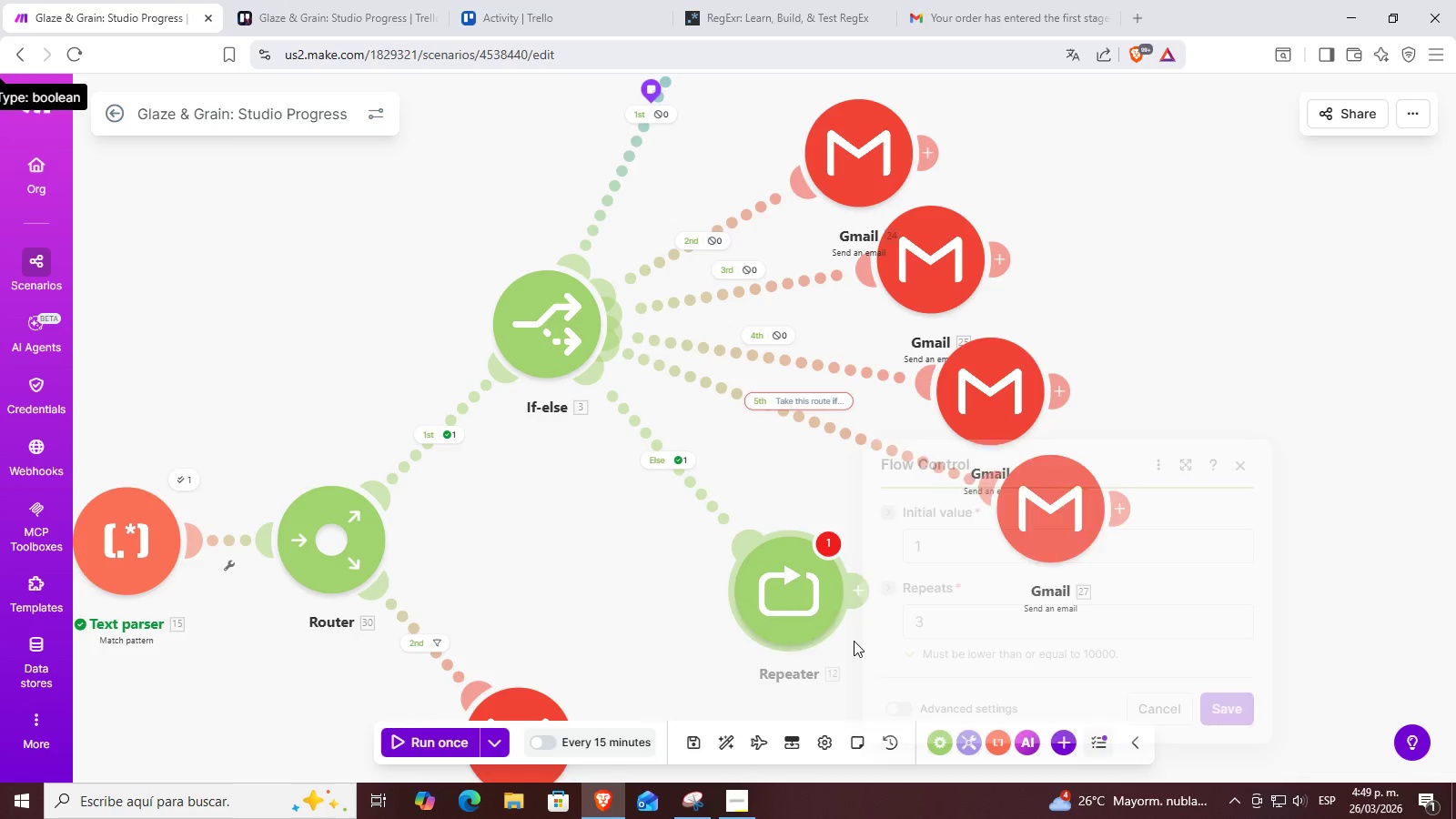 
left_click_drag(start_coordinate=[887, 681], to_coordinate=[834, 629])
 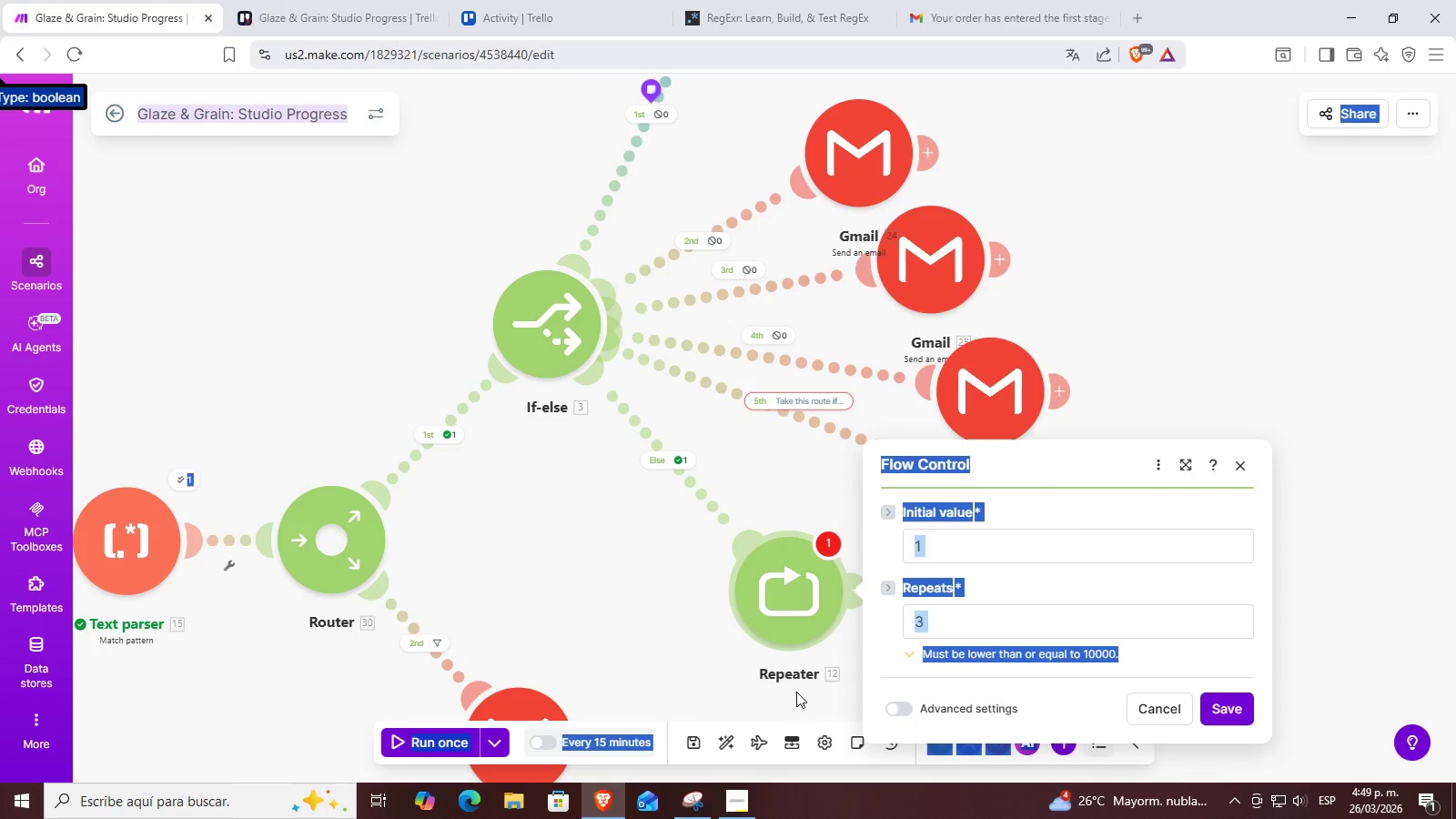 
left_click_drag(start_coordinate=[803, 681], to_coordinate=[709, 603])
 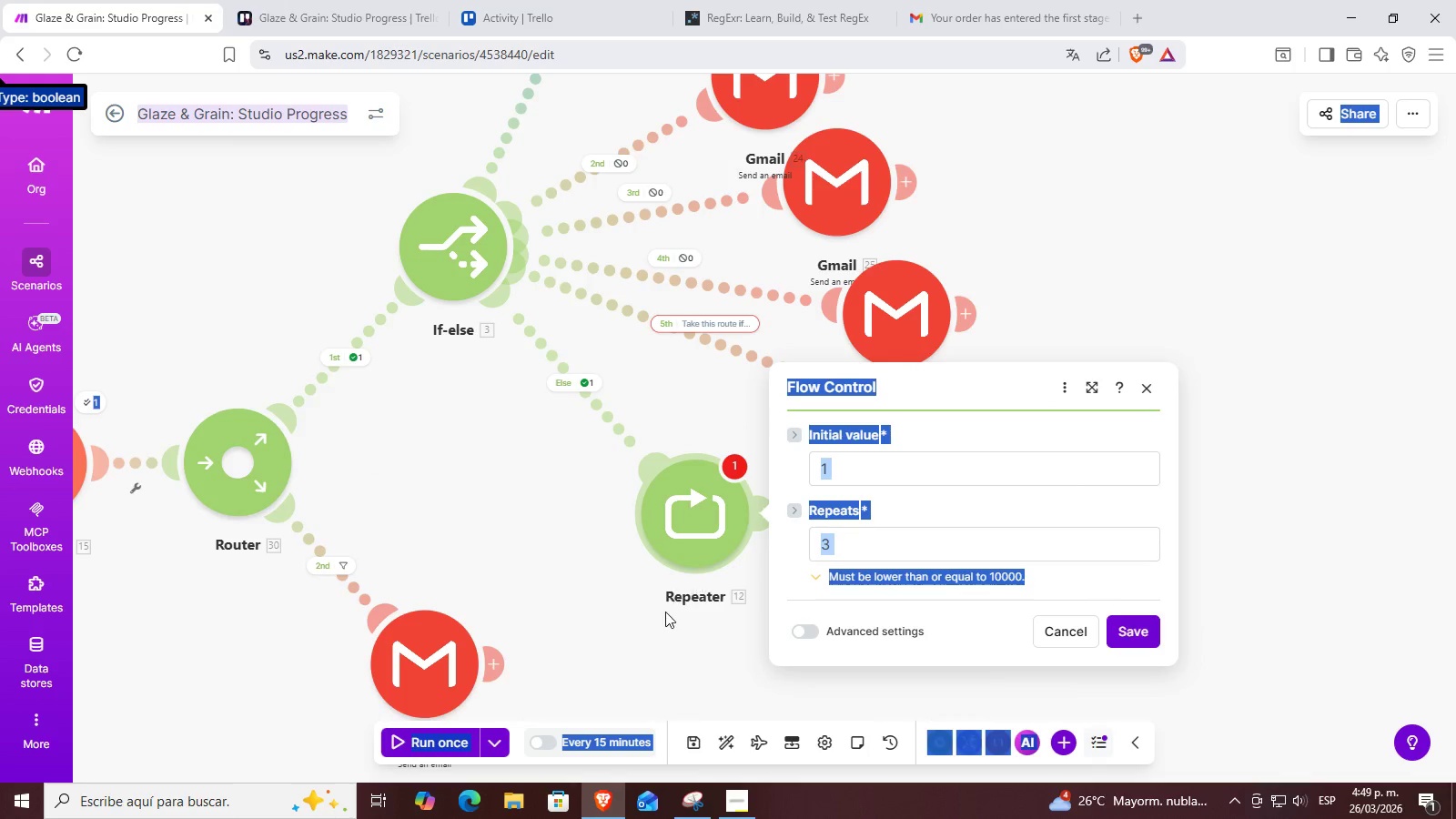 
left_click([662, 614])
 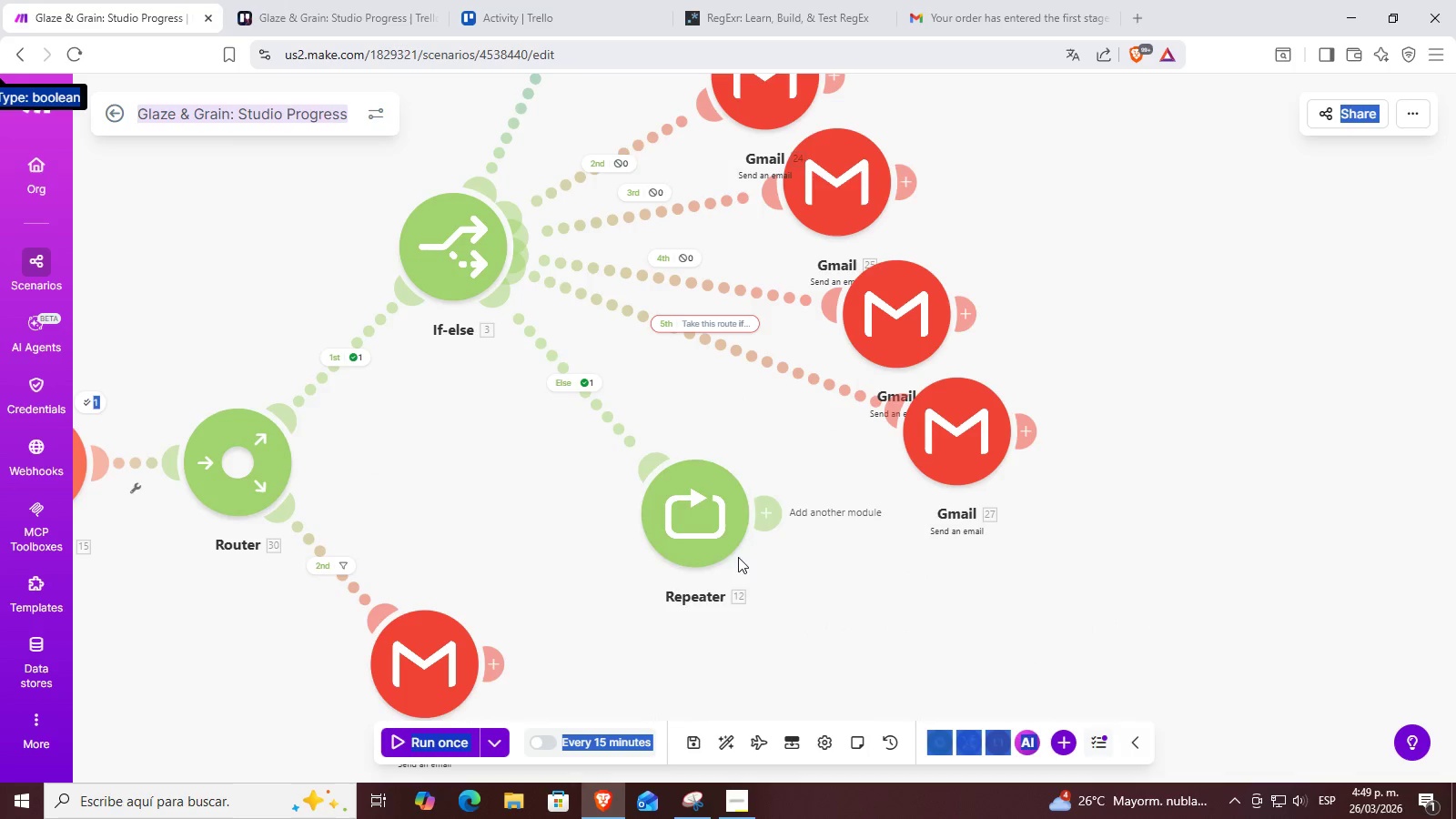 
right_click([727, 508])
 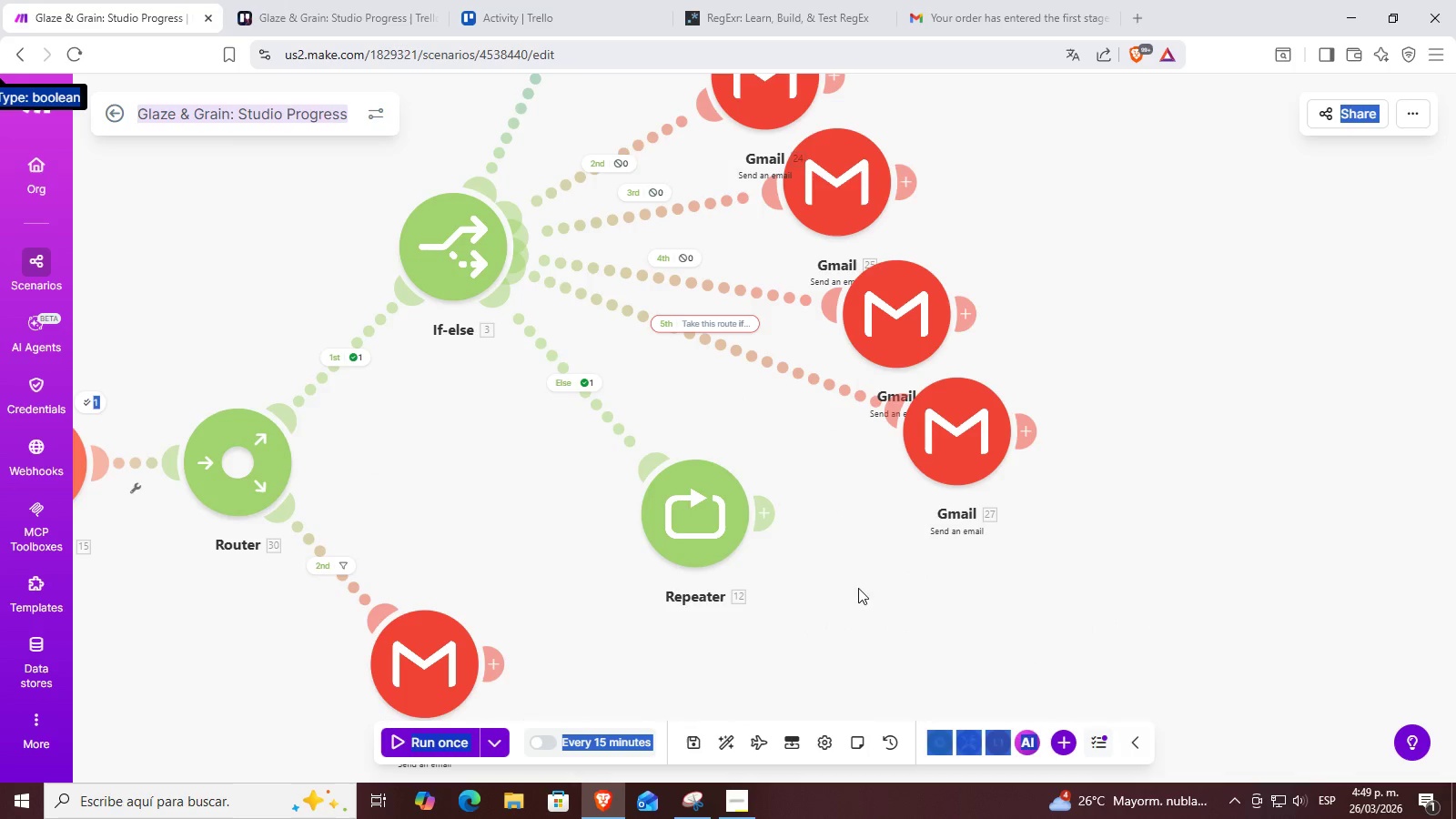 
right_click([679, 522])
 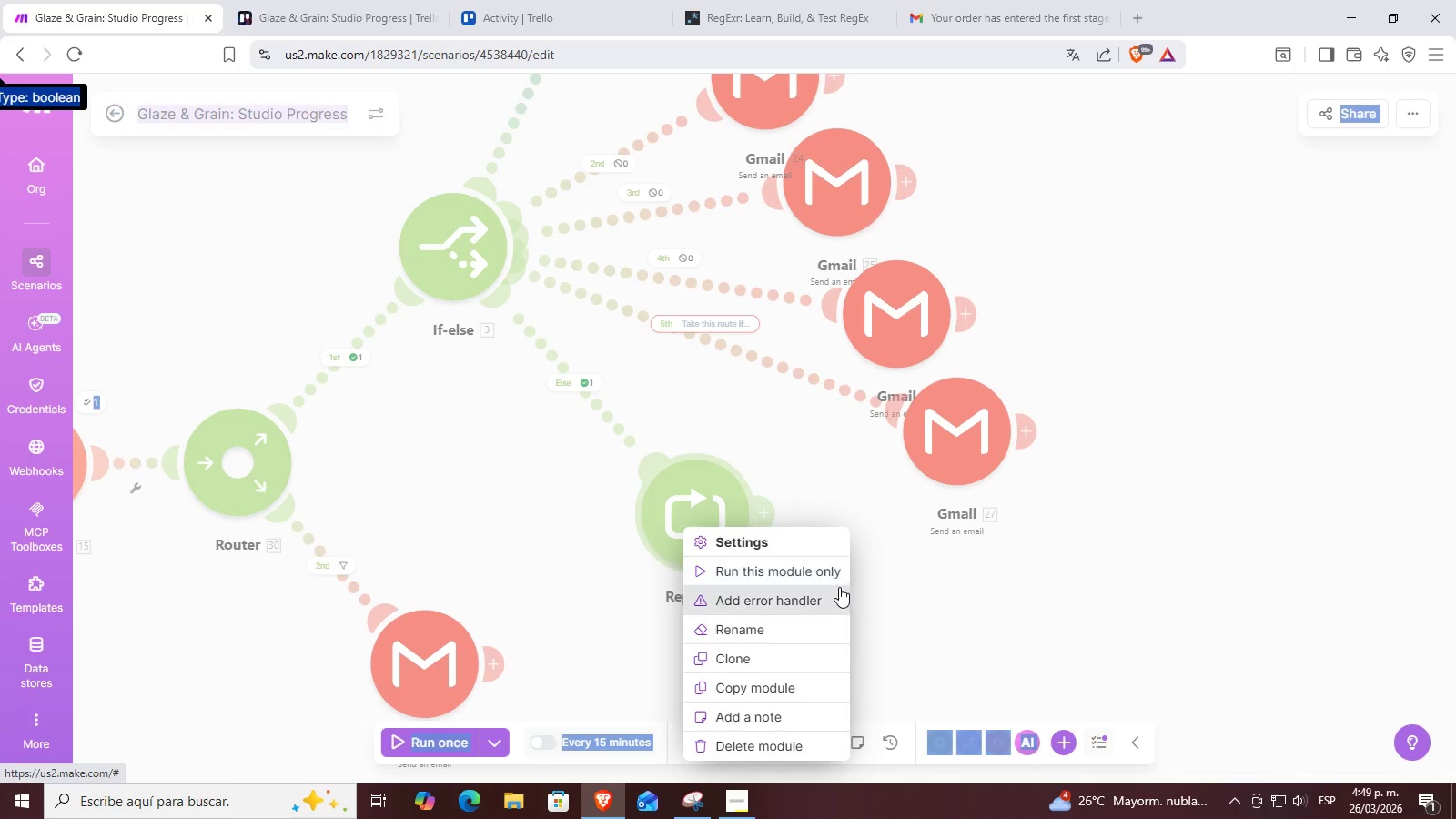 
left_click([829, 594])
 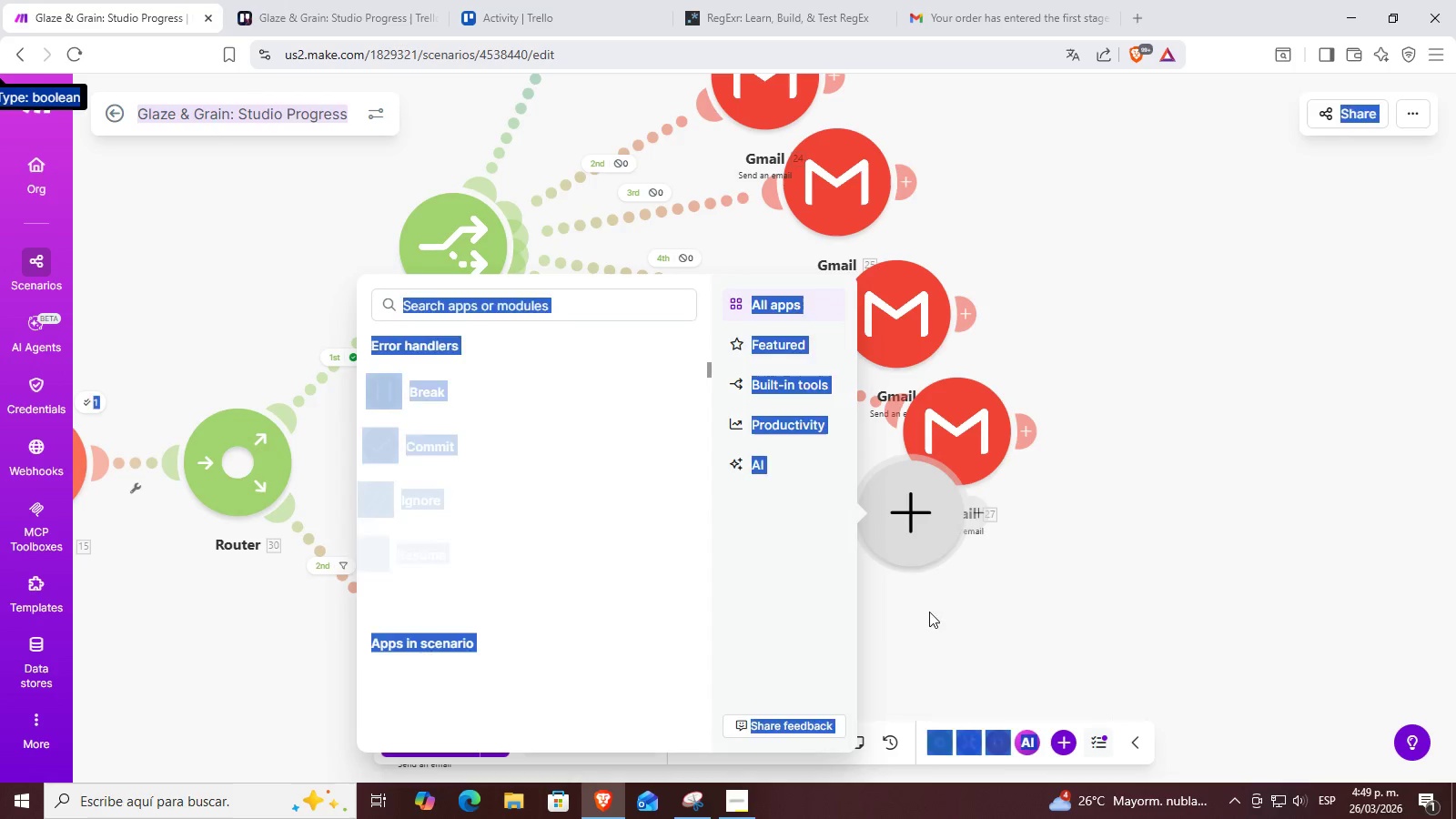 
left_click_drag(start_coordinate=[927, 524], to_coordinate=[853, 635])
 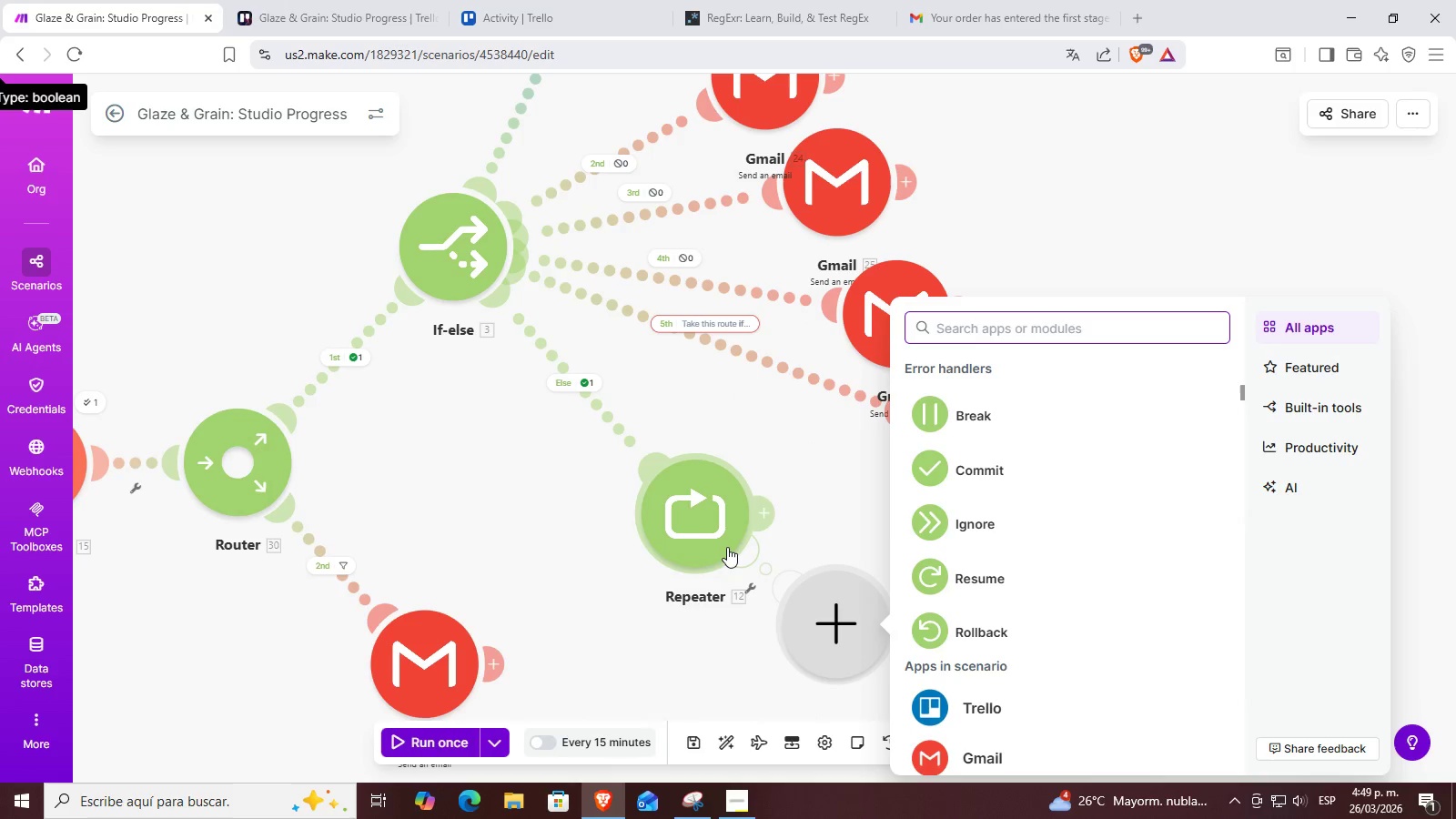 
right_click([723, 538])
 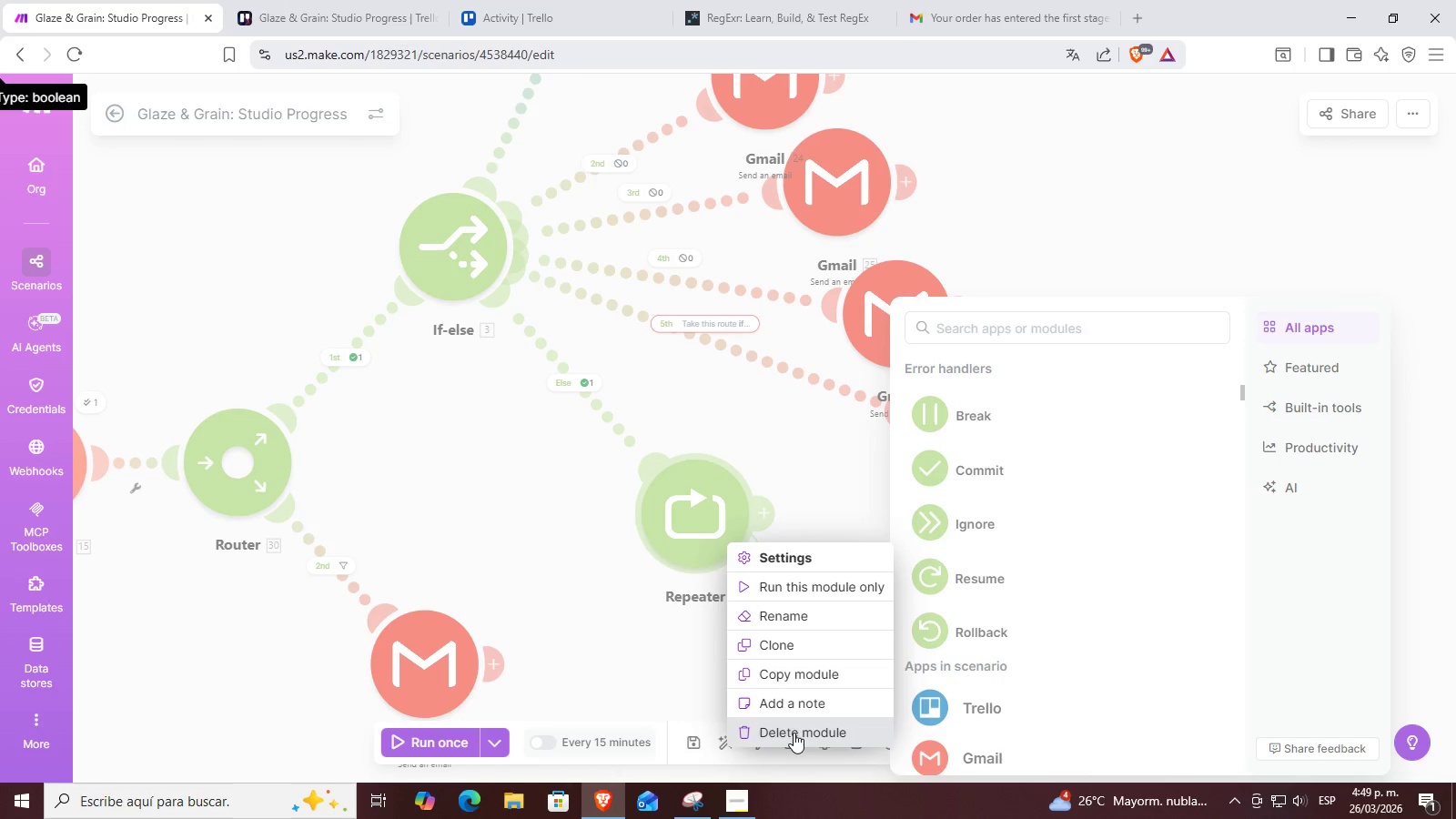 
left_click([795, 737])
 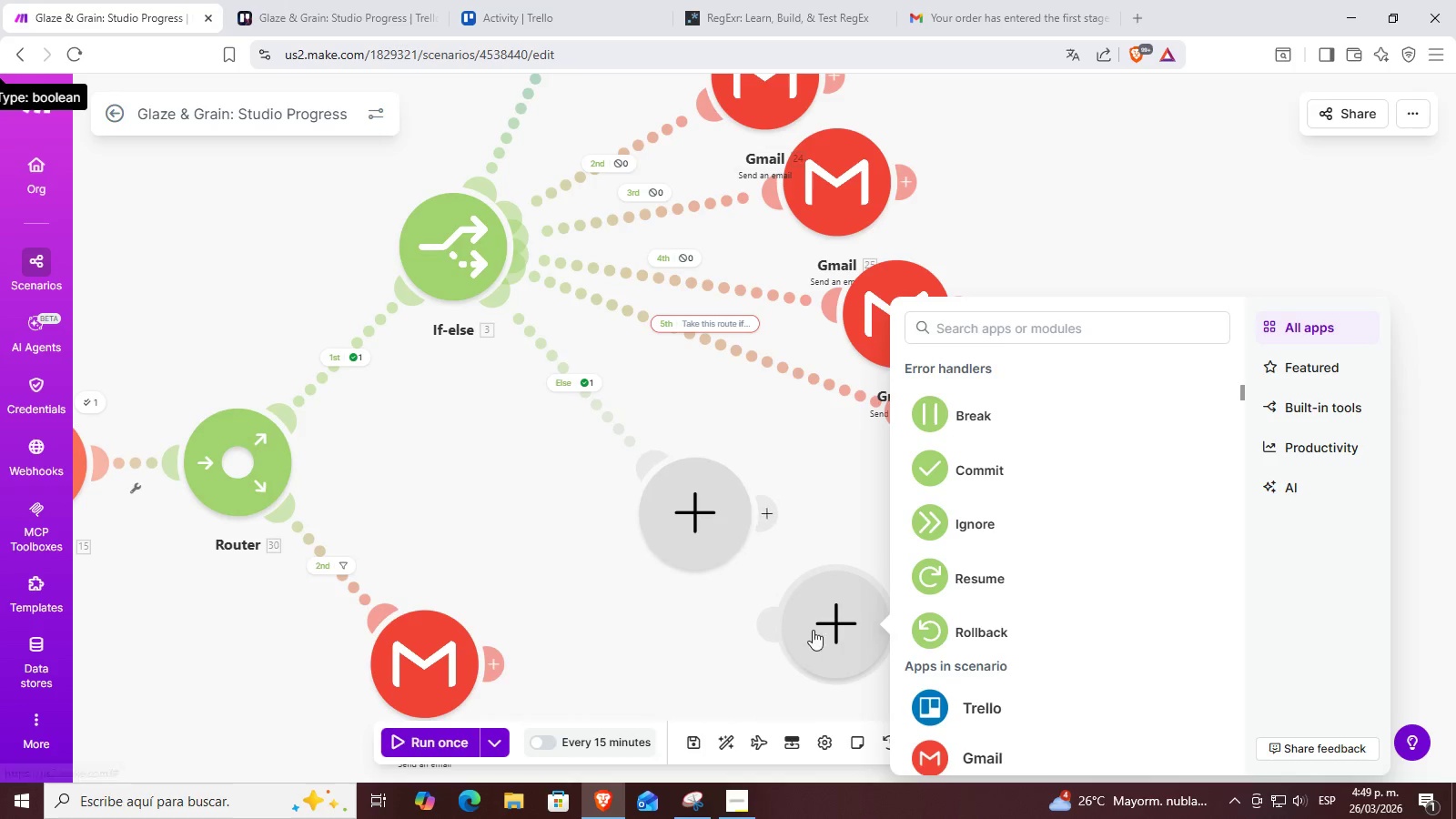 
left_click_drag(start_coordinate=[838, 631], to_coordinate=[706, 519])
 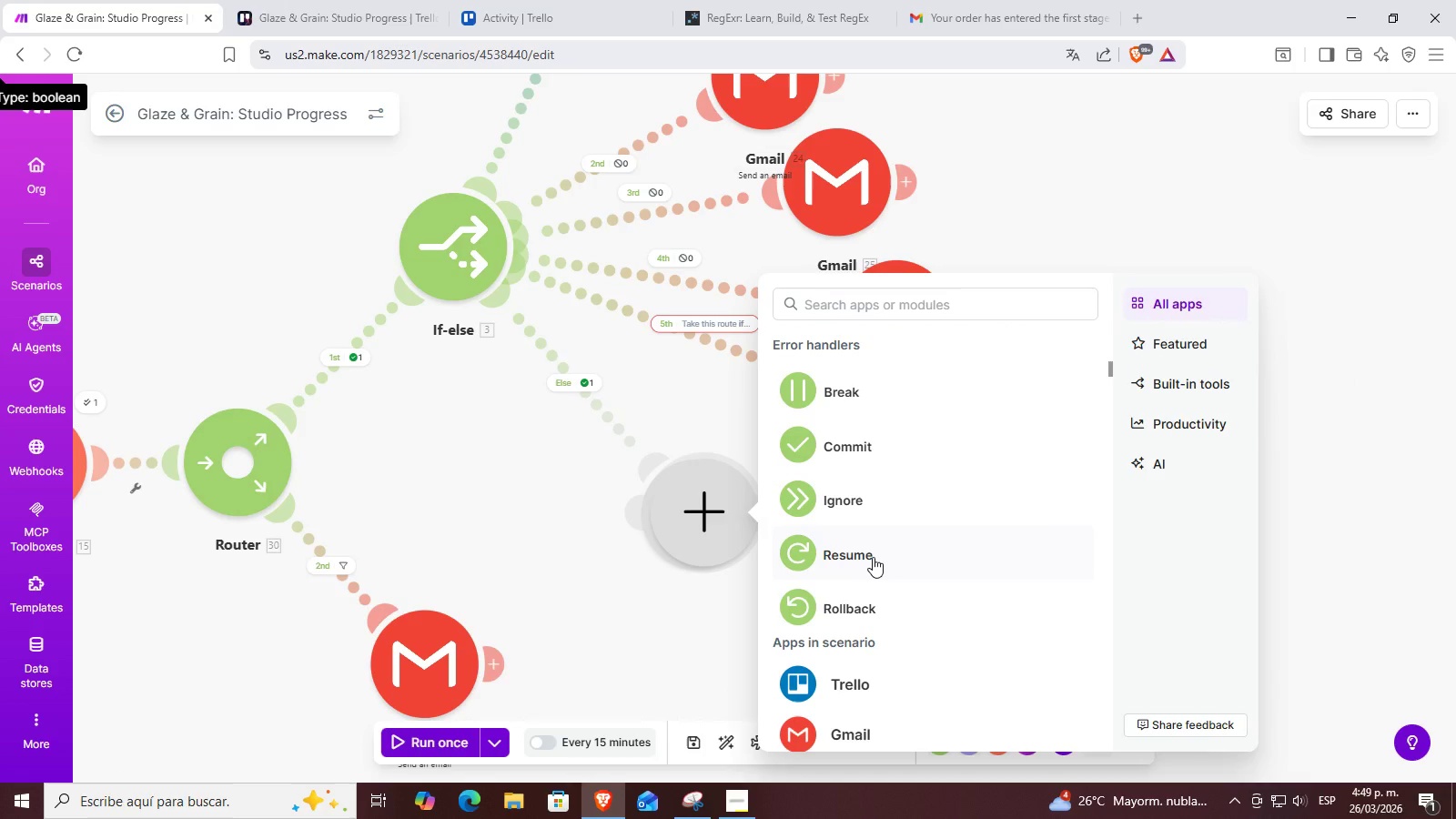 
left_click([895, 501])
 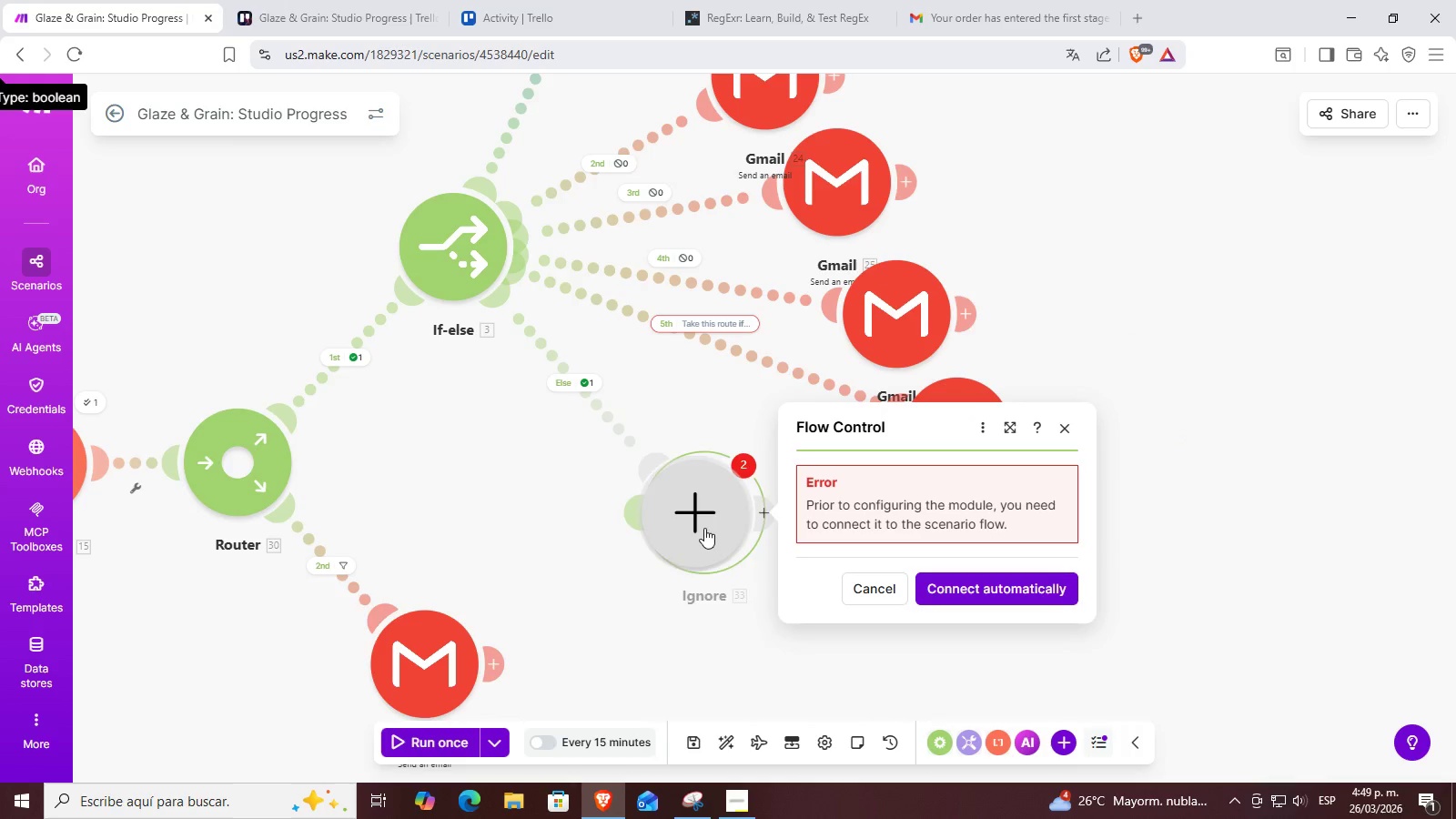 
left_click_drag(start_coordinate=[705, 518], to_coordinate=[626, 585])
 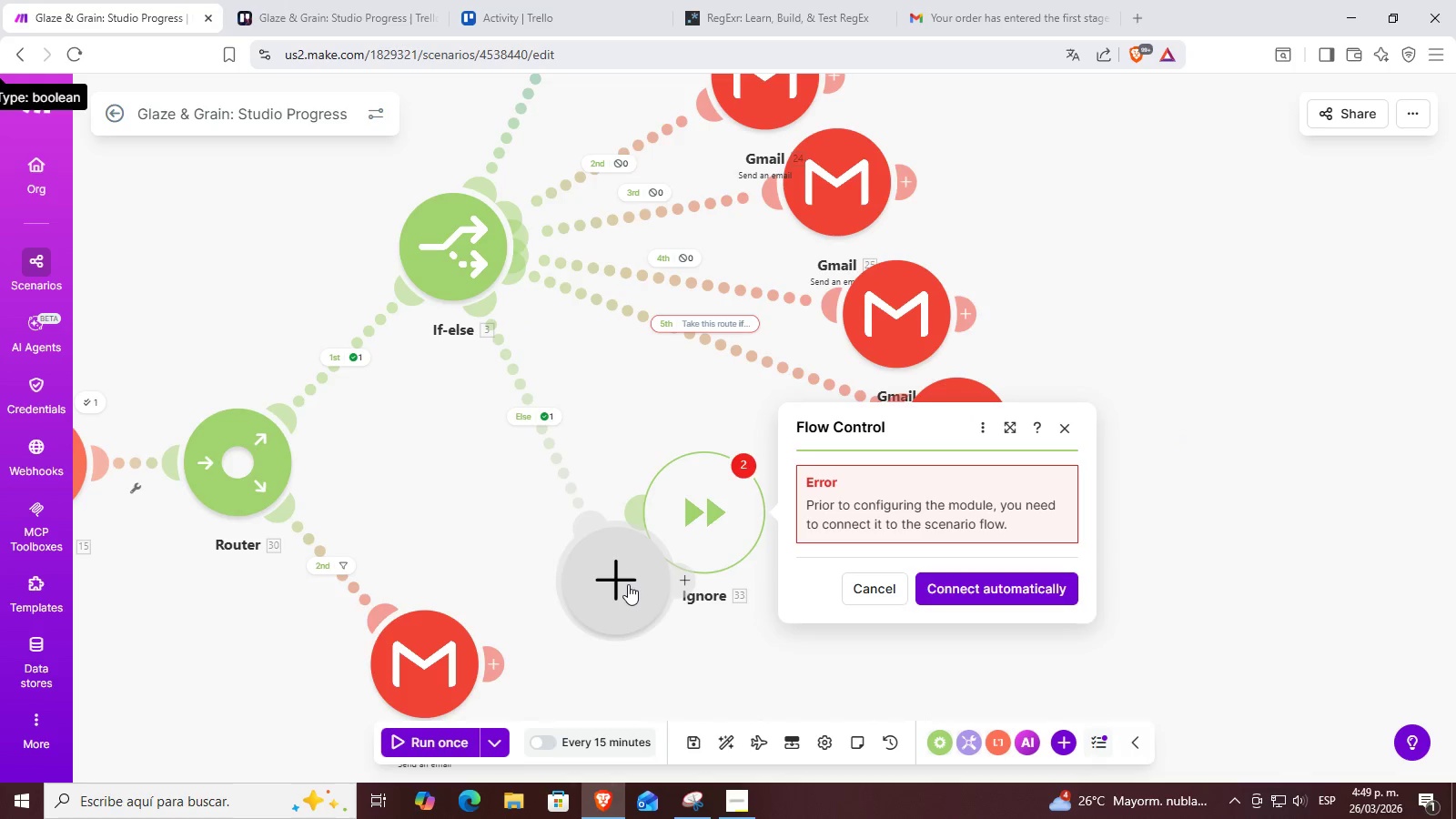 
right_click([628, 582])
 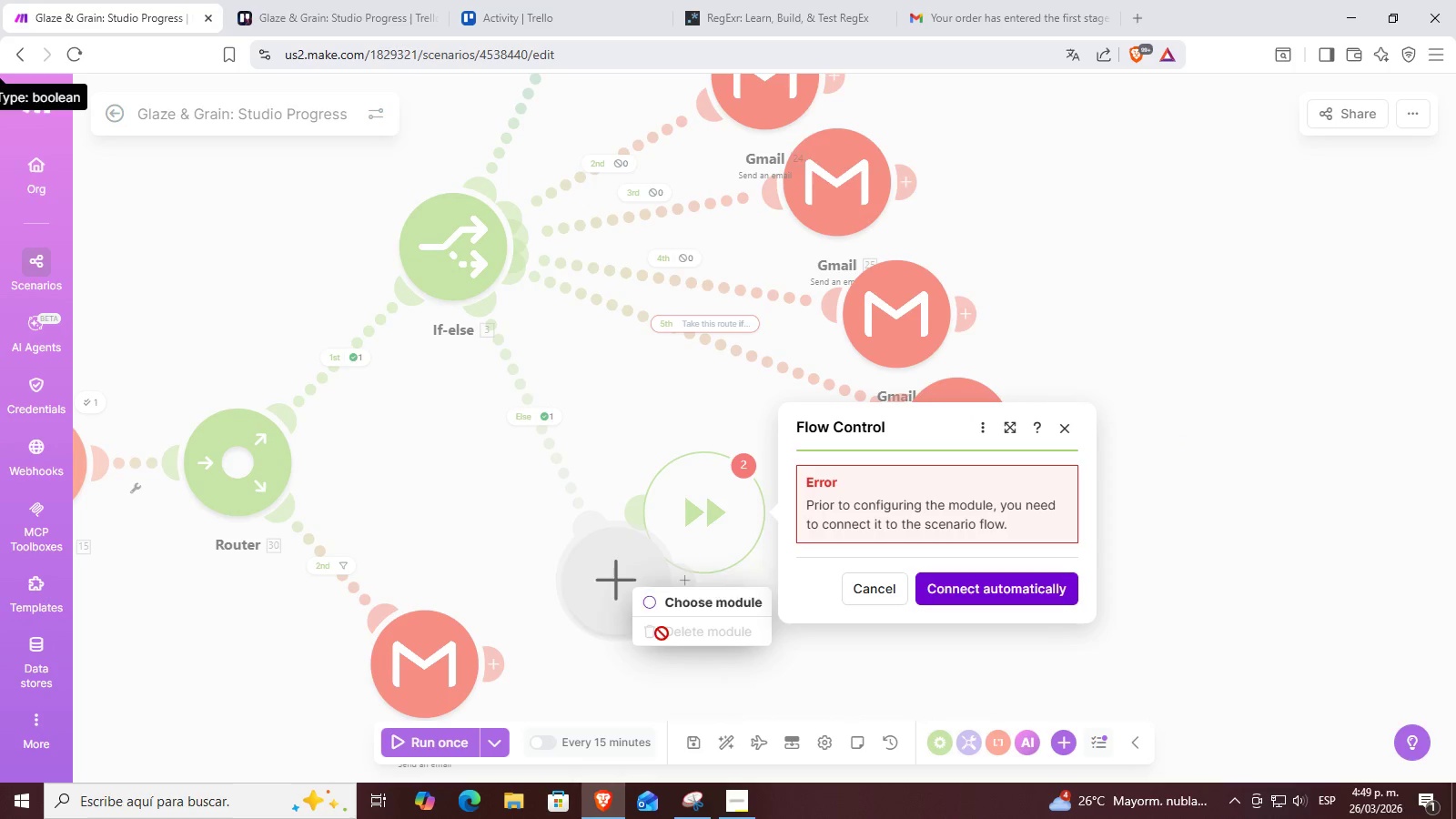 
left_click_drag(start_coordinate=[596, 560], to_coordinate=[606, 553])
 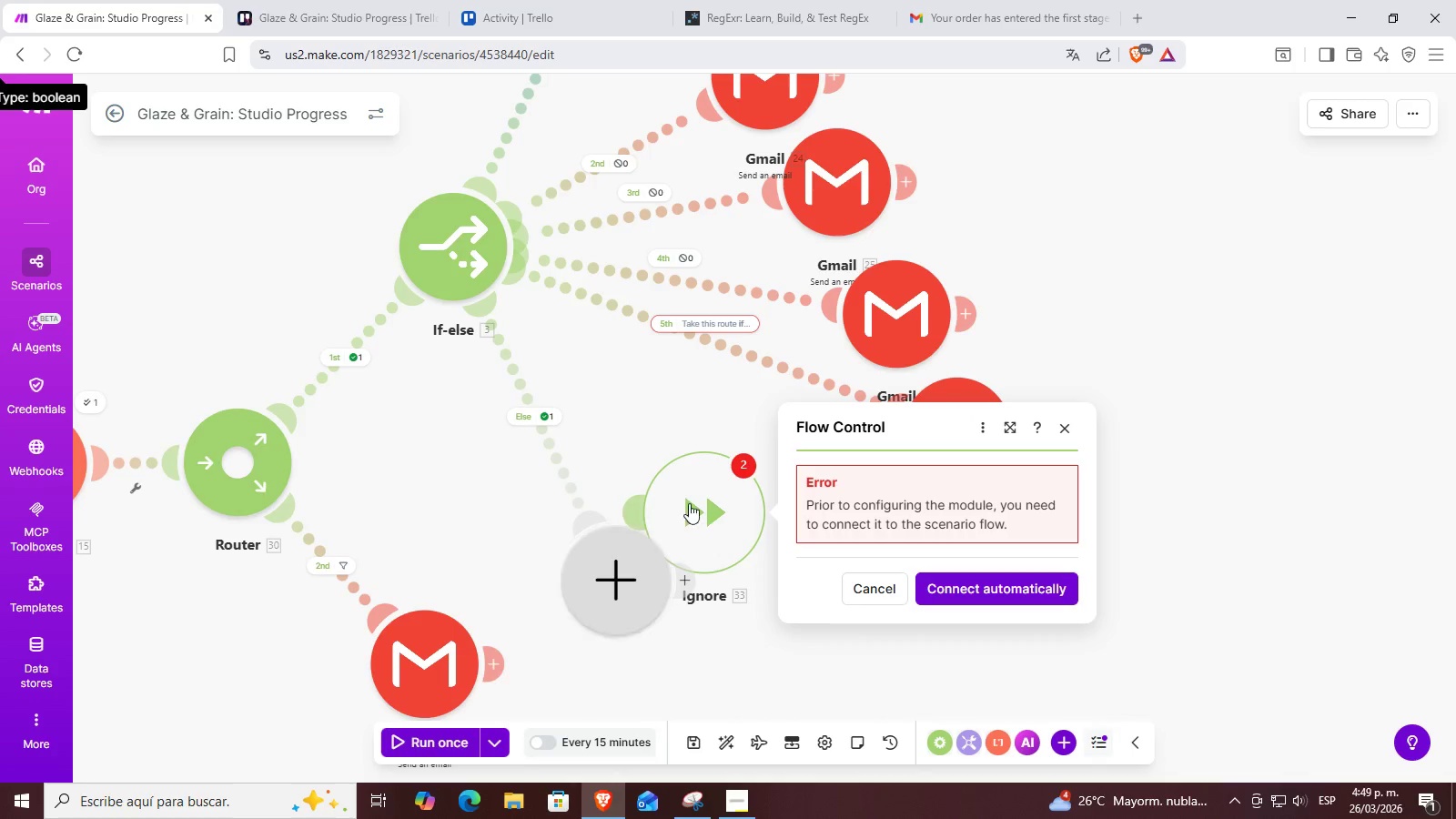 
left_click_drag(start_coordinate=[690, 503], to_coordinate=[581, 576])
 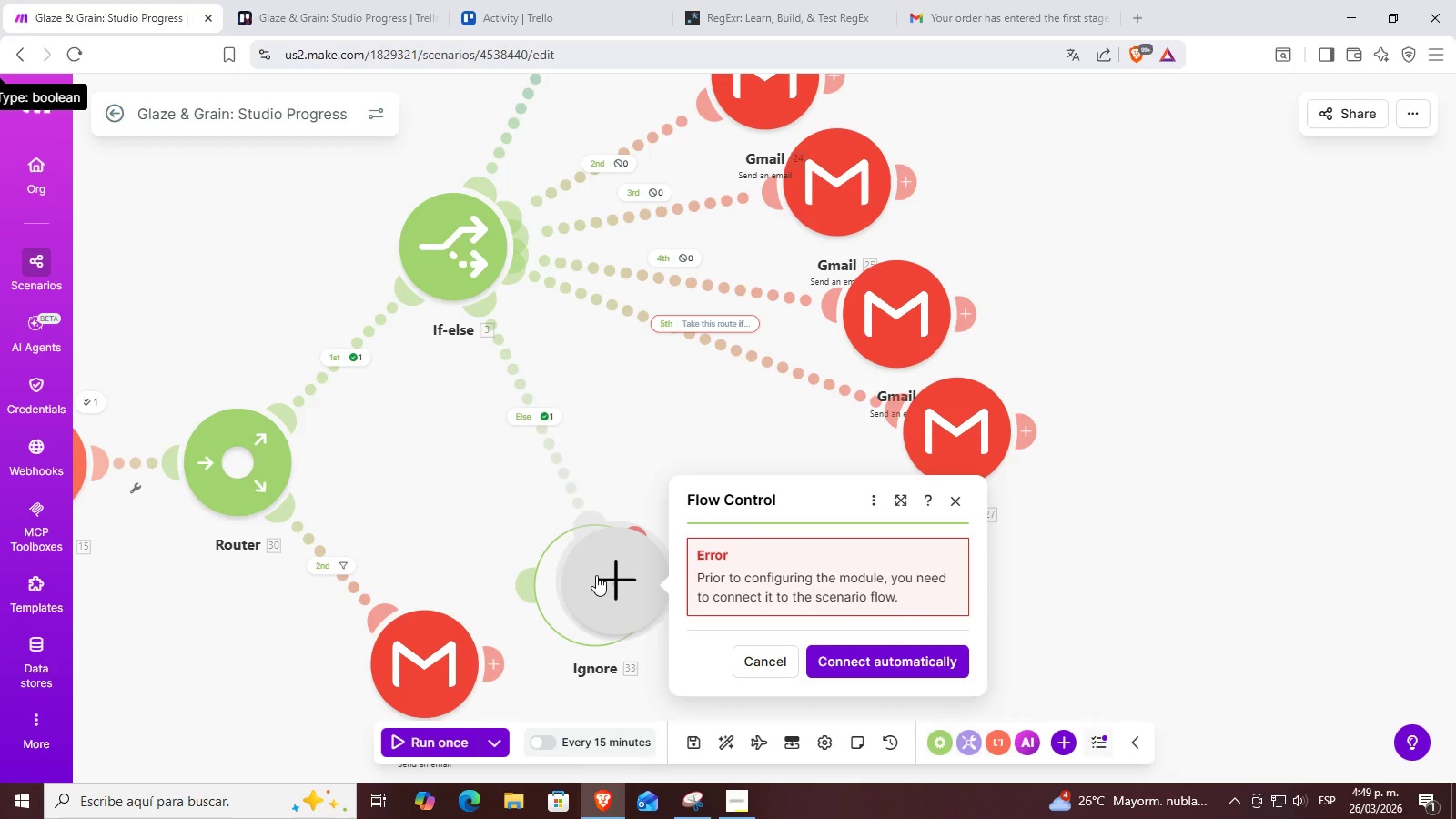 
left_click_drag(start_coordinate=[587, 581], to_coordinate=[781, 564])
 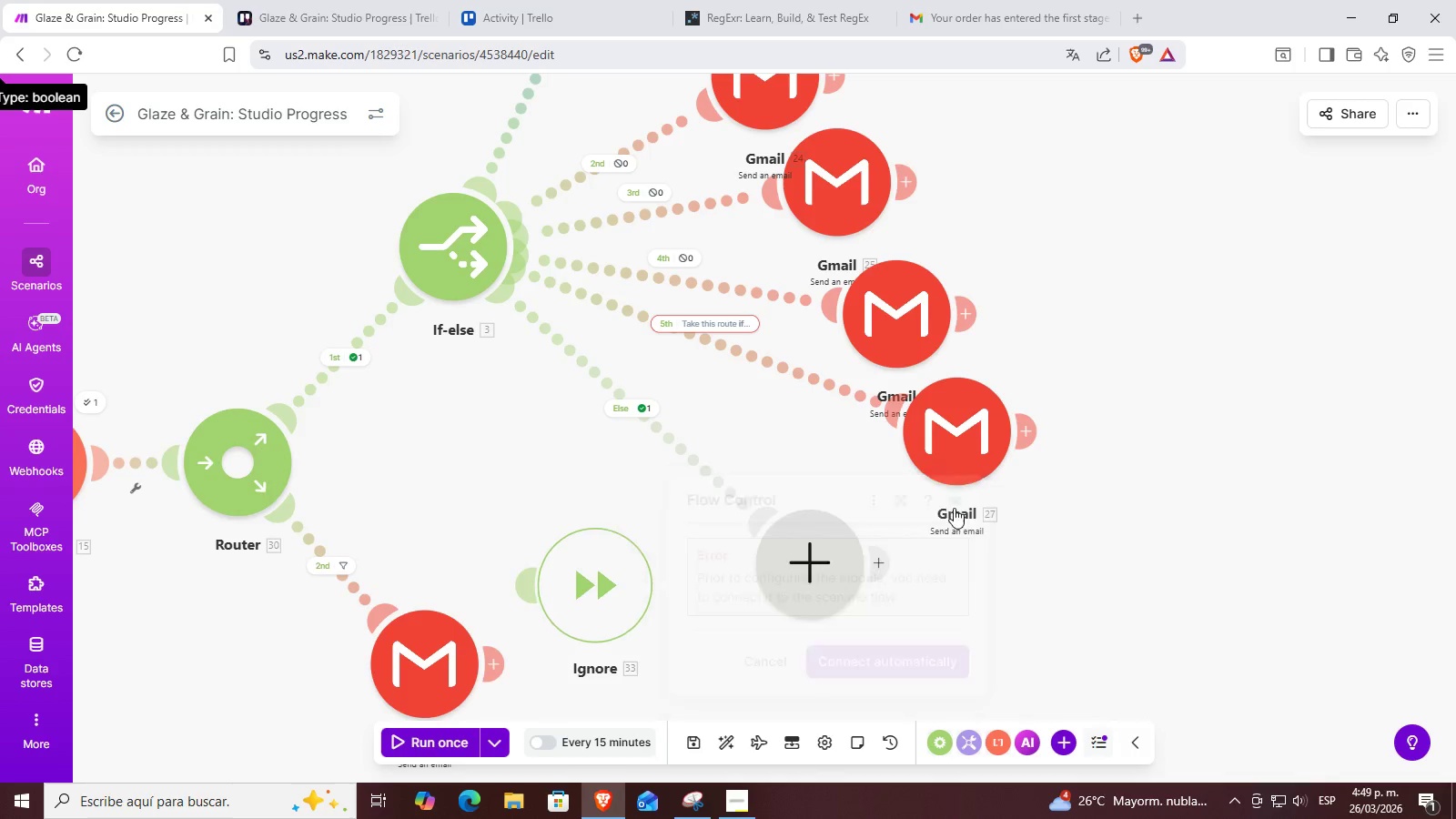 
left_click_drag(start_coordinate=[801, 569], to_coordinate=[736, 554])
 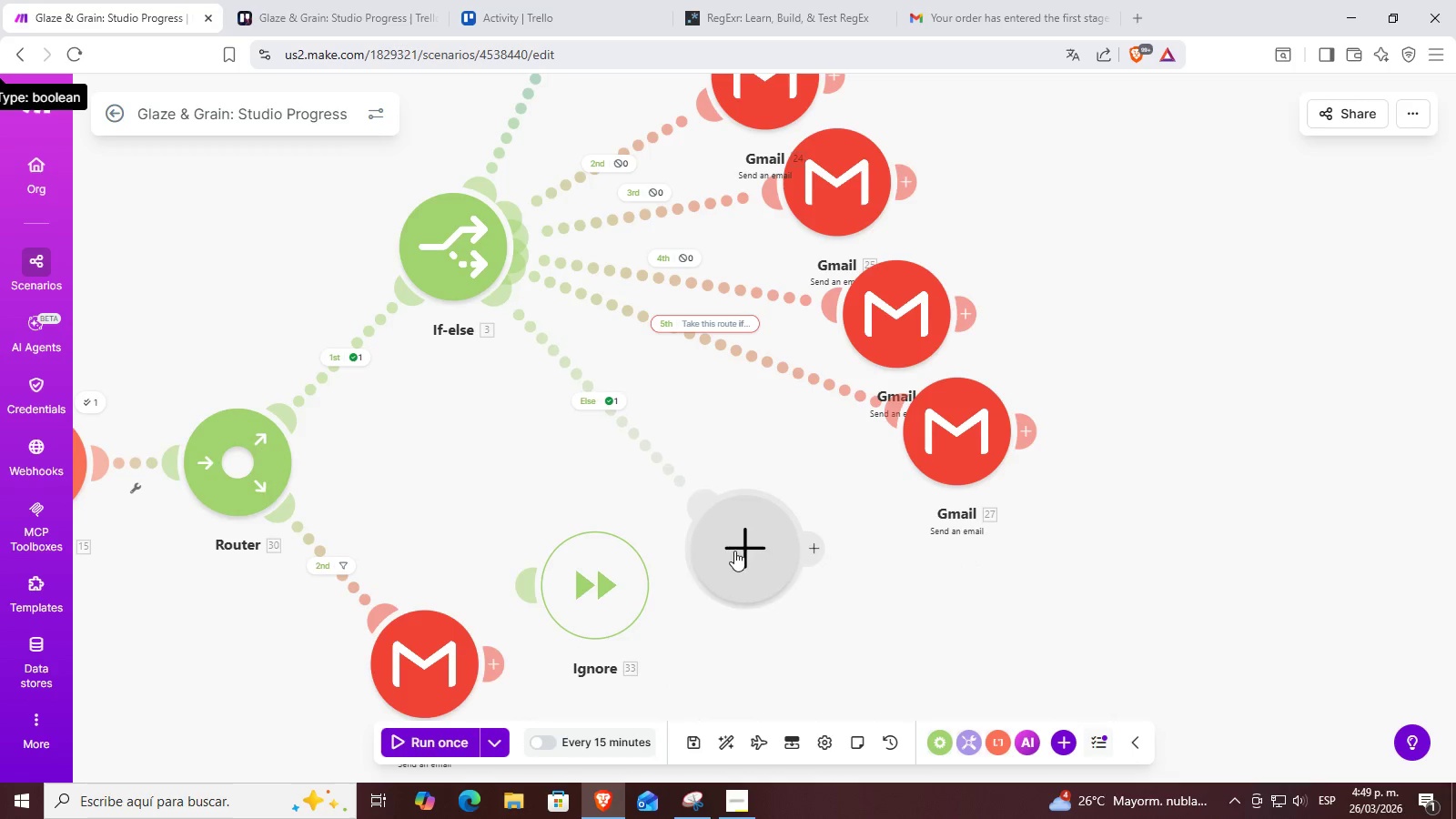 
right_click([734, 551])
 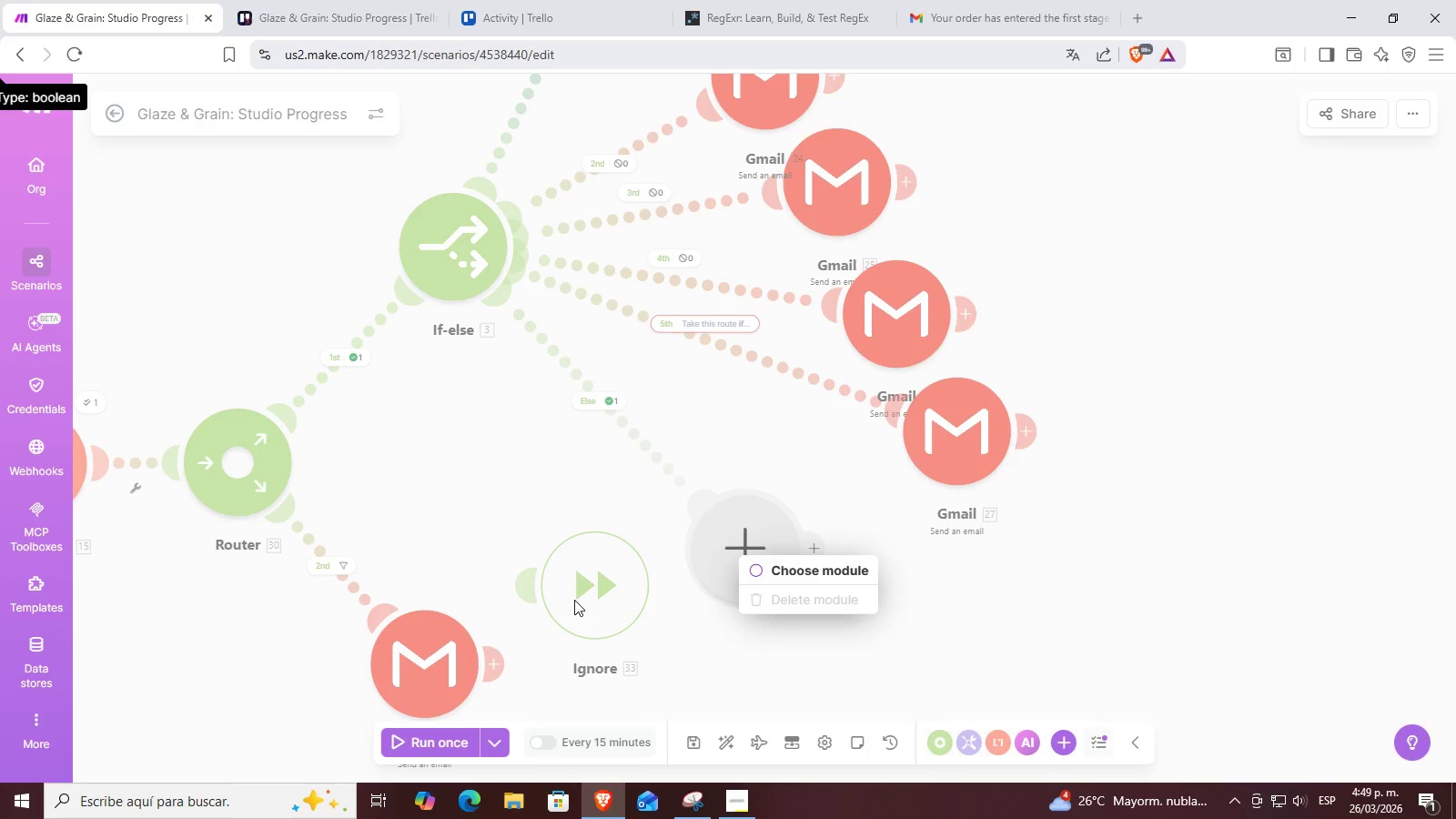 
left_click_drag(start_coordinate=[600, 589], to_coordinate=[885, 606])
 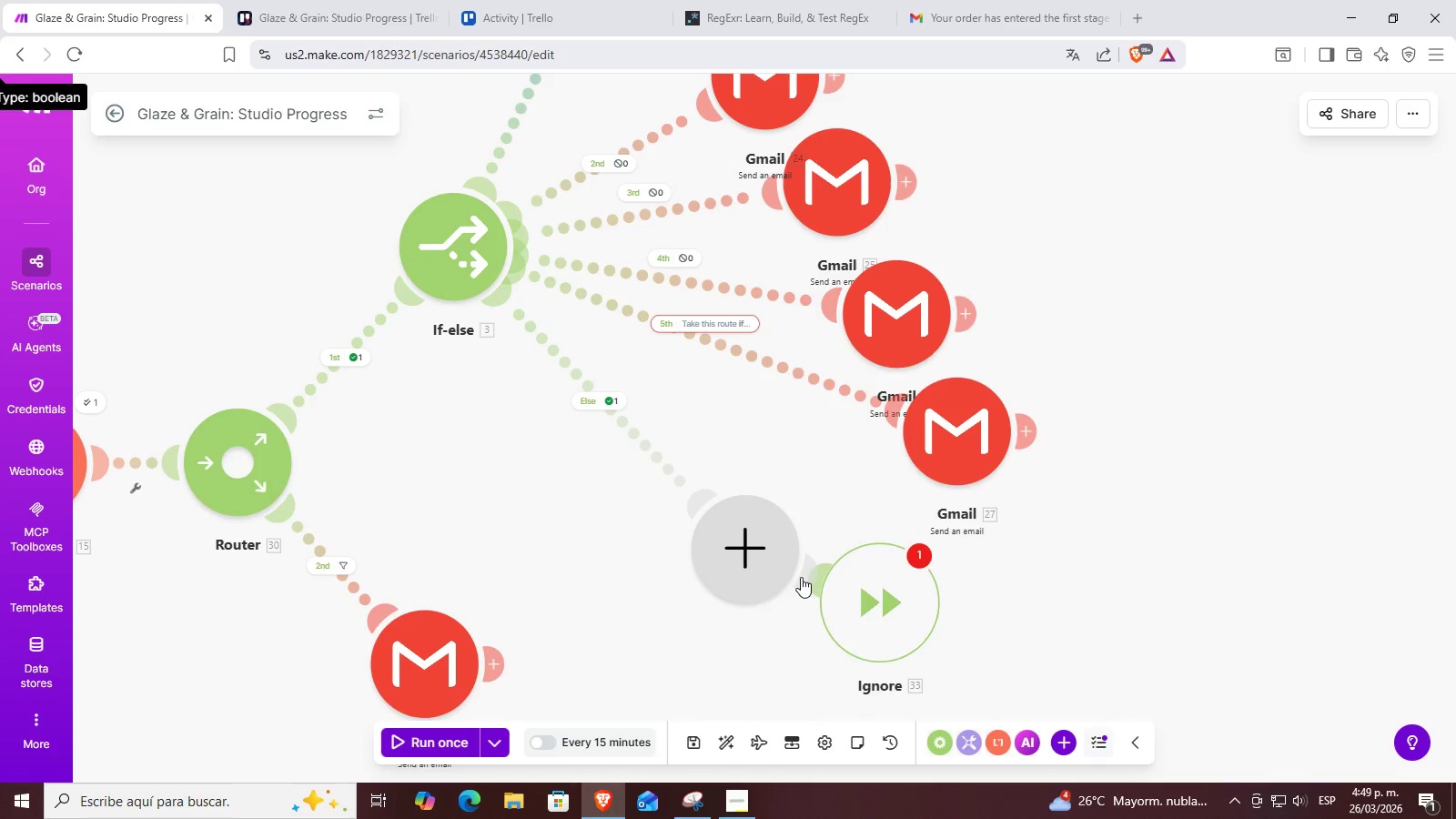 
left_click_drag(start_coordinate=[794, 573], to_coordinate=[883, 595])
 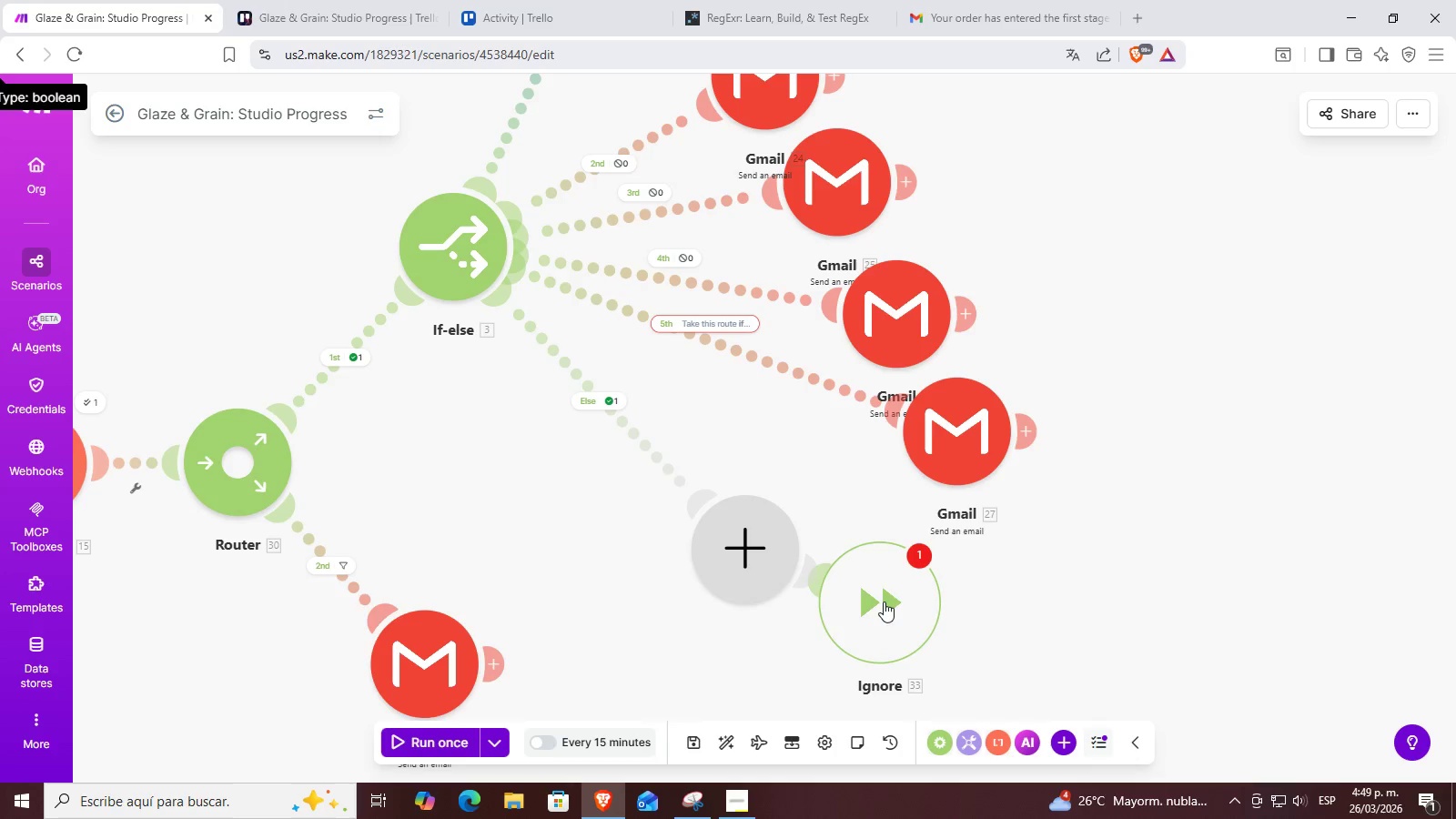 
left_click_drag(start_coordinate=[884, 602], to_coordinate=[919, 609])
 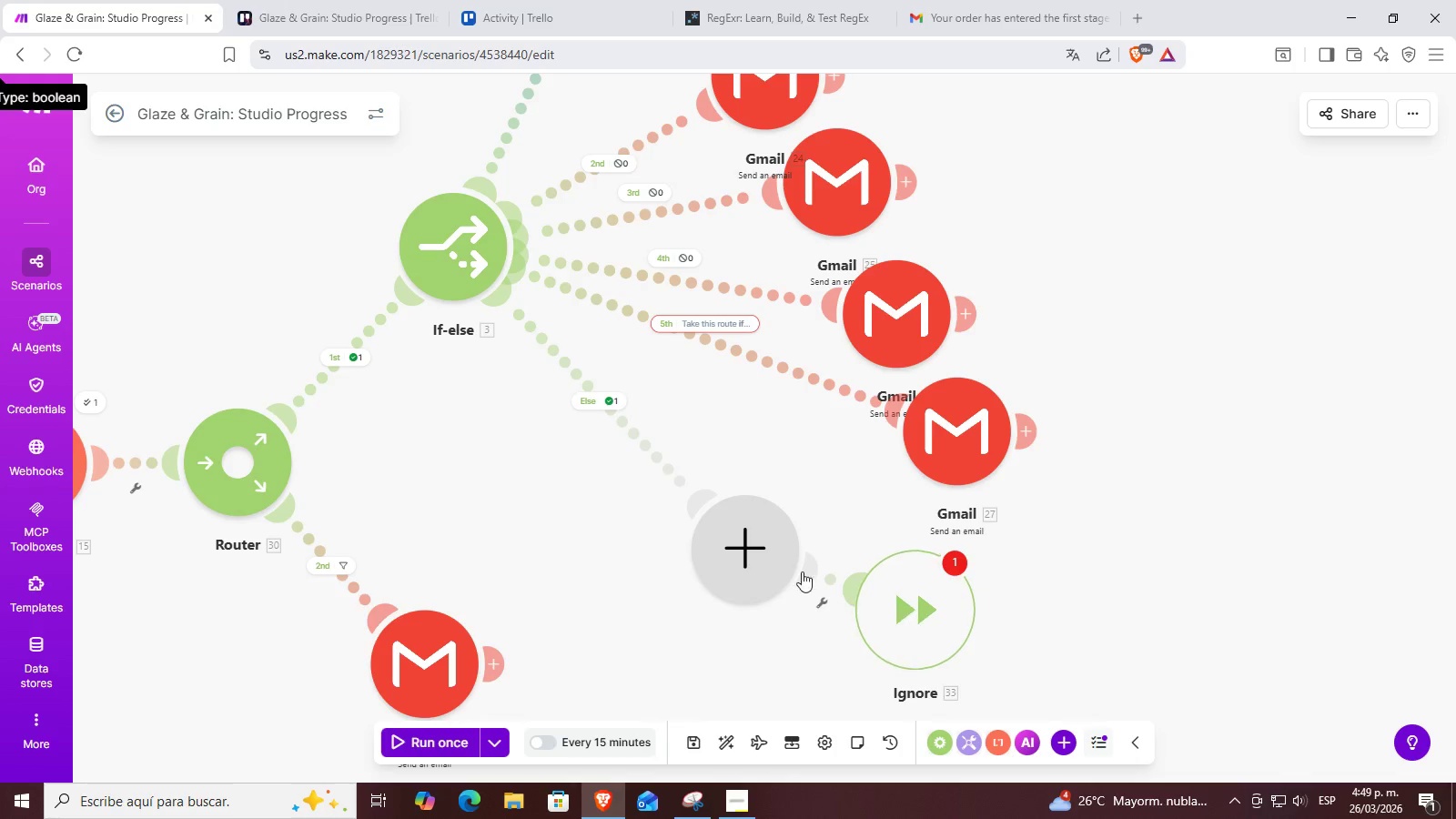 
left_click([772, 554])
 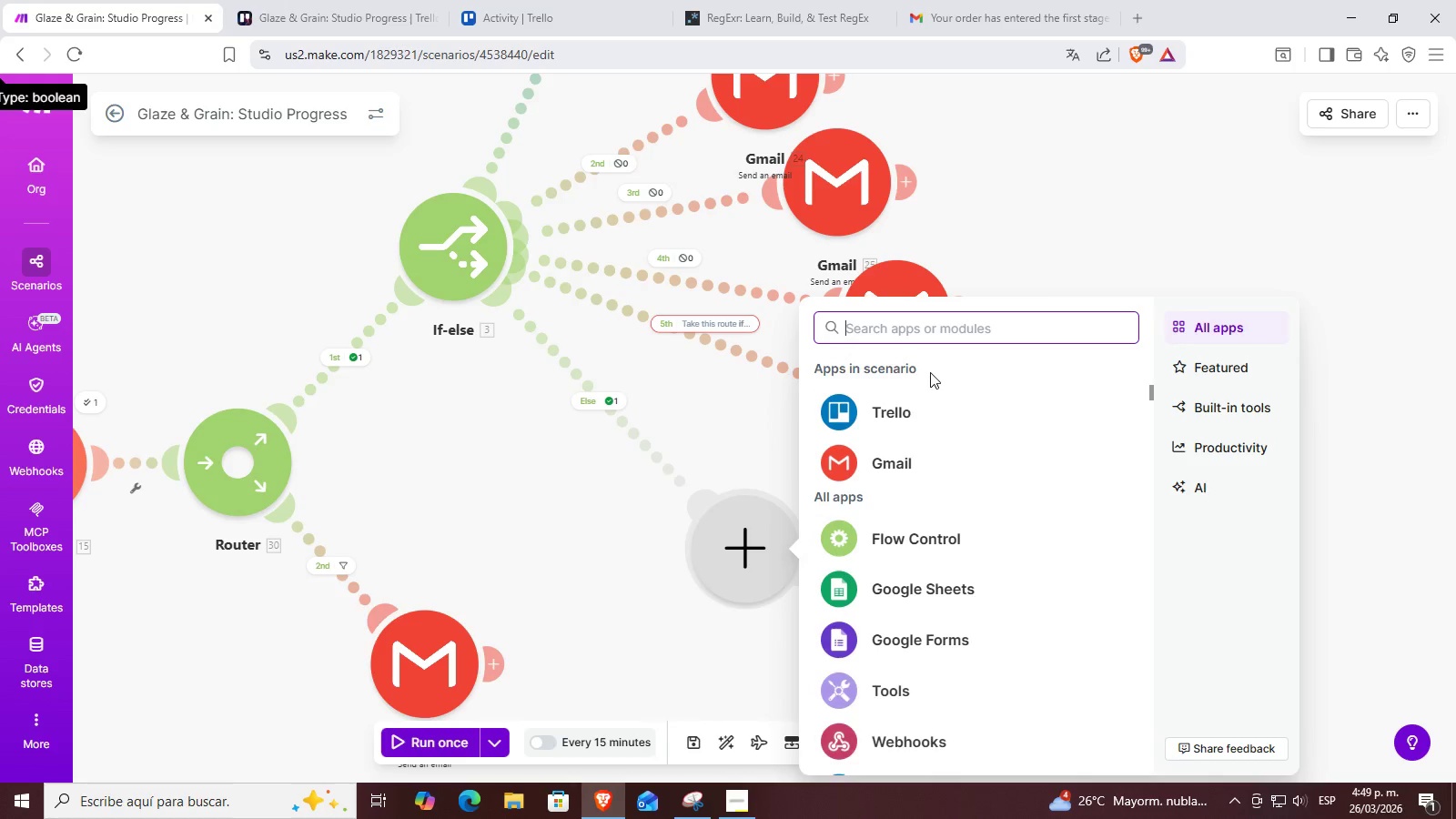 
scroll: coordinate [1002, 602], scroll_direction: down, amount: 2.0
 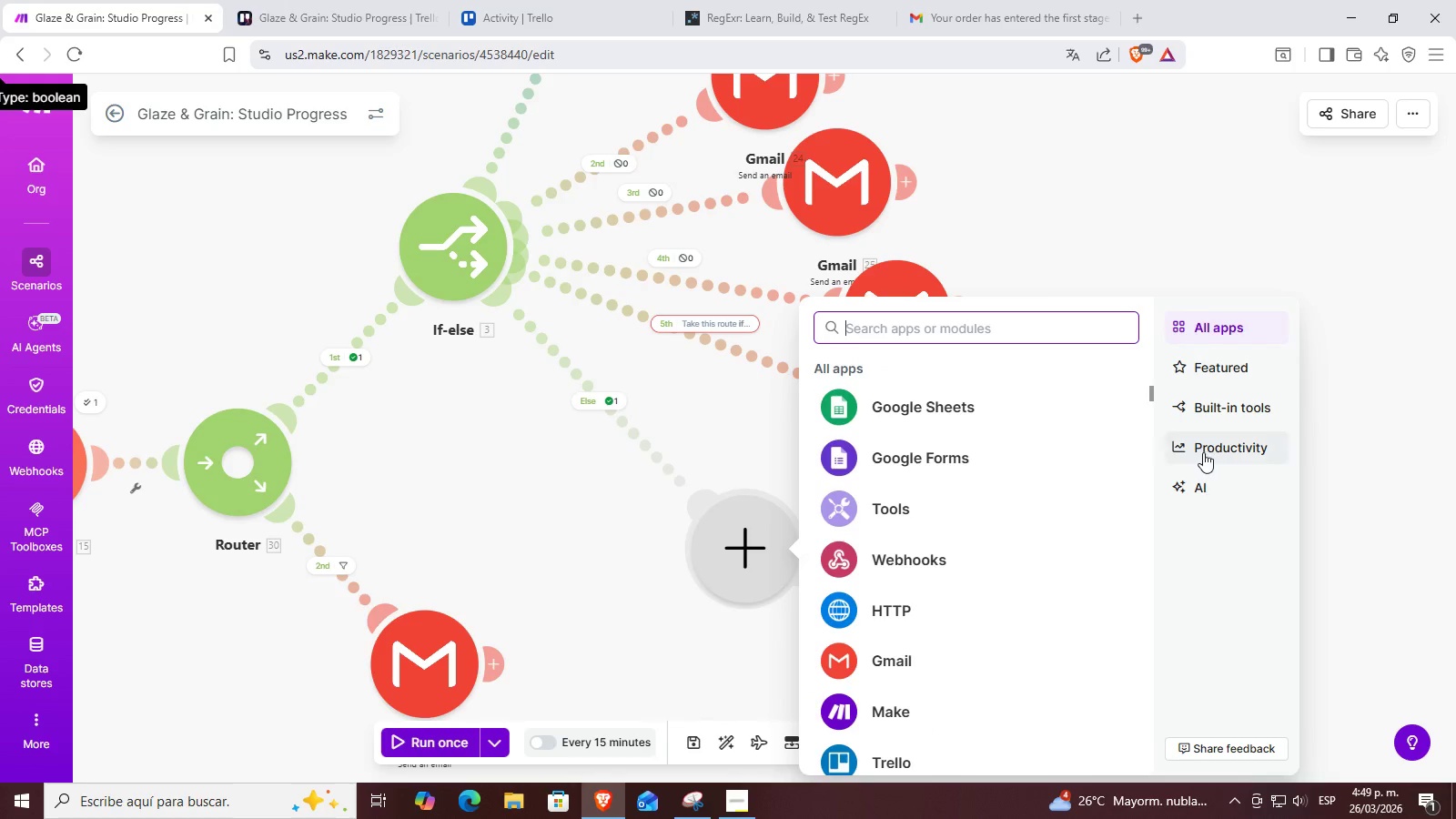 
left_click([1236, 401])
 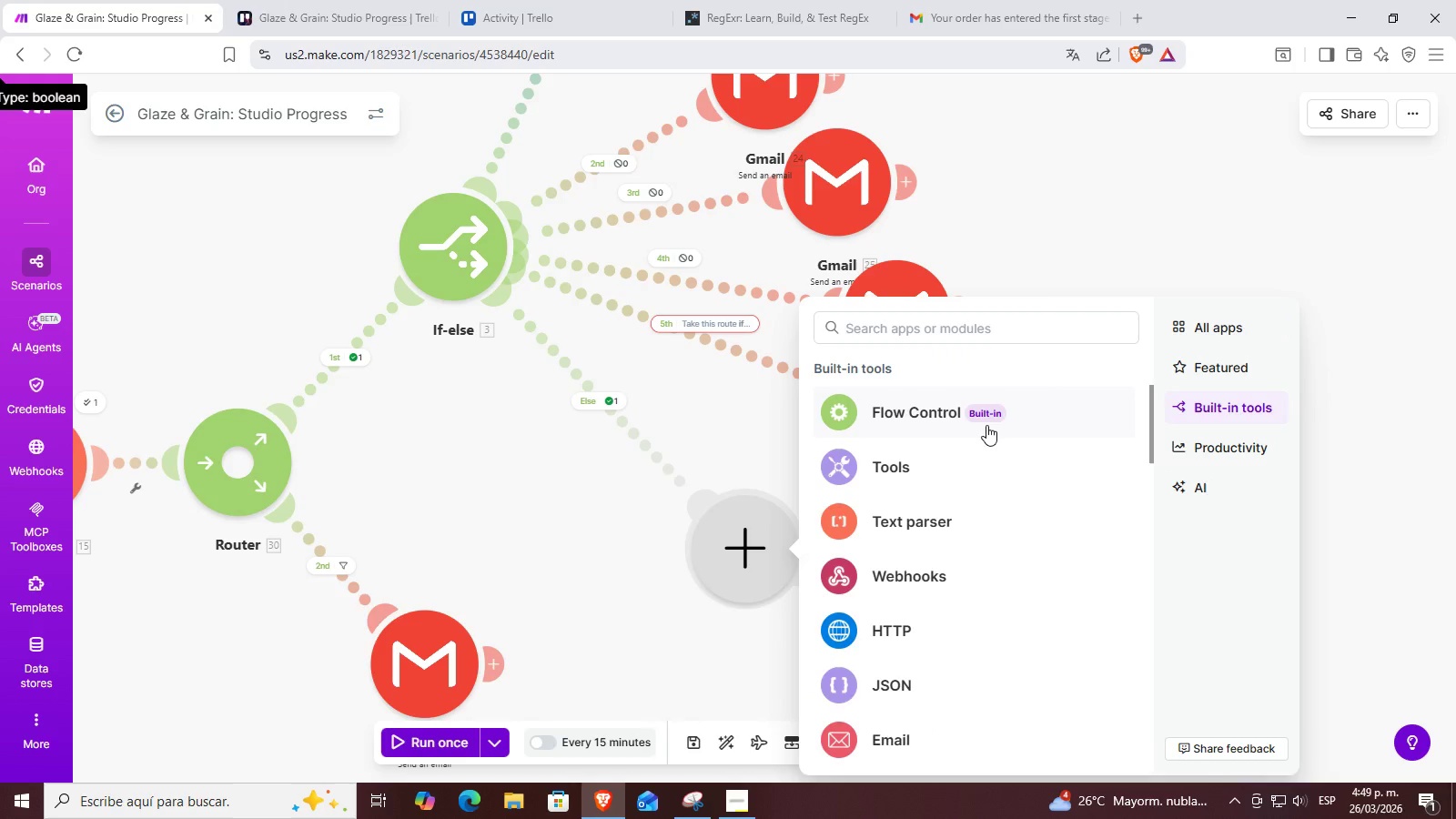 
left_click([986, 425])
 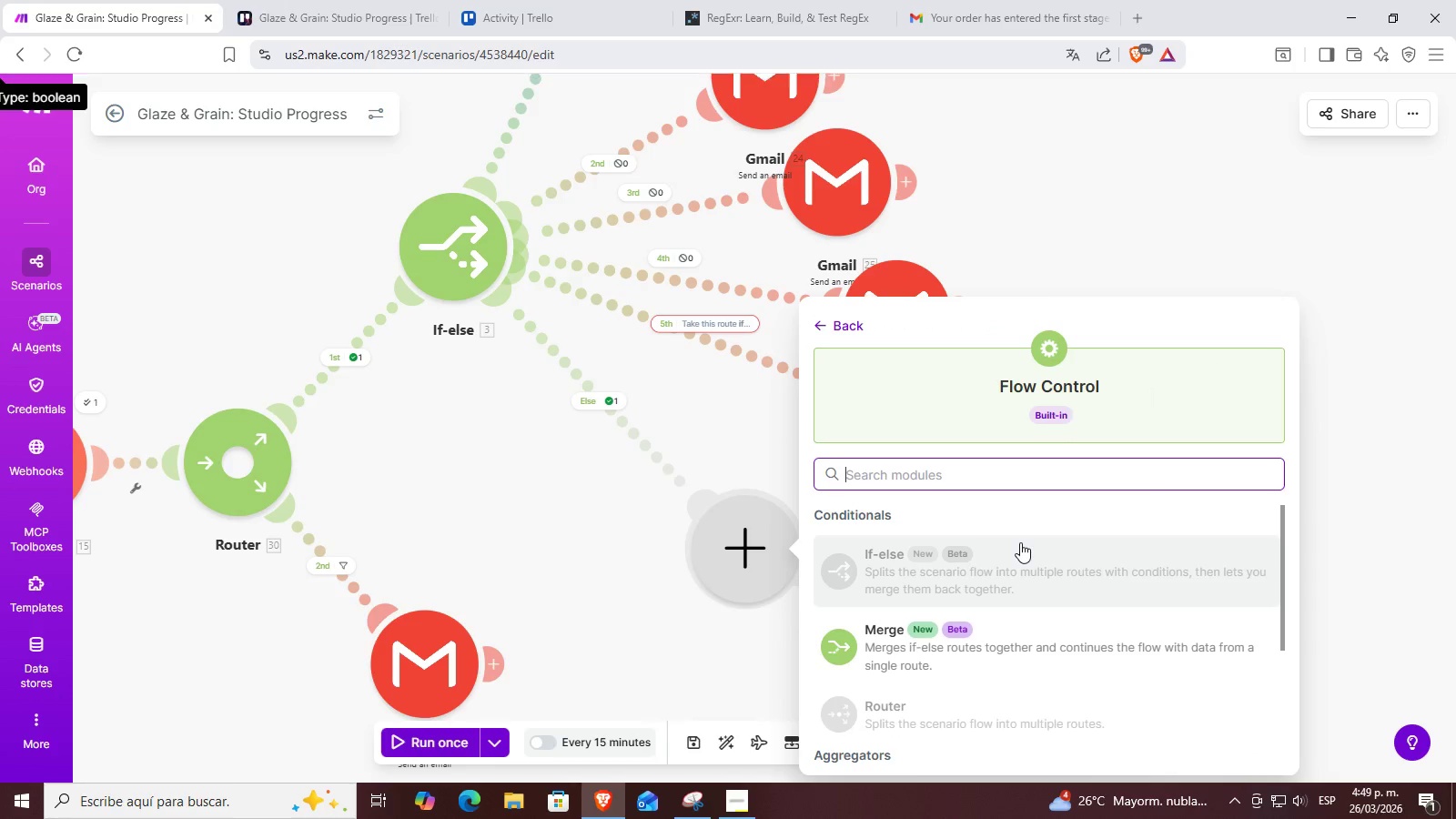 
scroll: coordinate [1077, 588], scroll_direction: down, amount: 5.0
 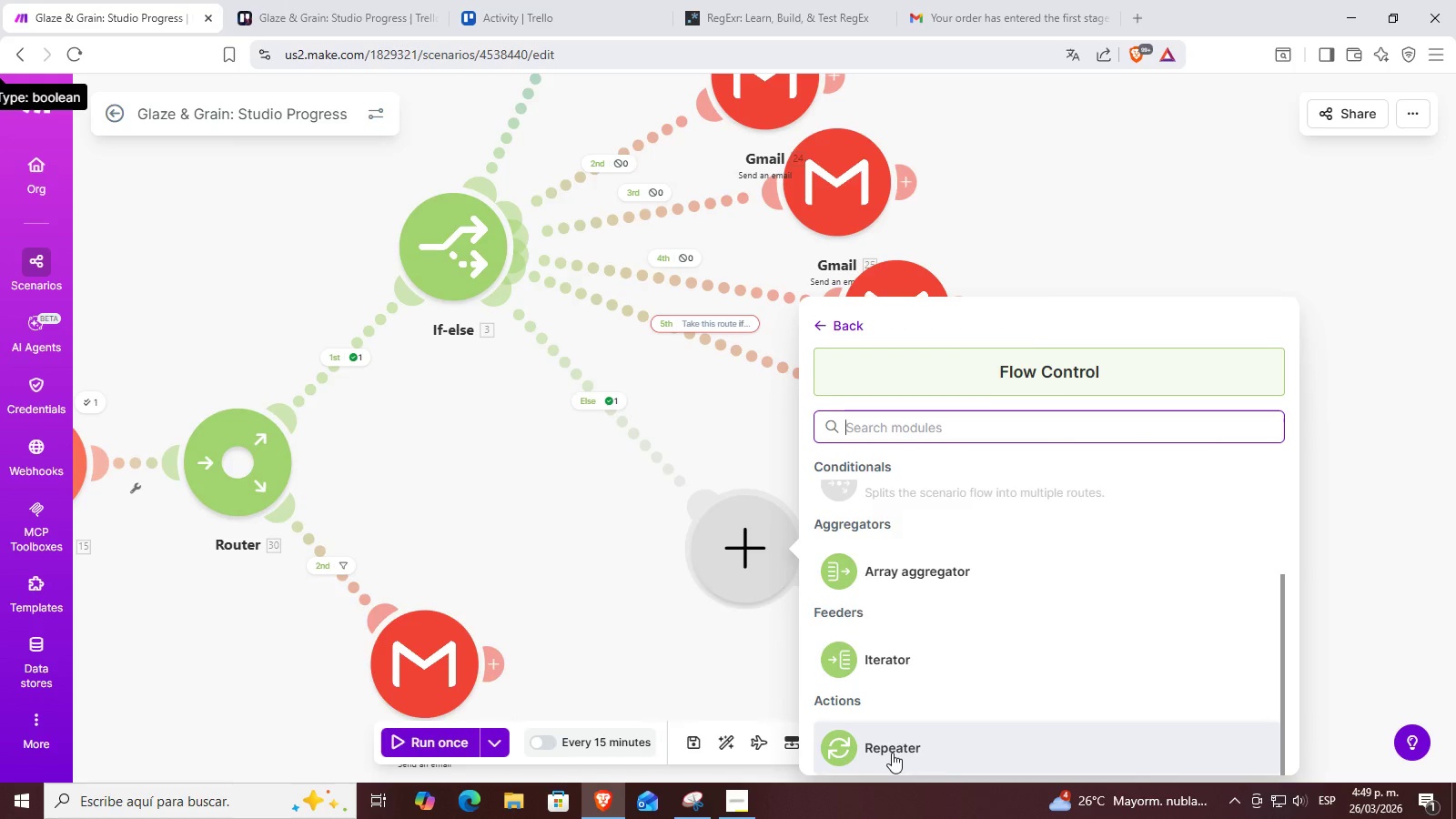 
left_click([892, 753])
 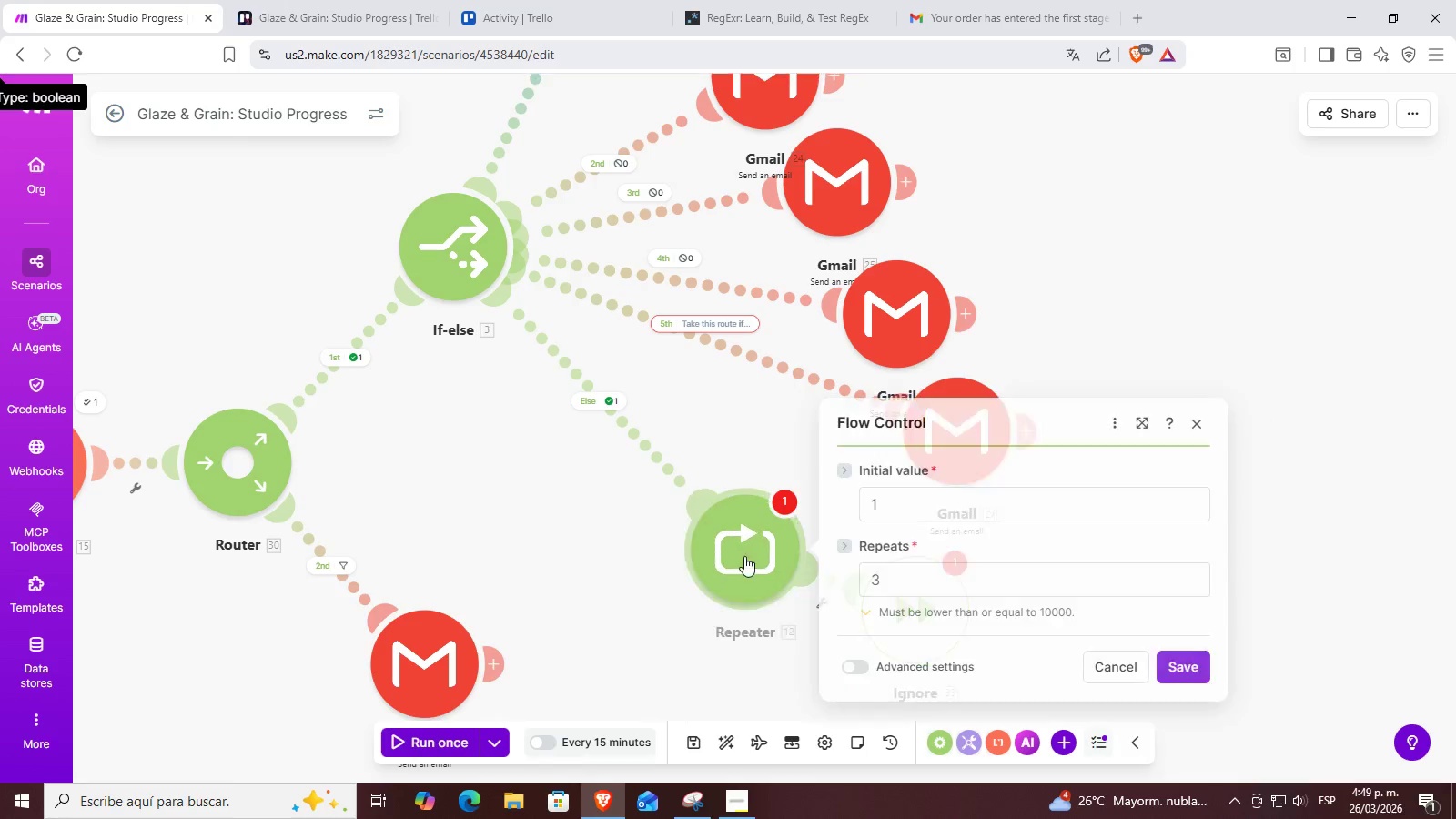 
left_click_drag(start_coordinate=[752, 549], to_coordinate=[655, 537])
 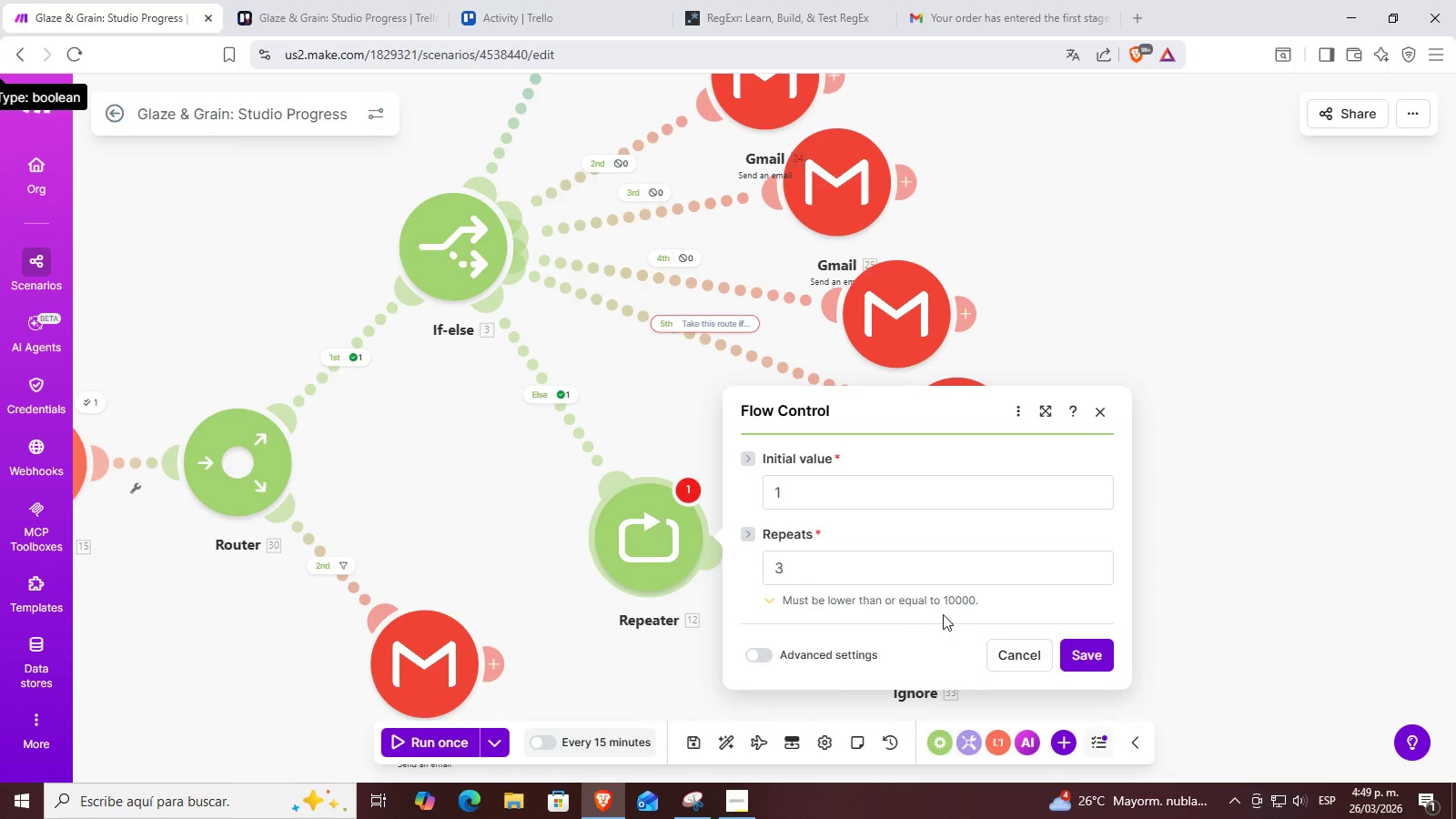 
left_click([1097, 652])
 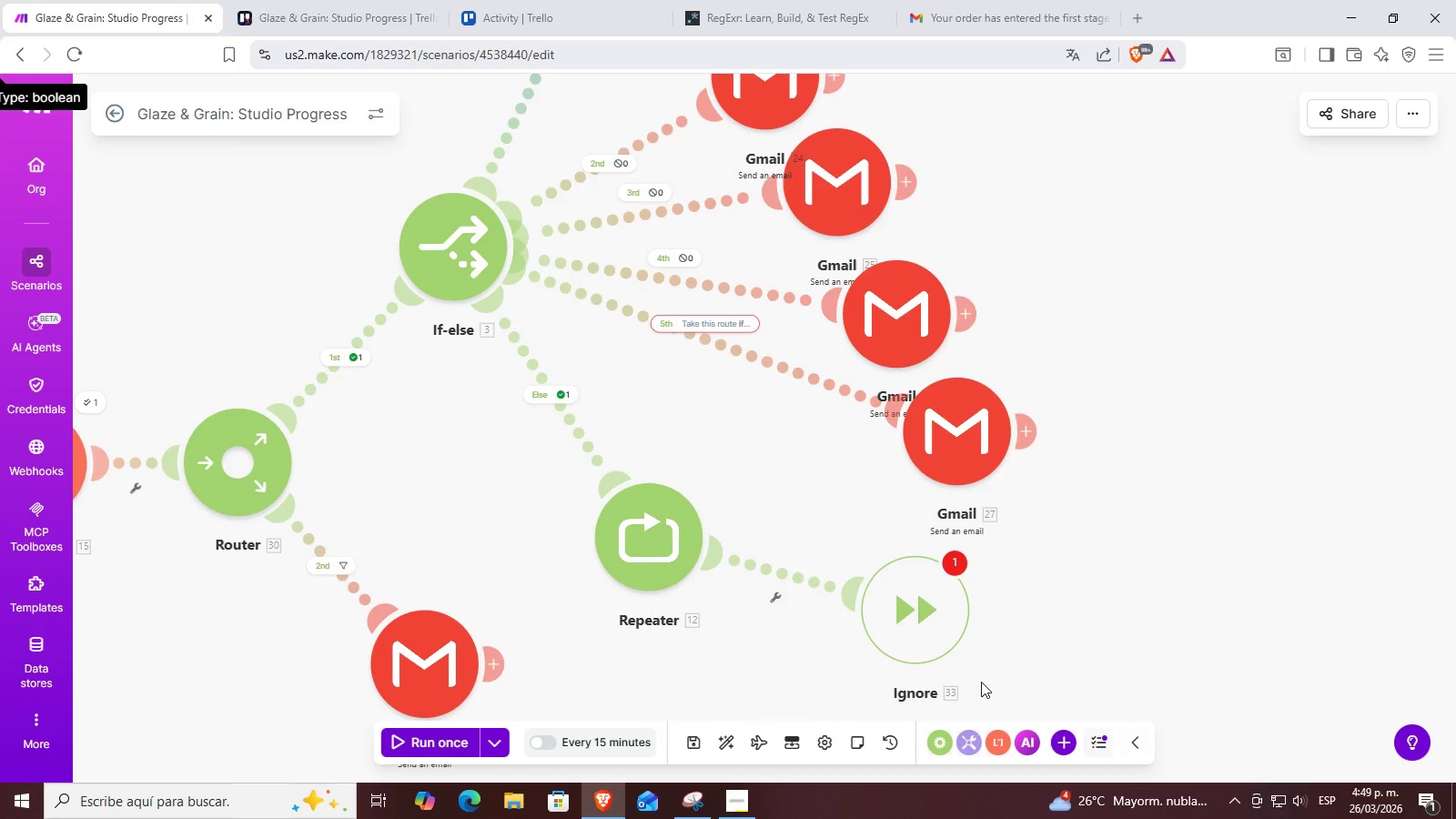 
left_click_drag(start_coordinate=[919, 614], to_coordinate=[840, 614])
 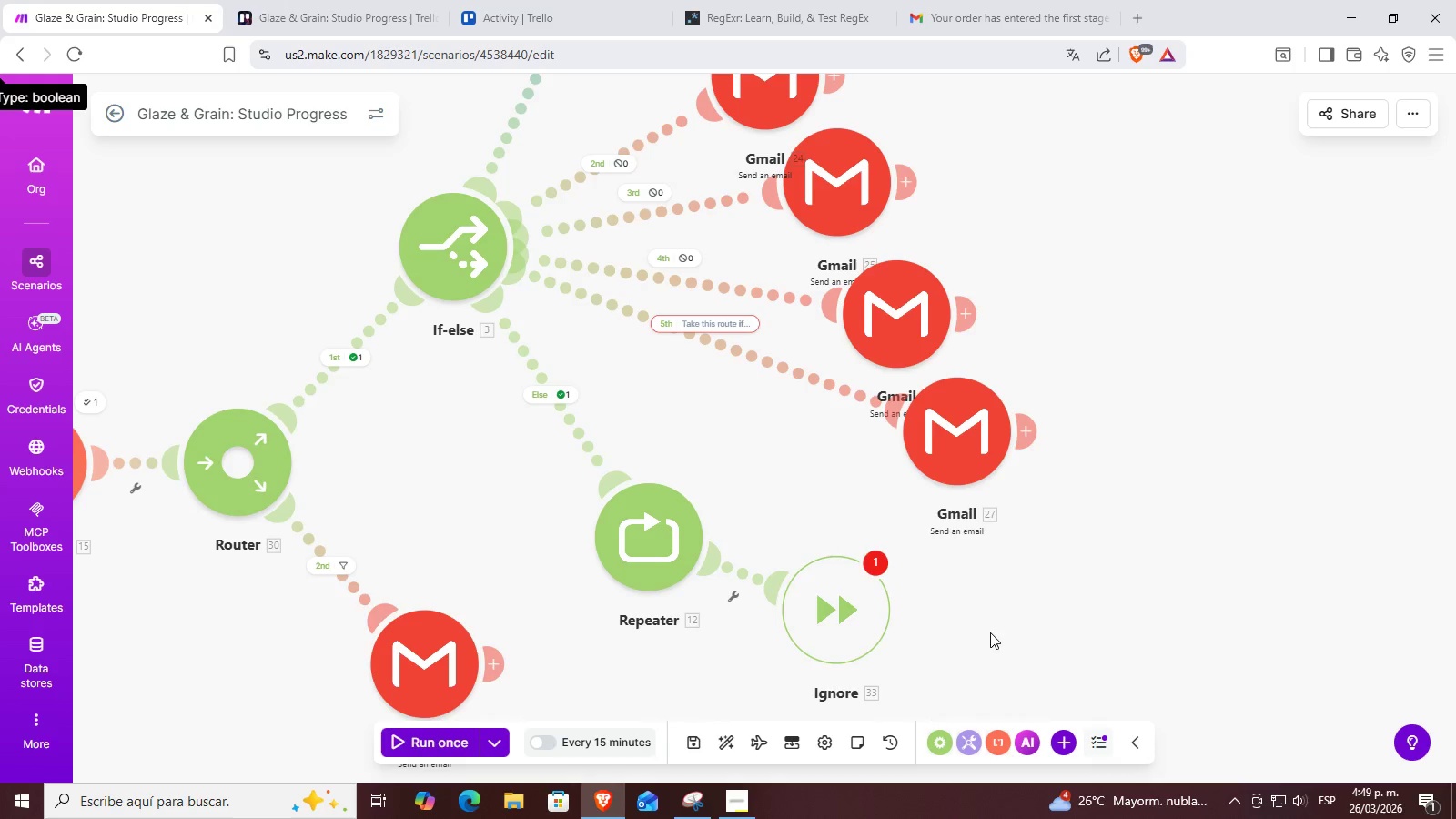 
left_click([846, 595])
 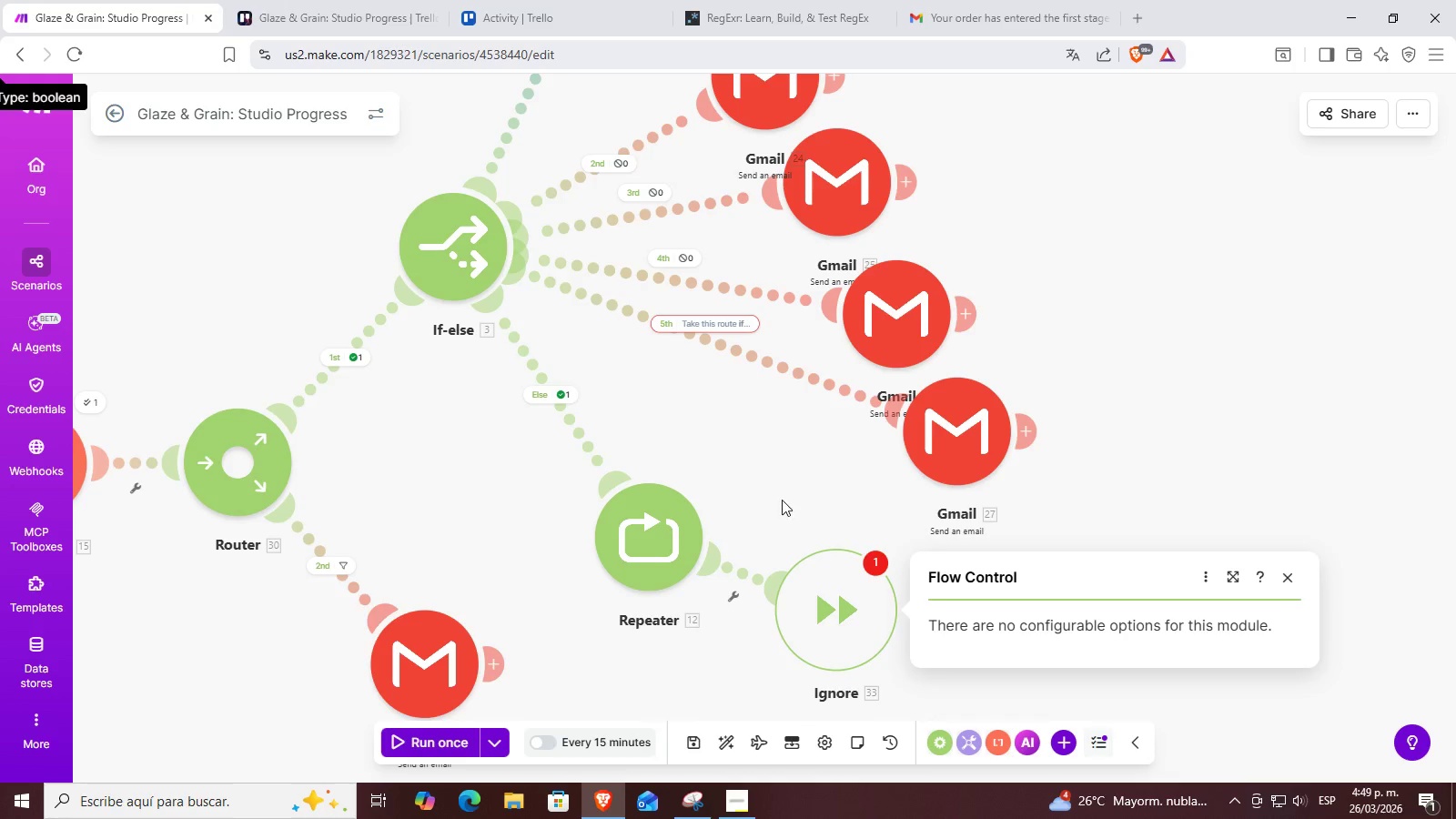 
left_click_drag(start_coordinate=[804, 497], to_coordinate=[1023, 657])
 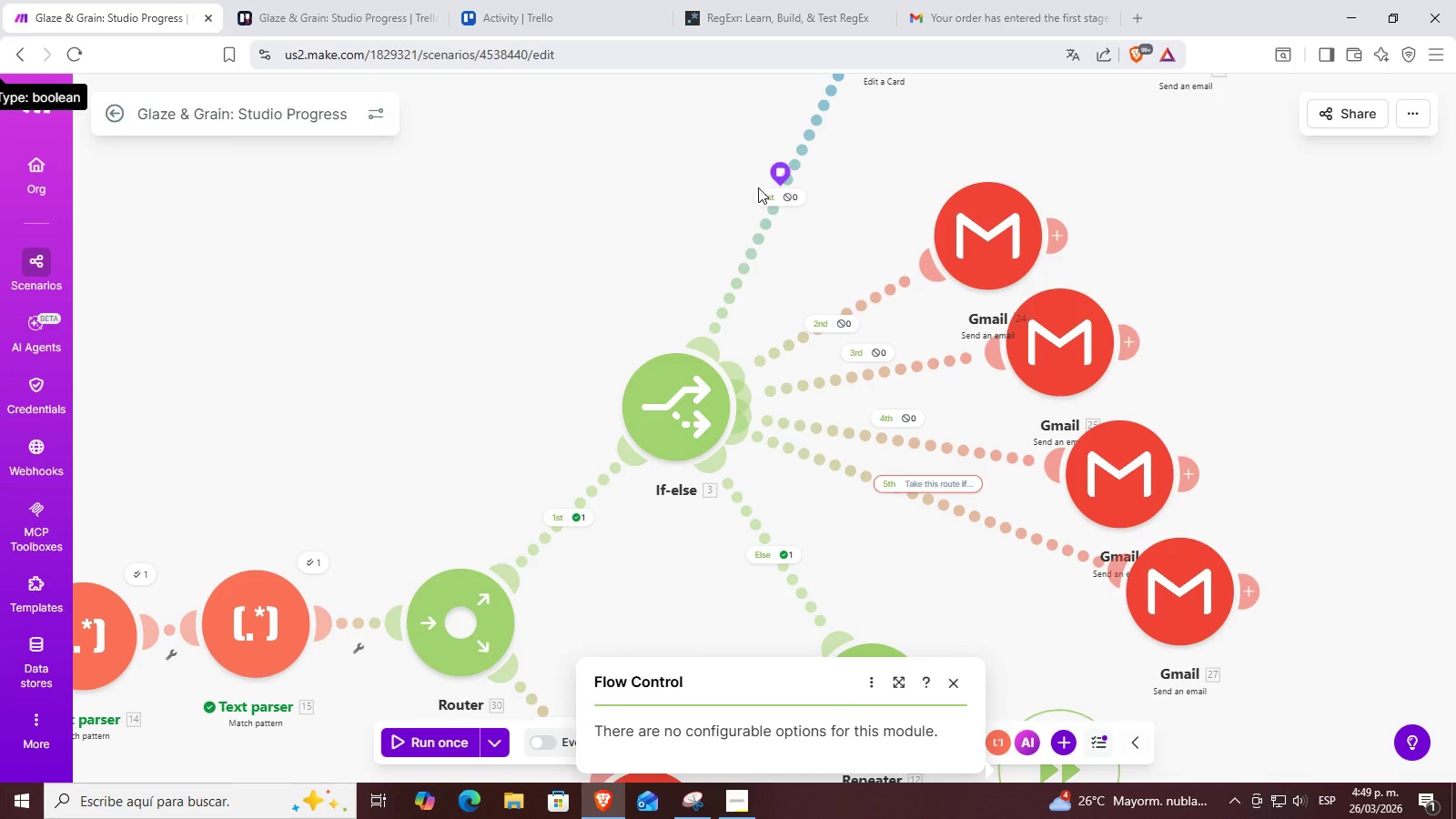 
double_click([785, 198])
 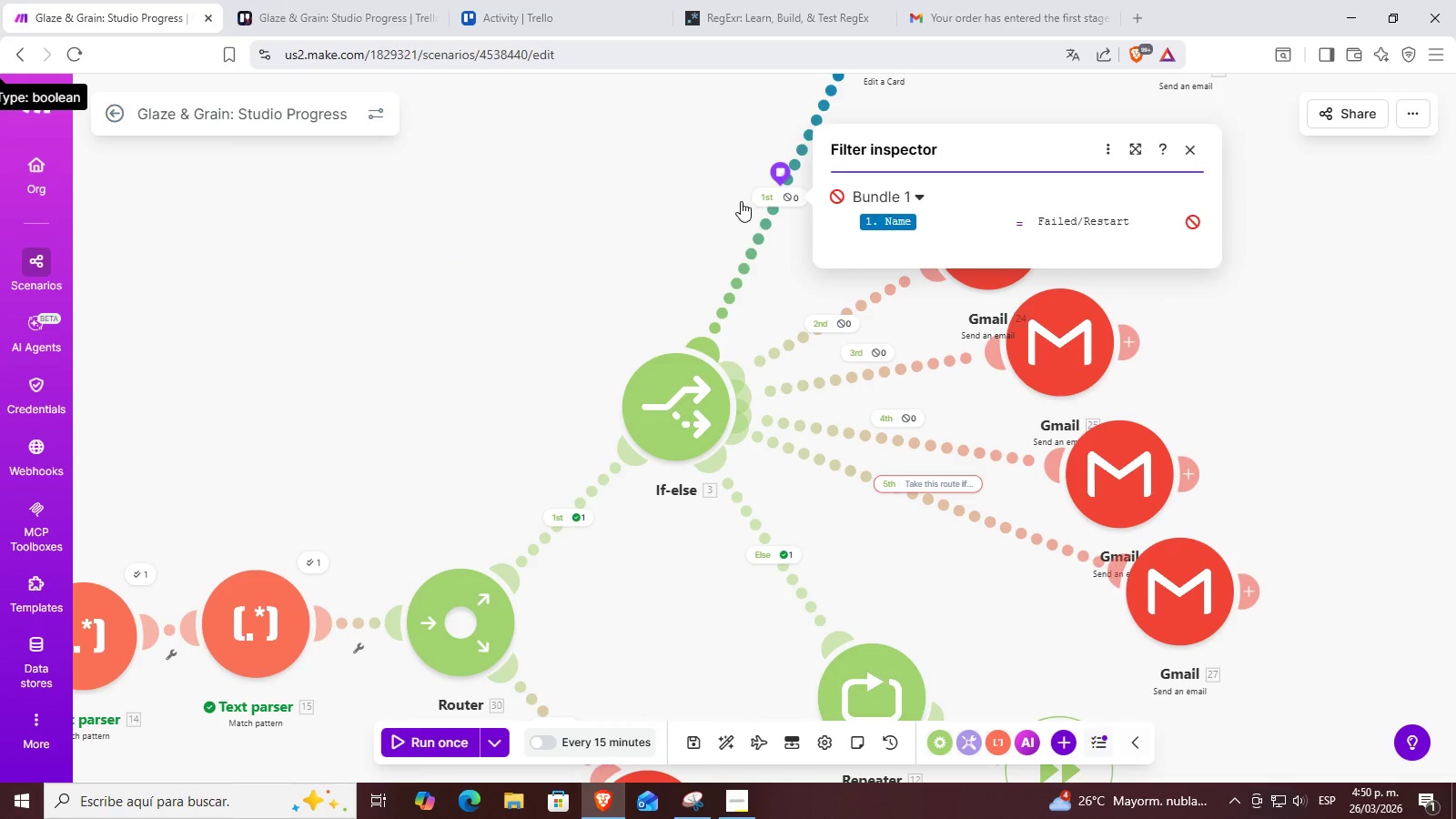 
left_click_drag(start_coordinate=[676, 201], to_coordinate=[667, 202])
 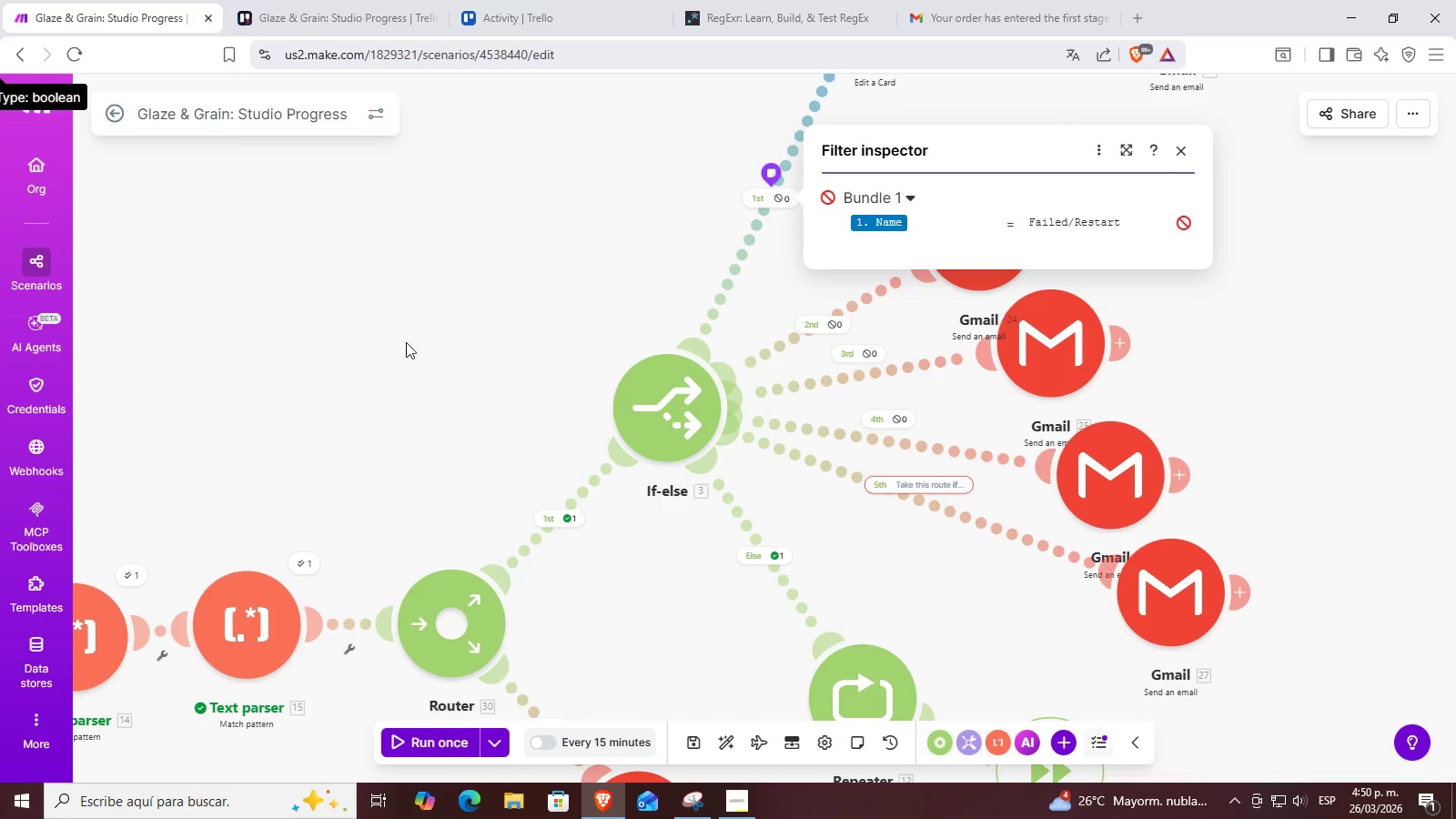 
left_click_drag(start_coordinate=[322, 377], to_coordinate=[736, 307])
 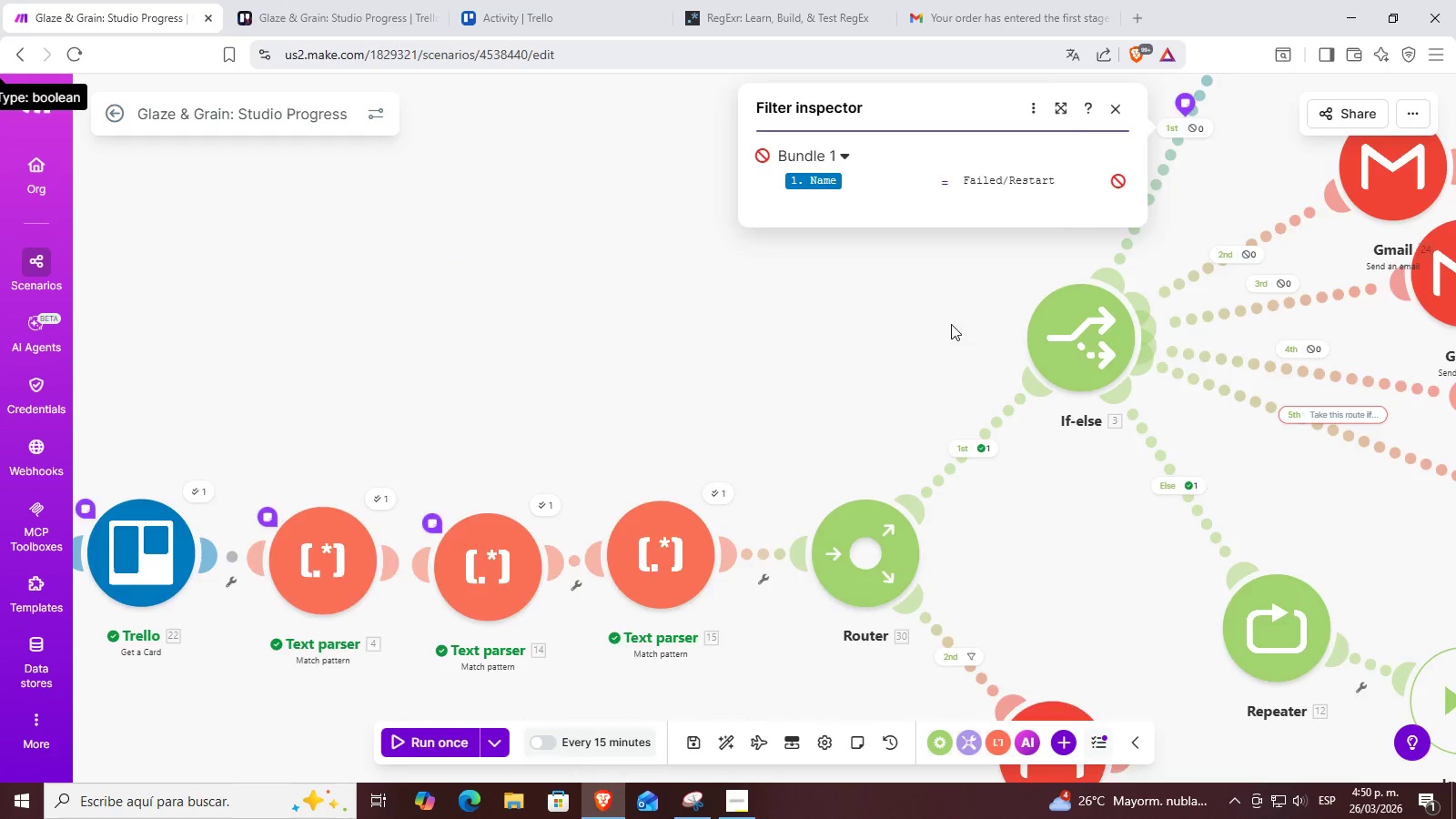 
left_click_drag(start_coordinate=[385, 425], to_coordinate=[576, 386])
 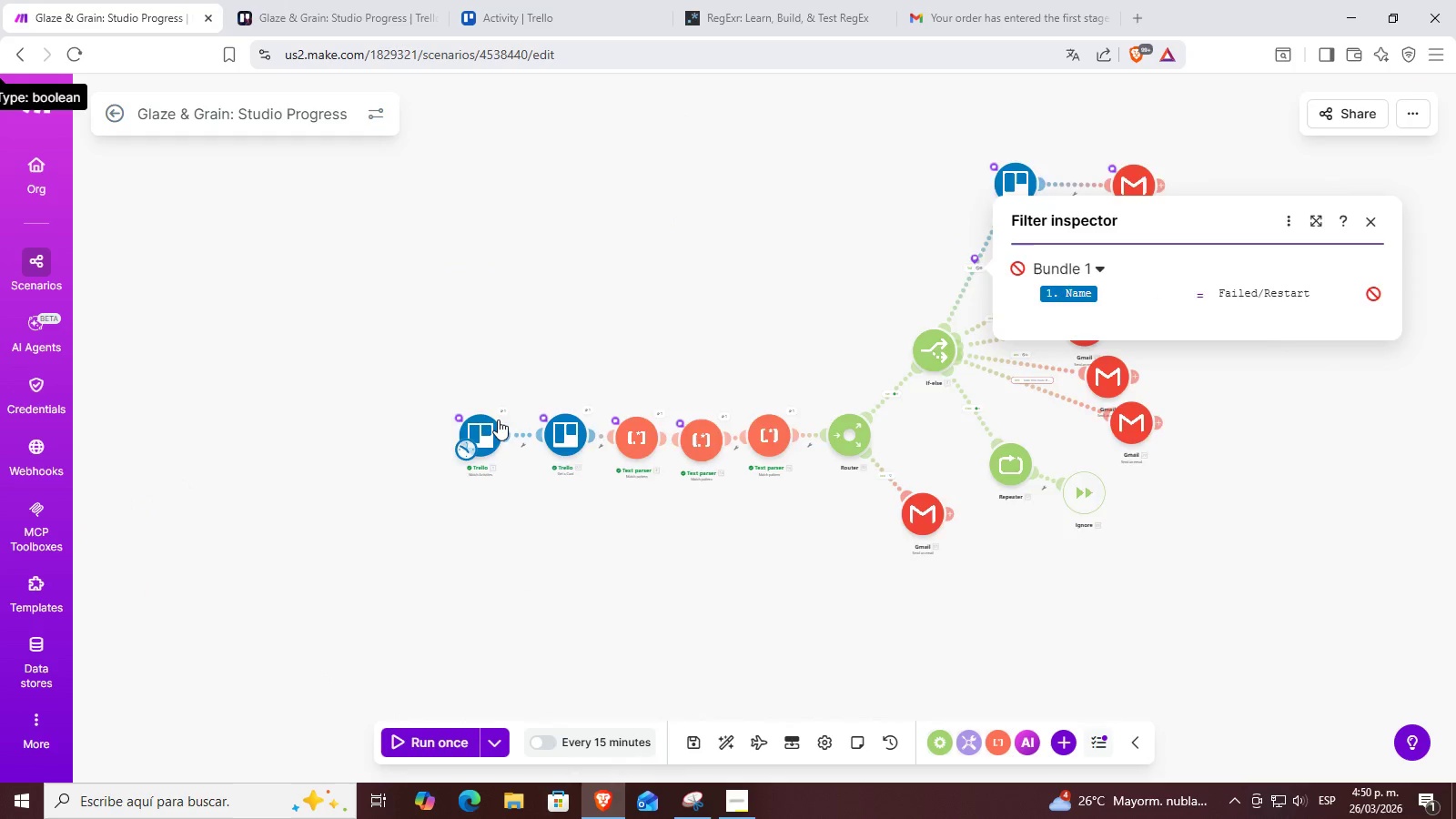 
scroll: coordinate [450, 434], scroll_direction: down, amount: 4.0
 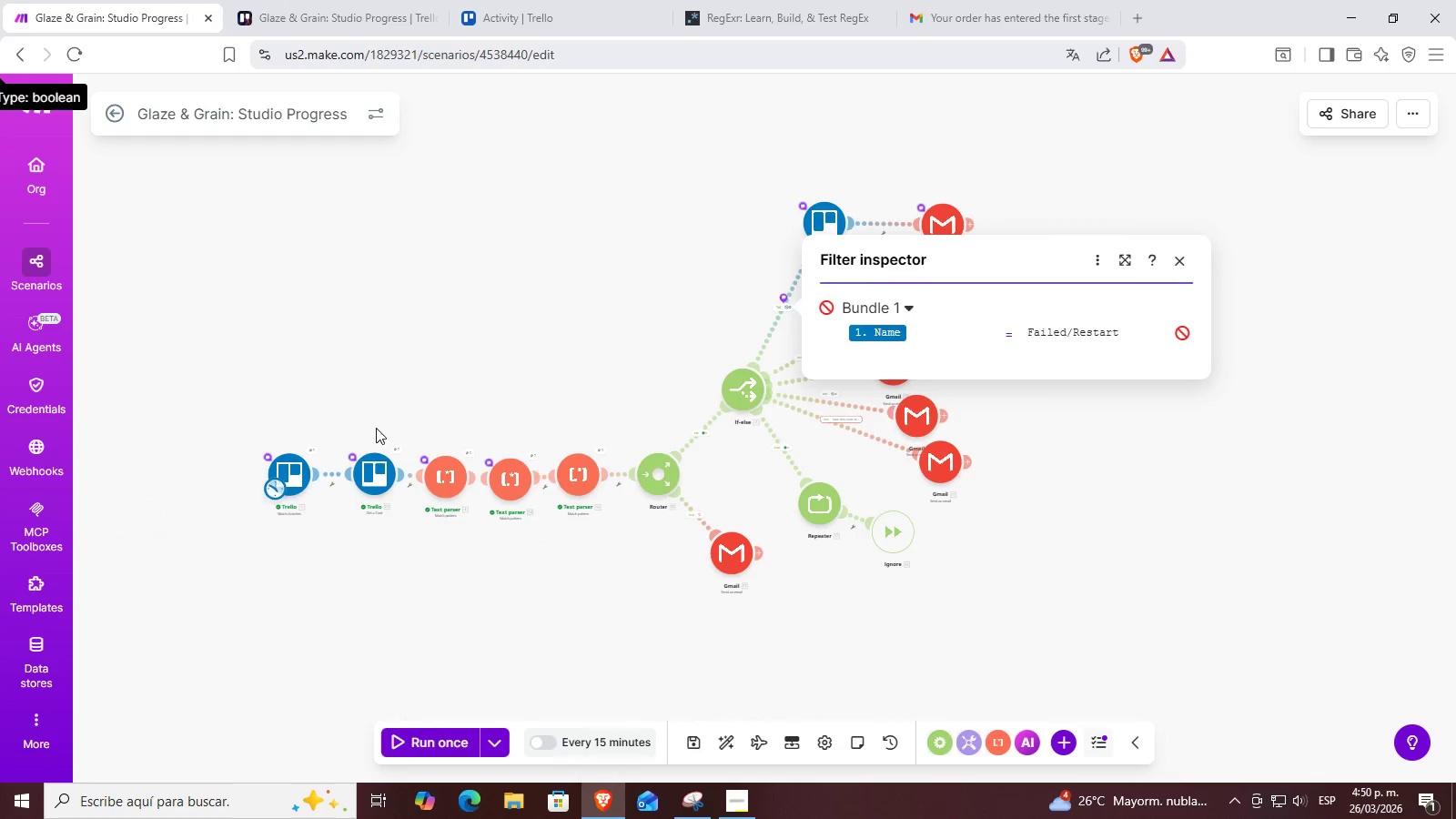 
scroll: coordinate [423, 461], scroll_direction: up, amount: 8.0
 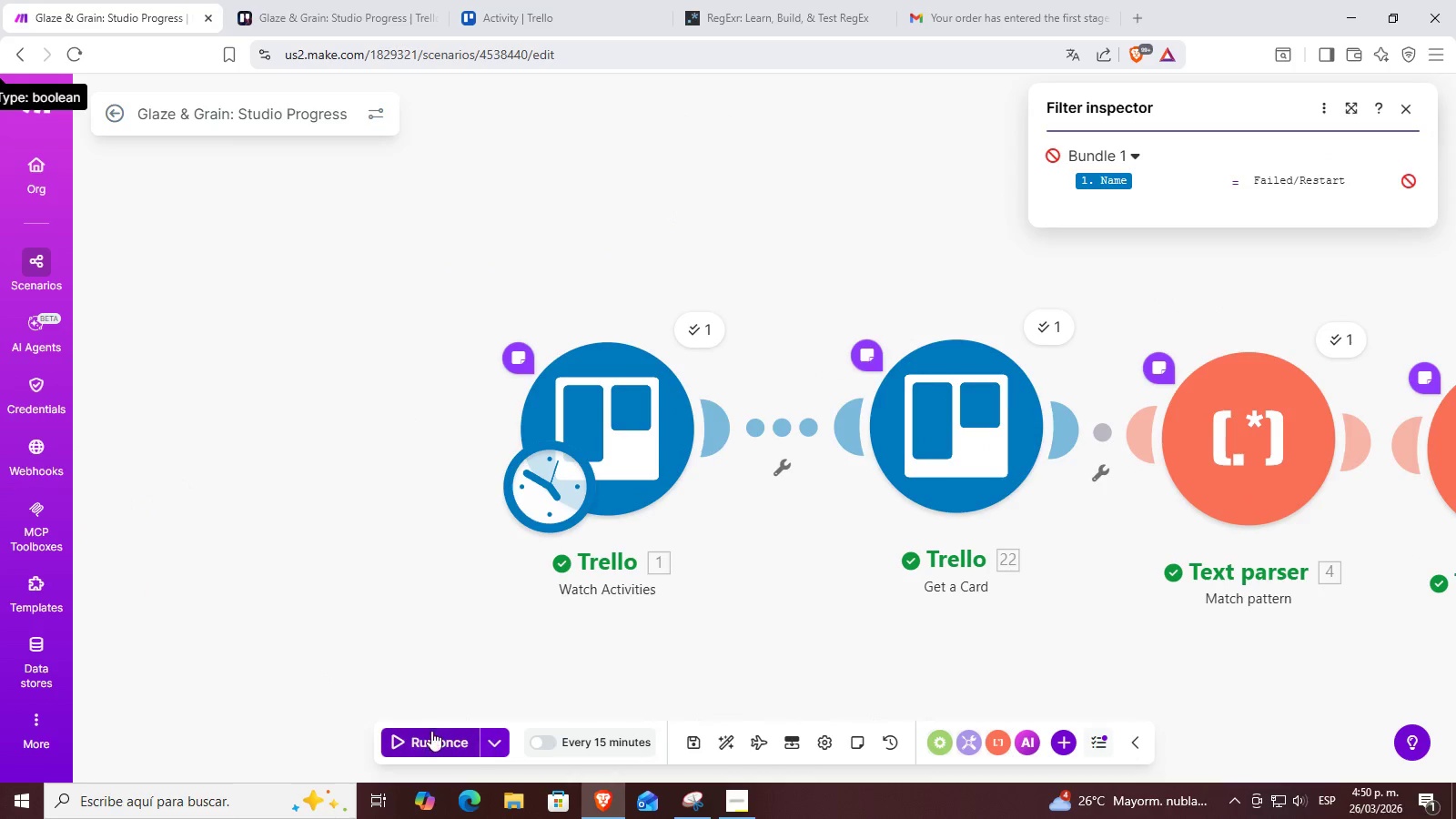 
left_click([420, 732])
 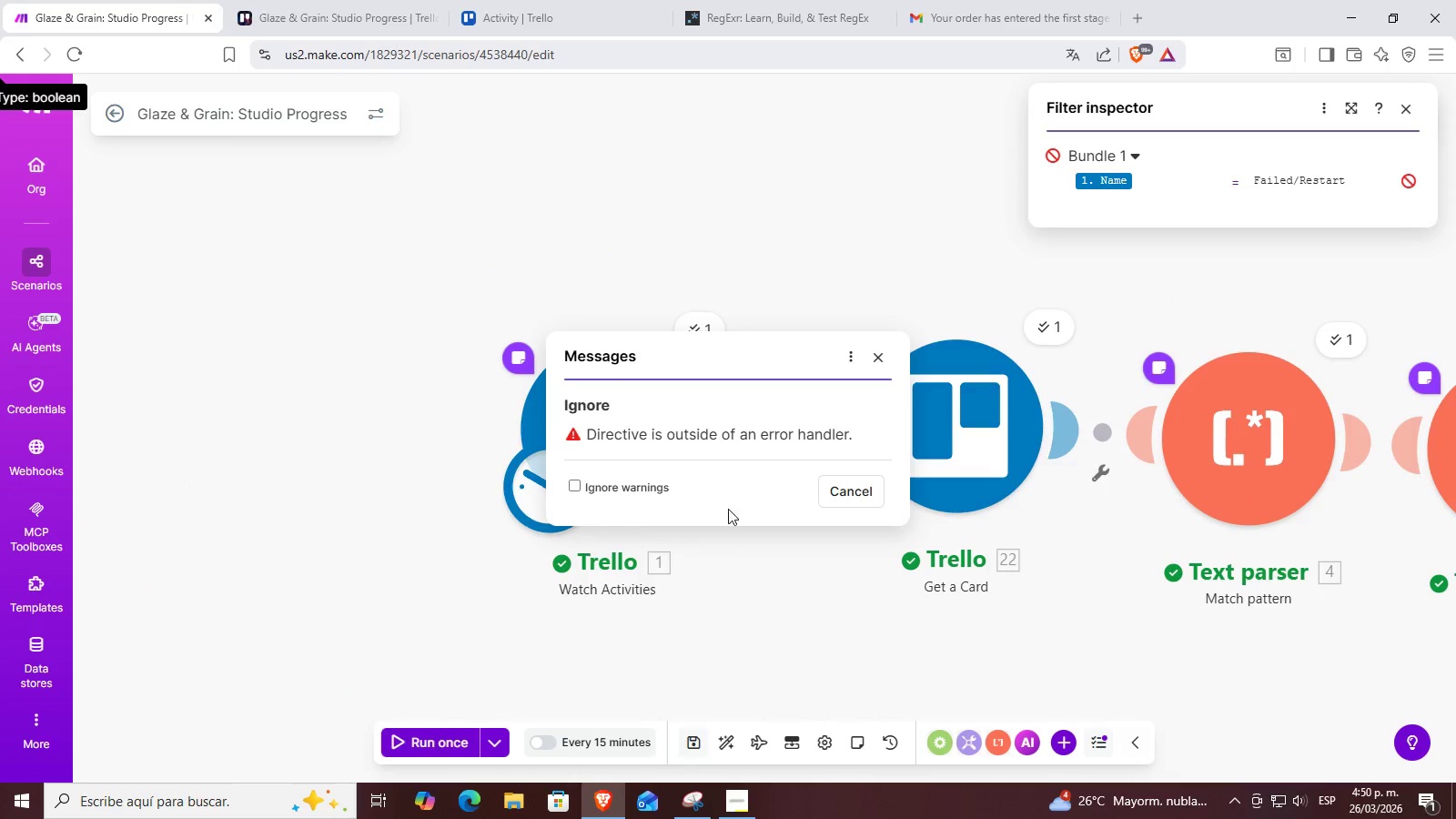 
left_click([833, 491])
 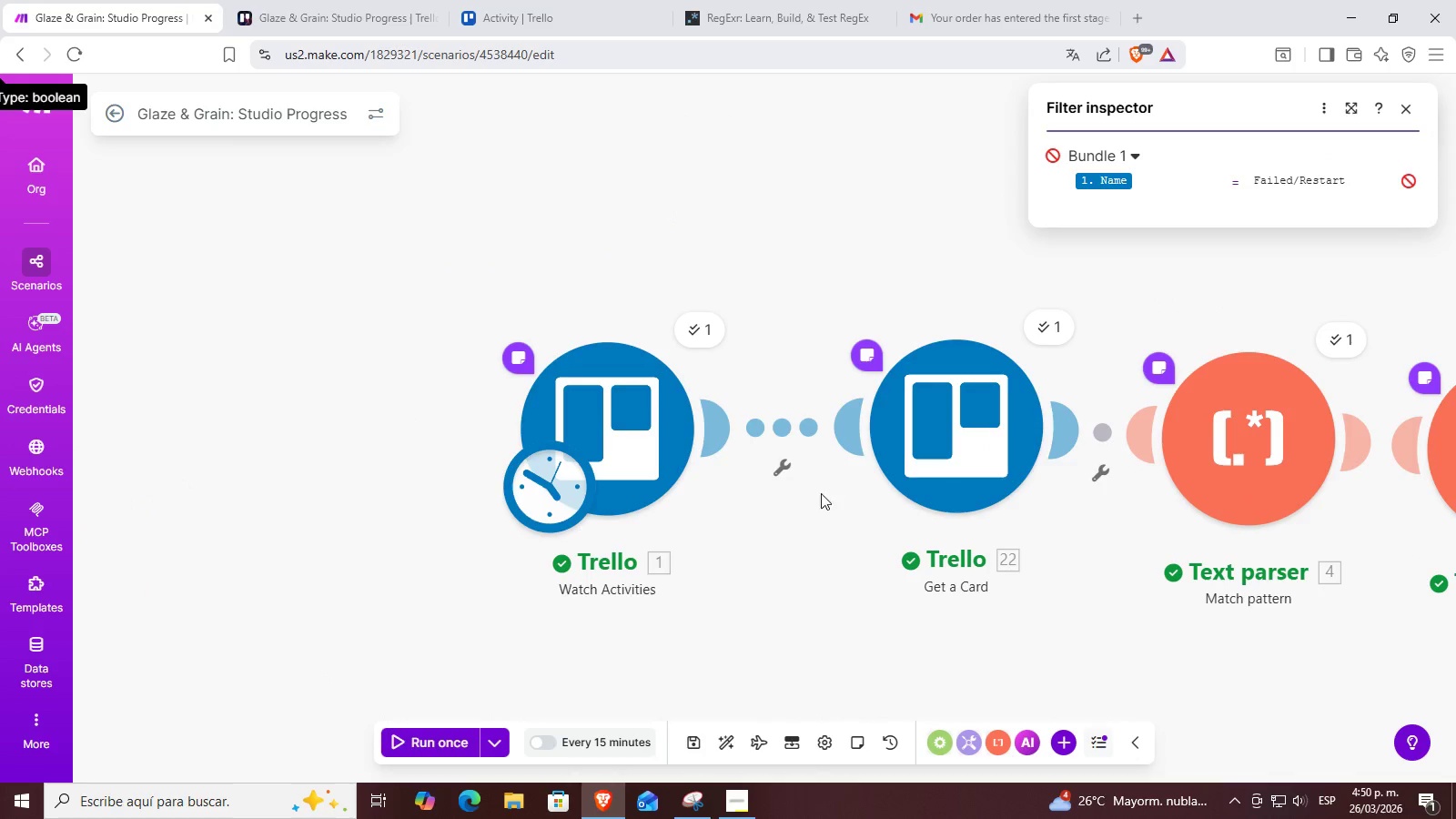 
left_click_drag(start_coordinate=[907, 640], to_coordinate=[573, 611])
 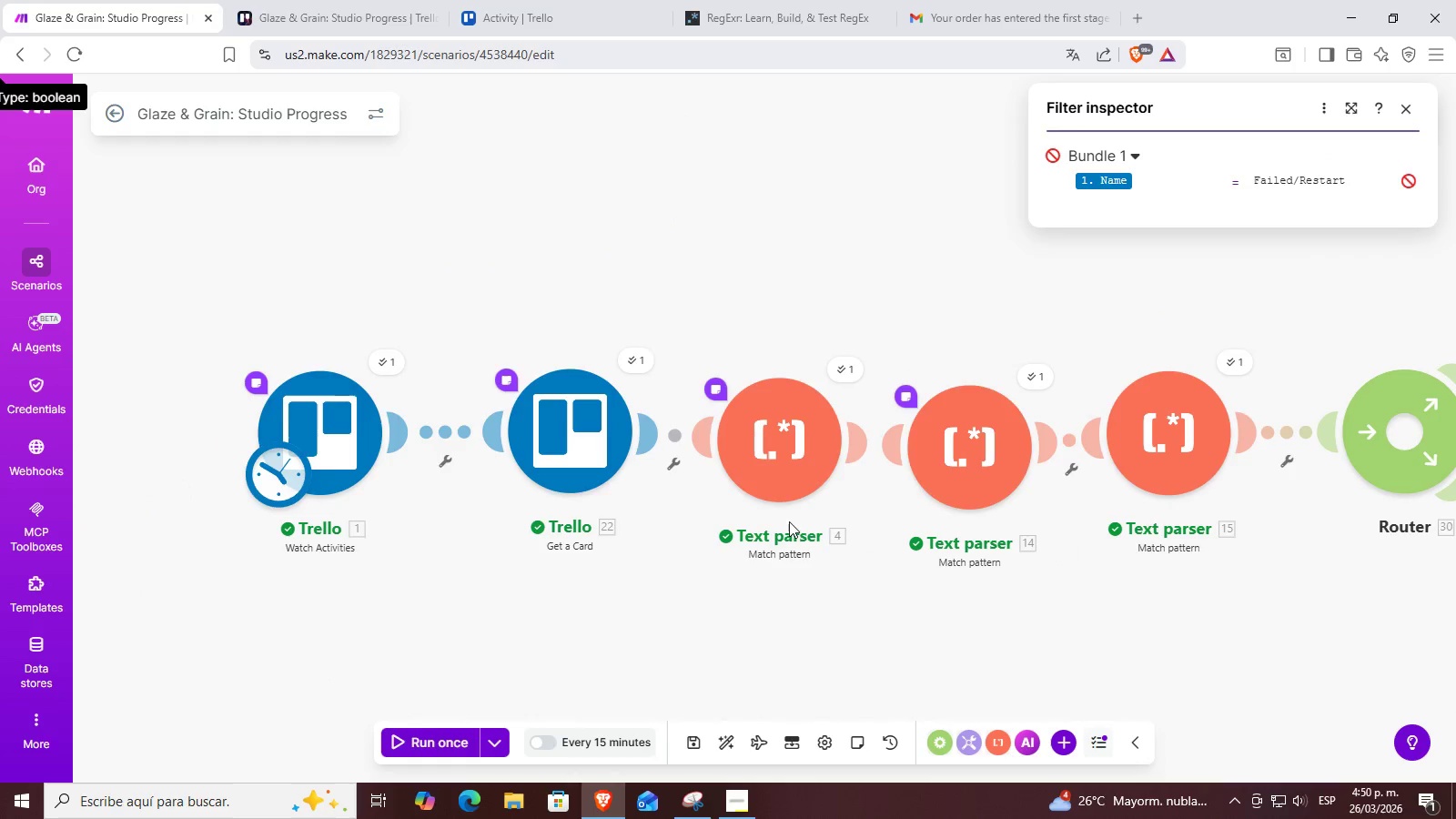 
scroll: coordinate [770, 546], scroll_direction: down, amount: 3.0
 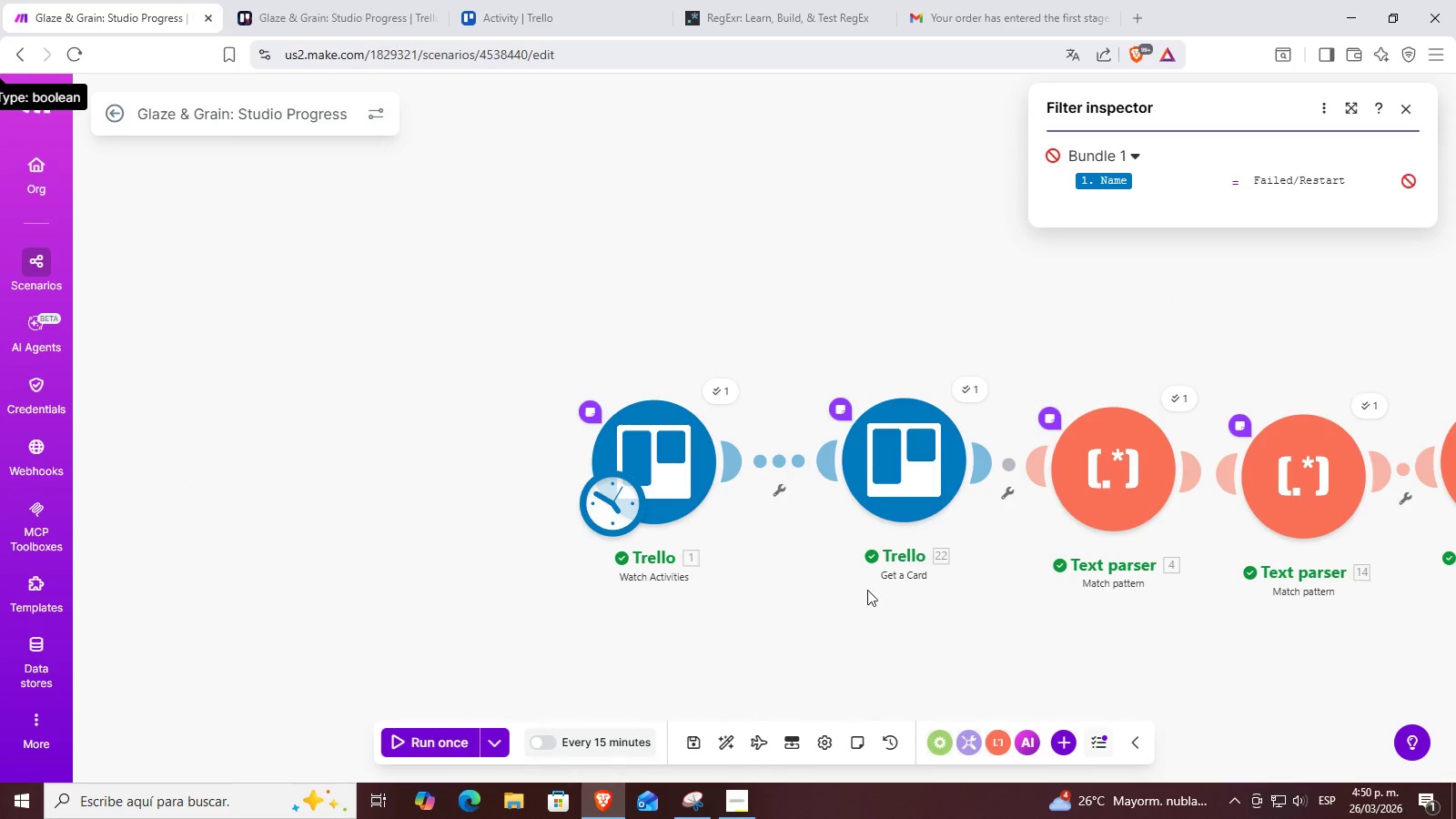 
left_click_drag(start_coordinate=[966, 544], to_coordinate=[254, 493])
 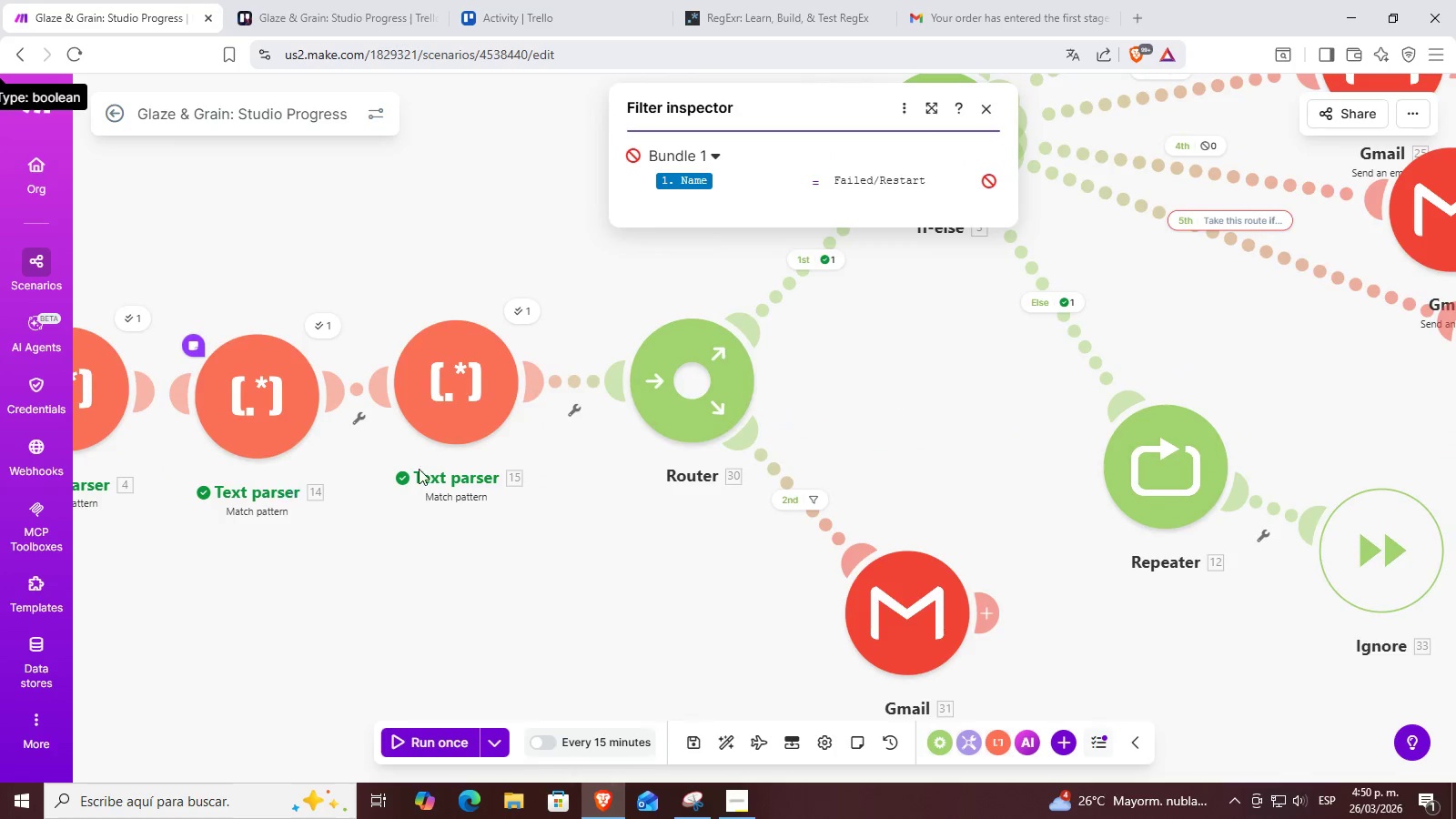 
scroll: coordinate [837, 438], scroll_direction: down, amount: 3.0
 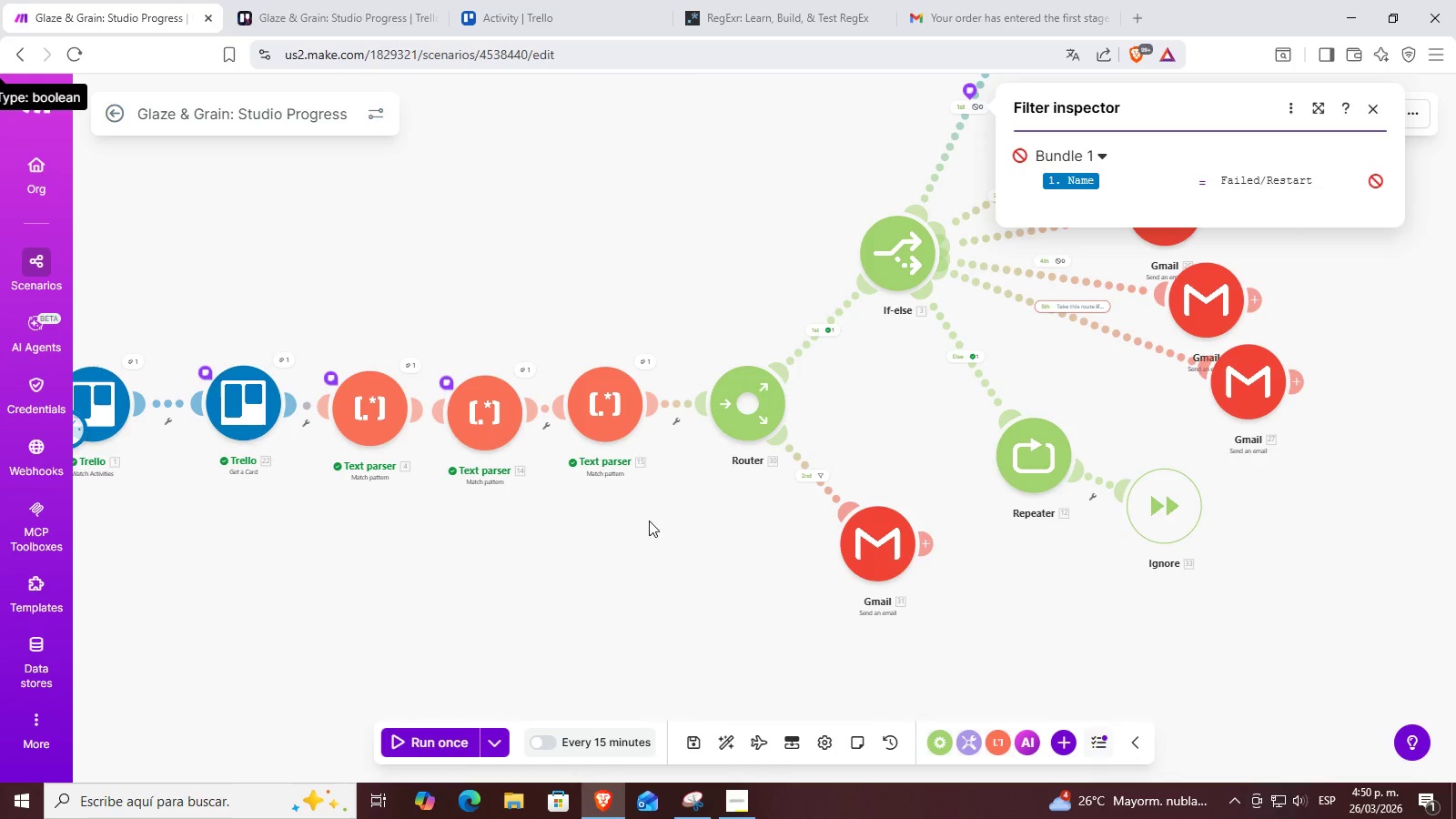 
left_click_drag(start_coordinate=[543, 551], to_coordinate=[928, 607])
 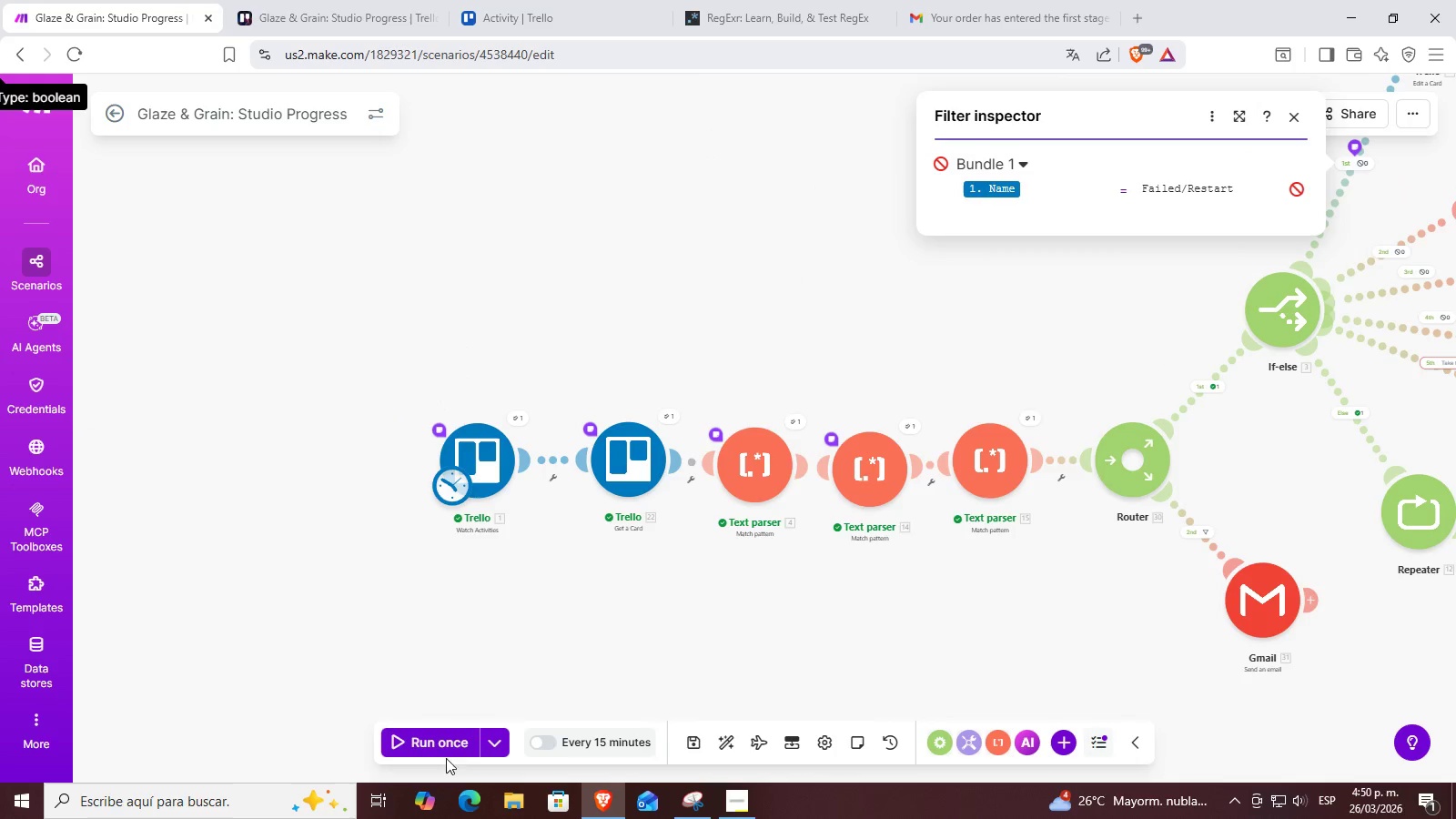 
left_click([451, 735])
 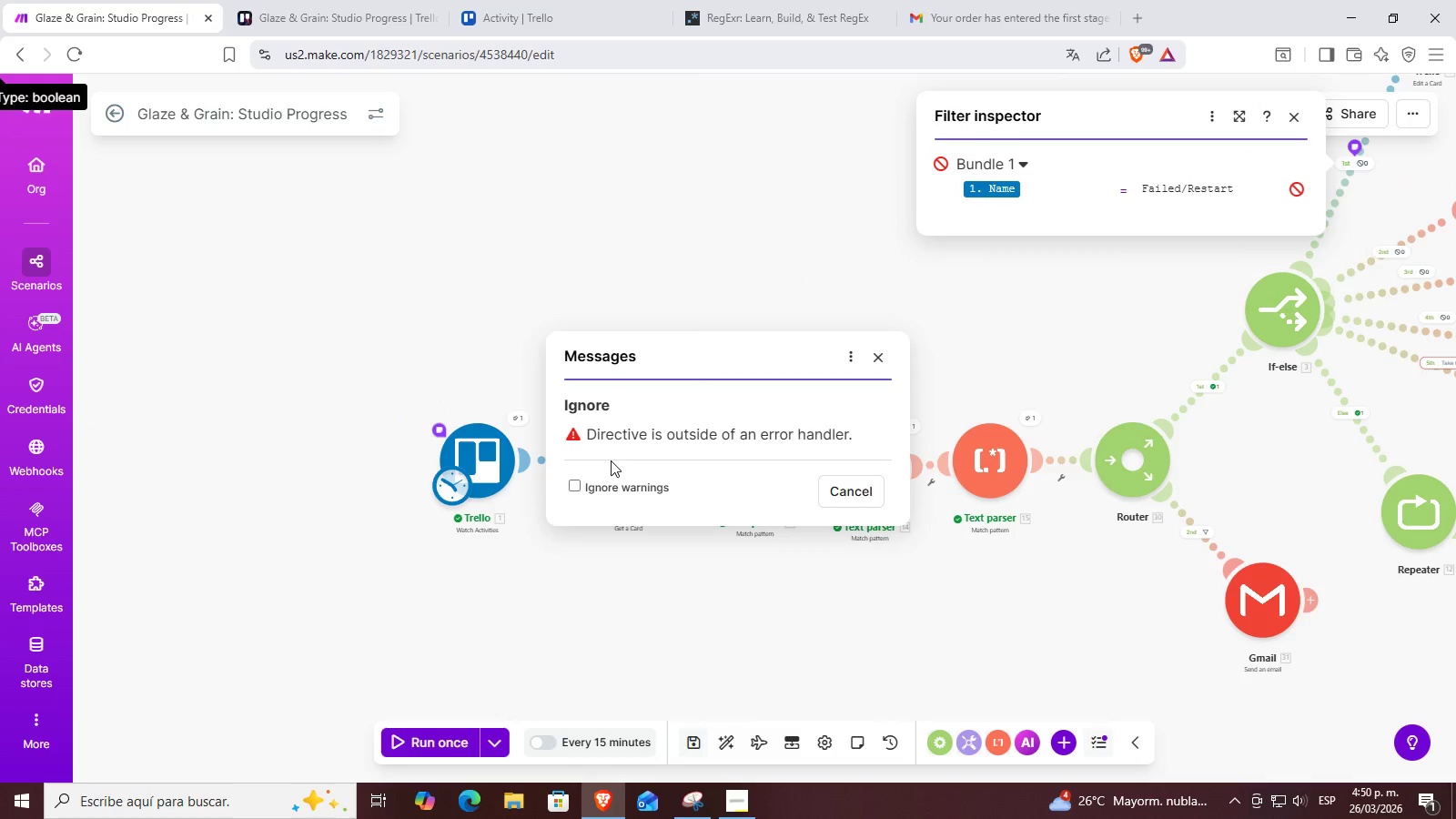 
left_click_drag(start_coordinate=[585, 437], to_coordinate=[785, 420])
 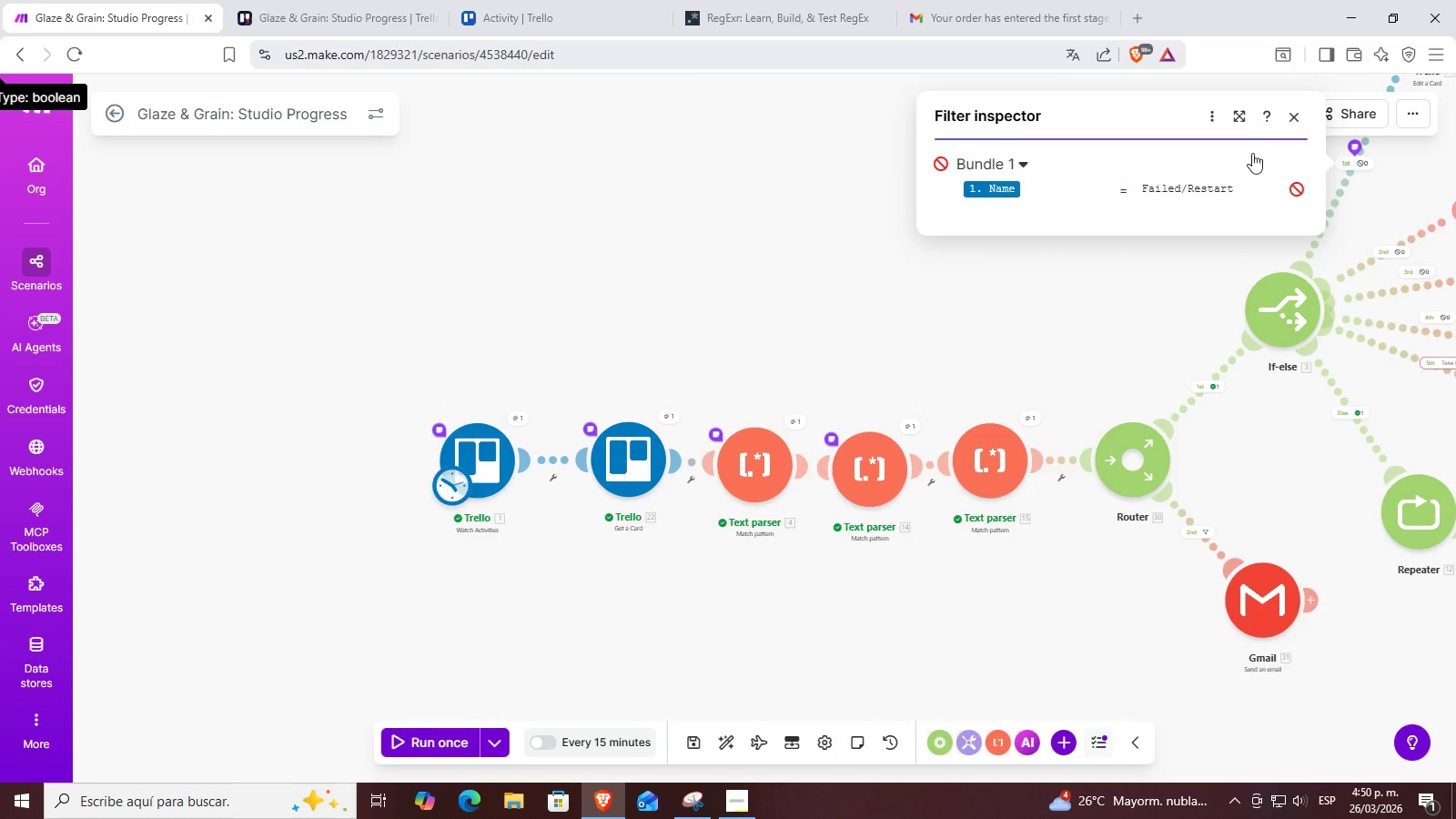 
left_click([1289, 121])
 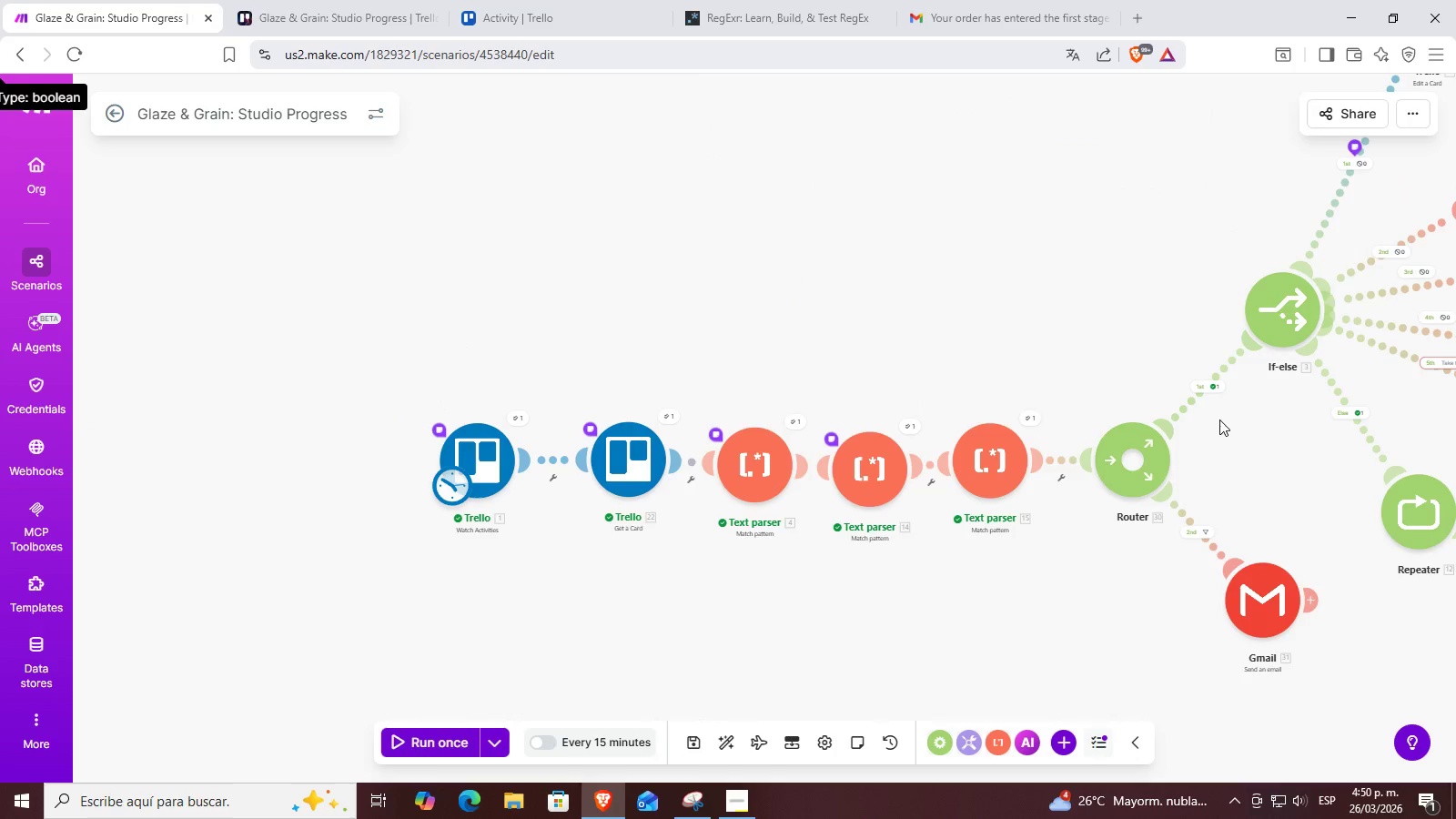 
left_click_drag(start_coordinate=[1246, 419], to_coordinate=[823, 366])
 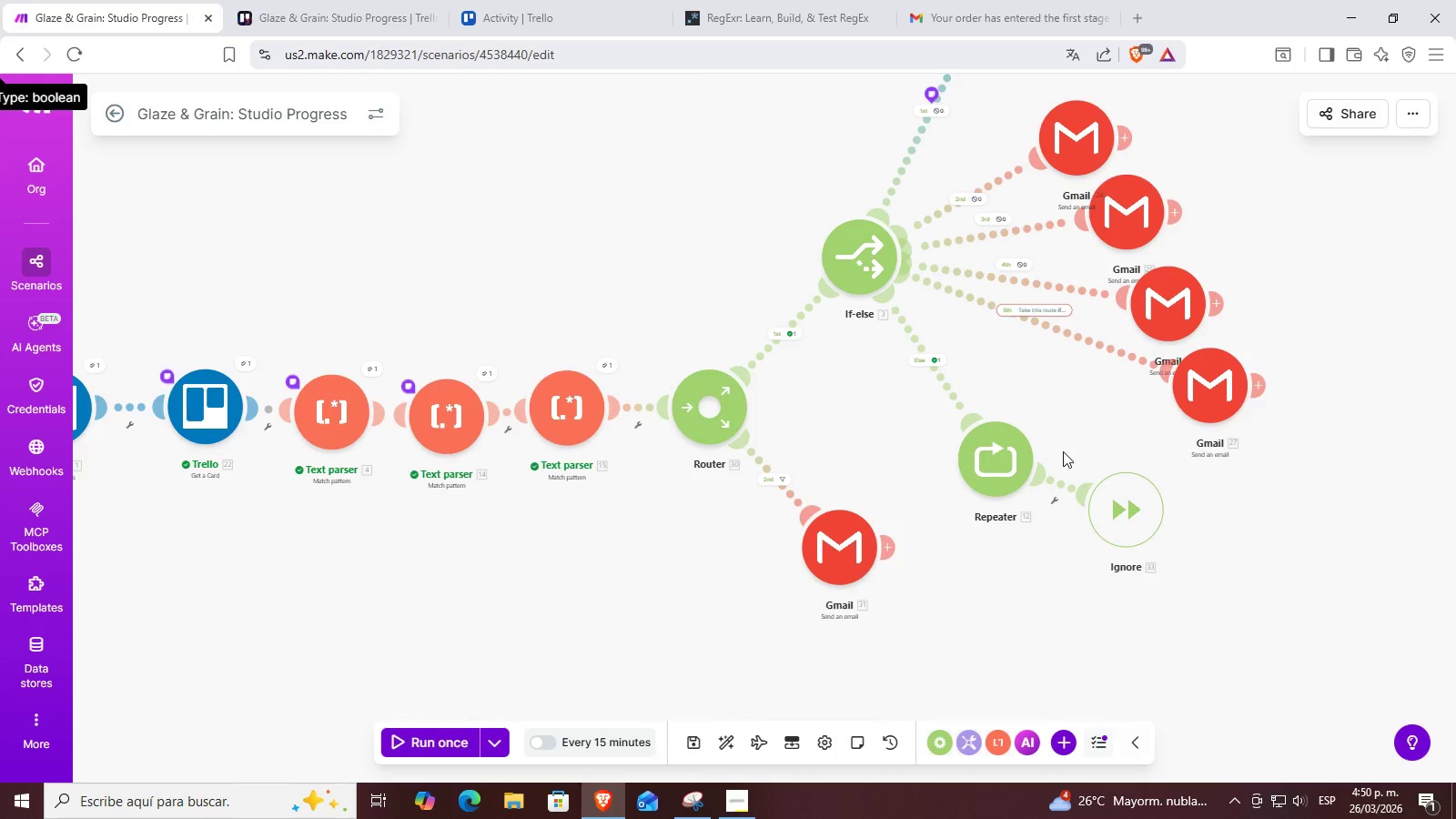 
left_click_drag(start_coordinate=[1060, 398], to_coordinate=[1024, 442])
 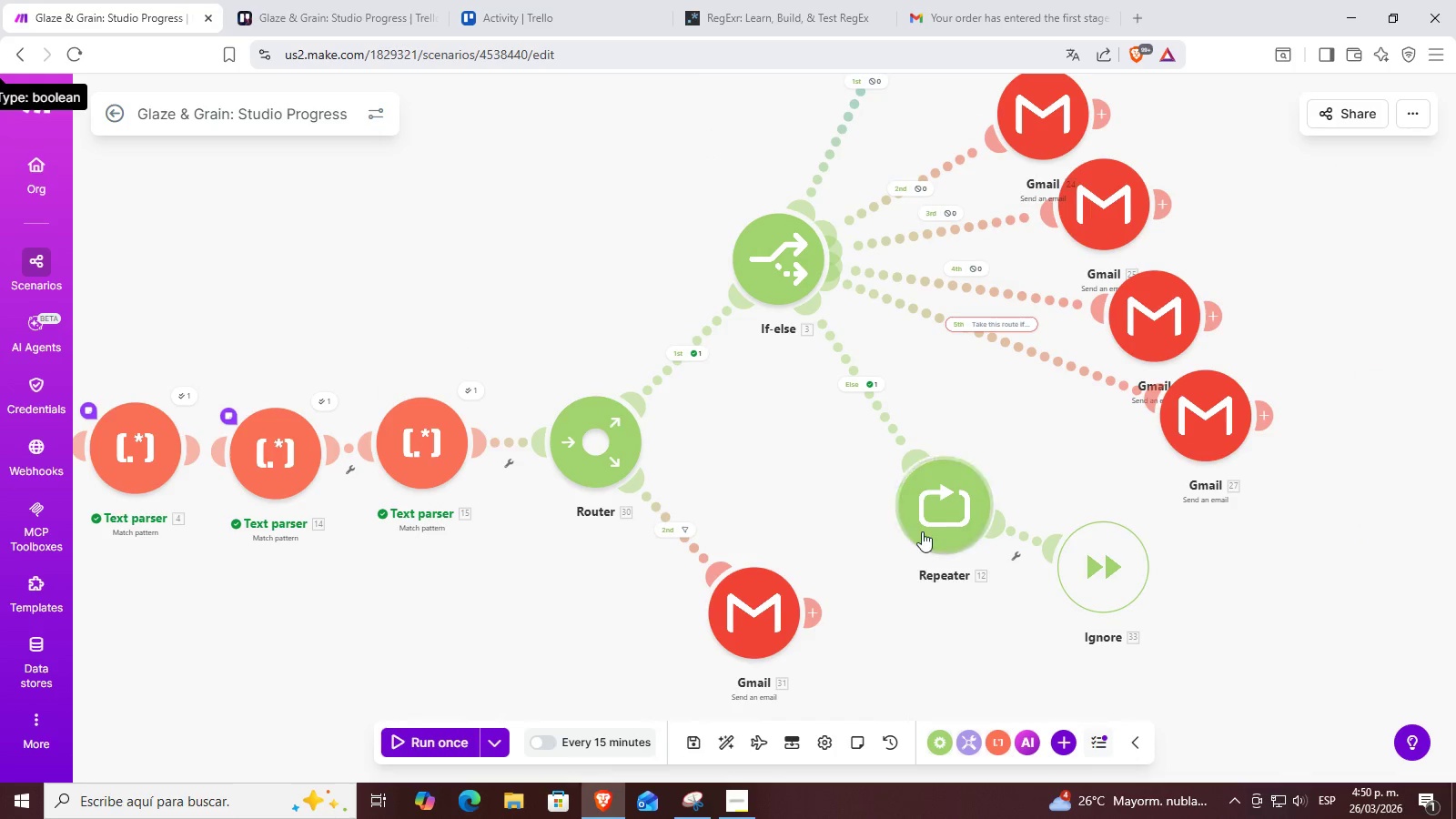 
scroll: coordinate [1064, 451], scroll_direction: up, amount: 1.0
 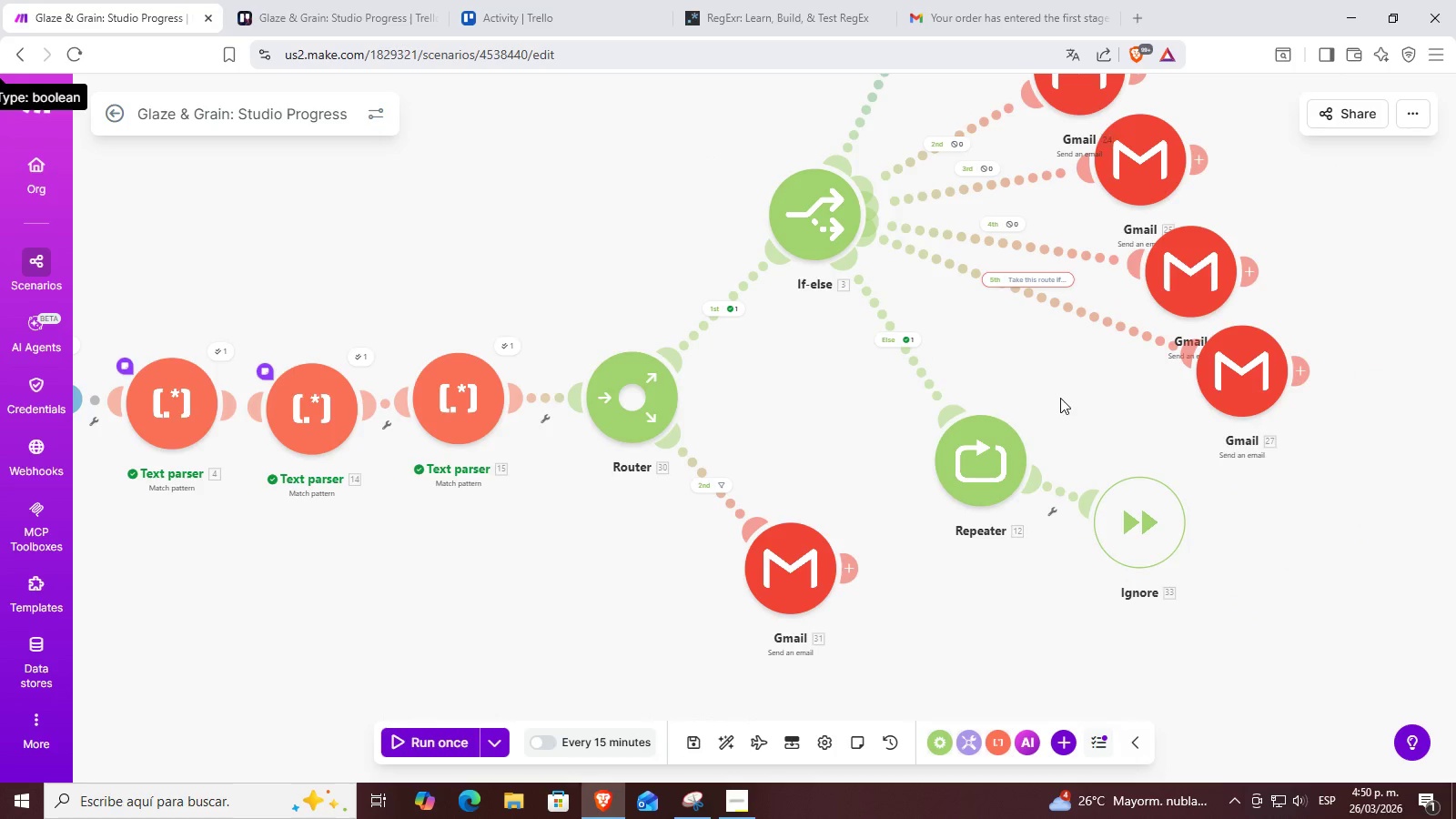 
left_click_drag(start_coordinate=[919, 531], to_coordinate=[943, 500])
 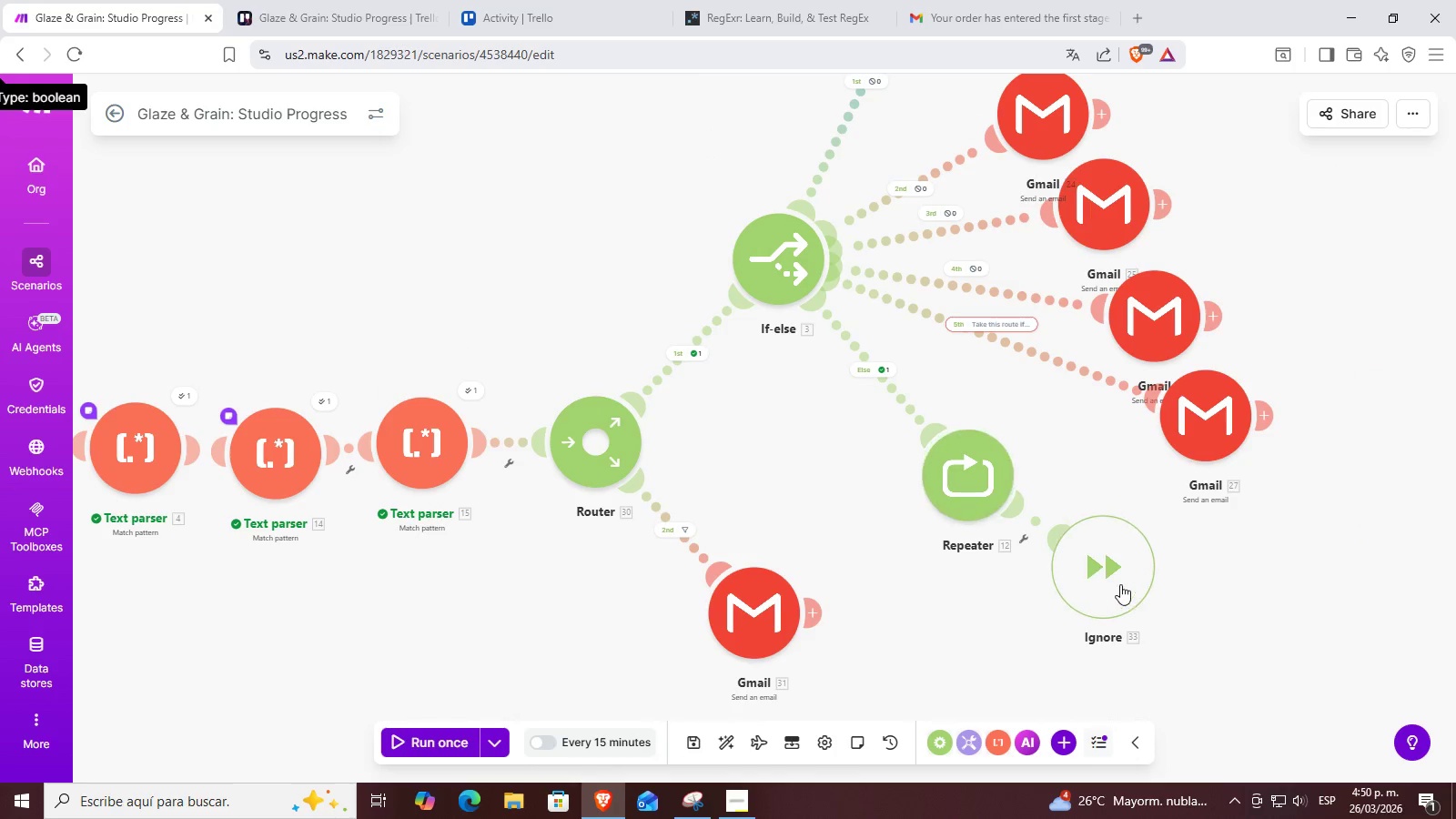 
left_click_drag(start_coordinate=[1106, 576], to_coordinate=[1097, 614])
 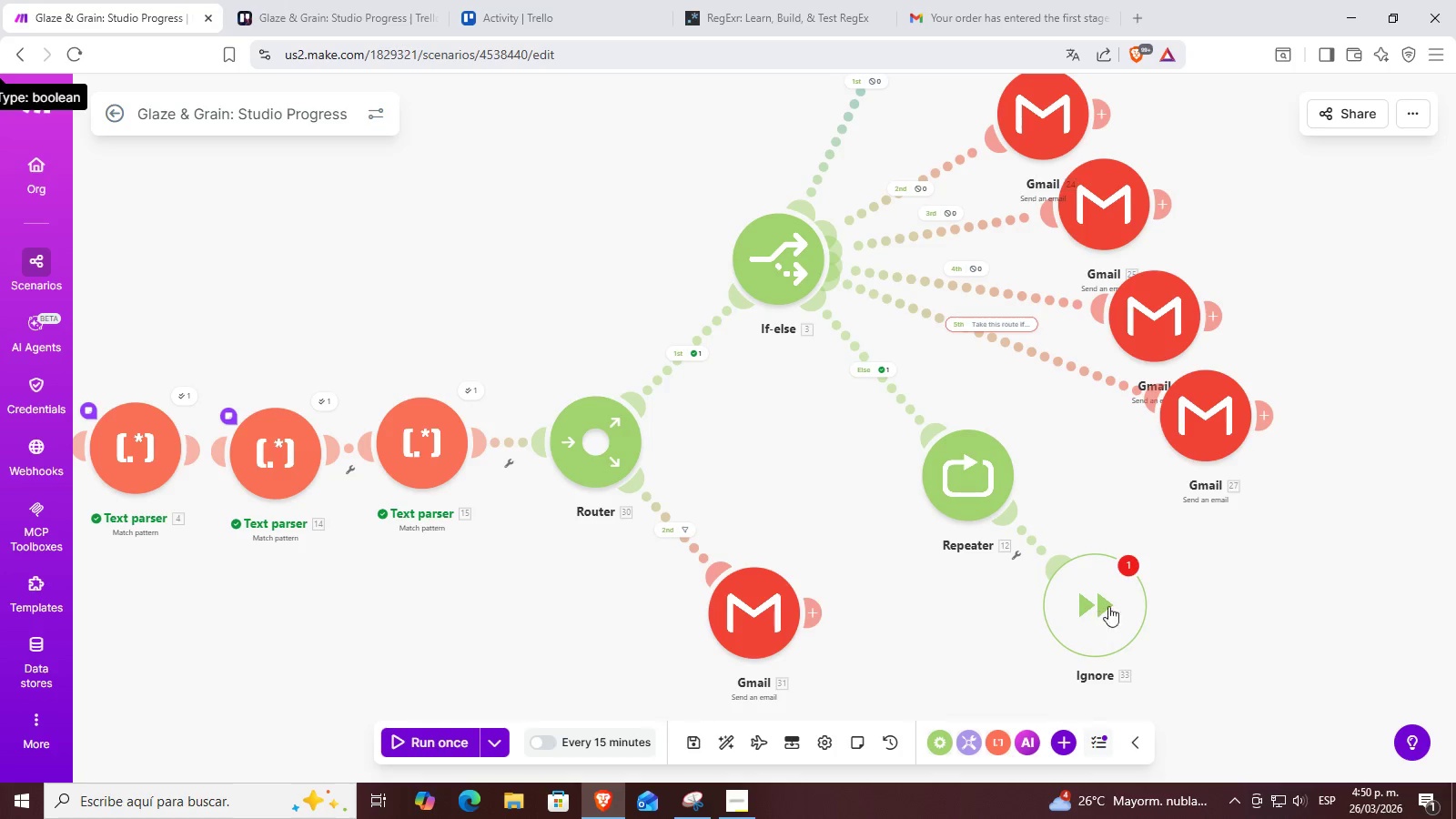 
left_click([1119, 596])
 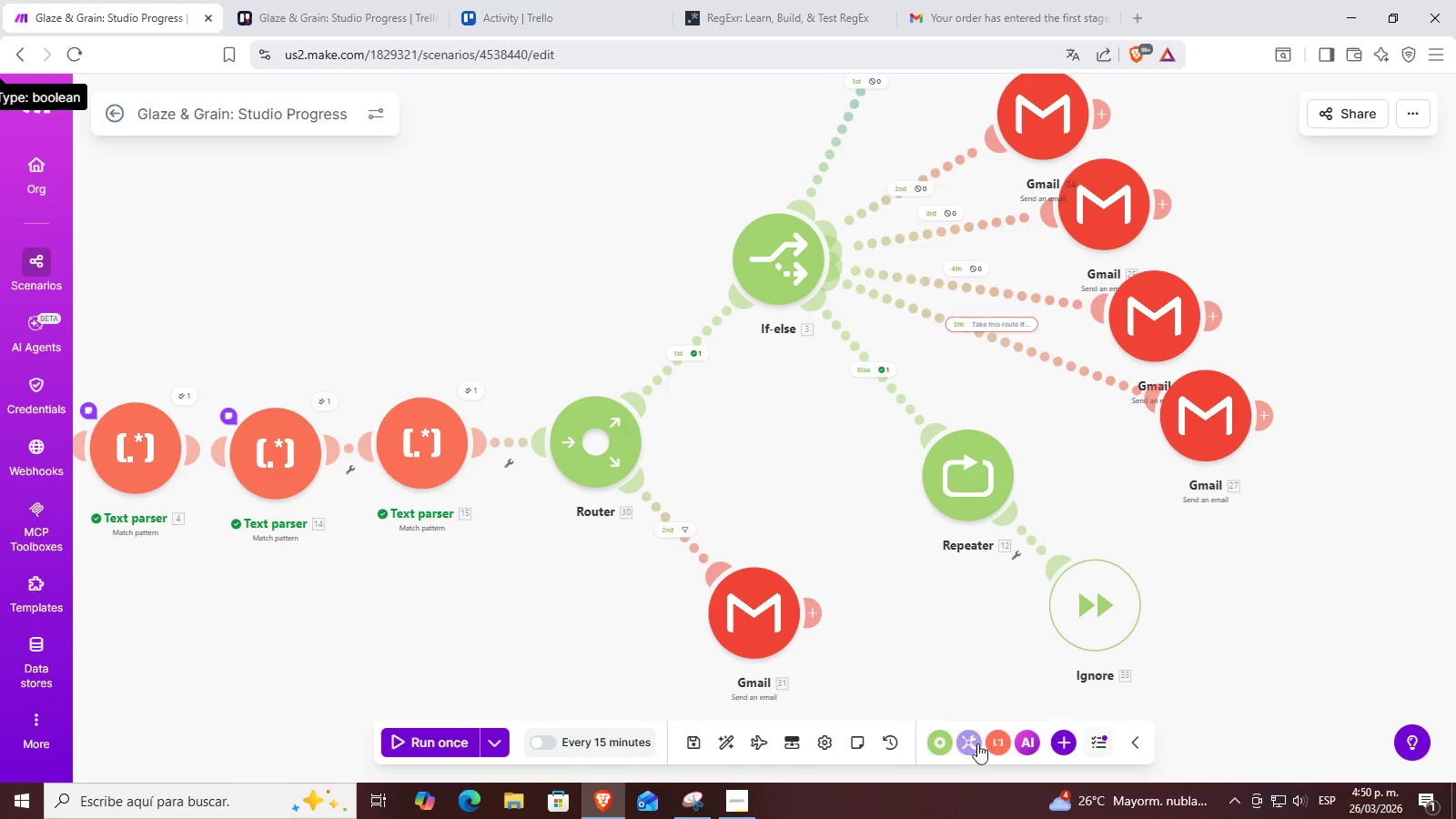 
left_click_drag(start_coordinate=[935, 632], to_coordinate=[1153, 654])
 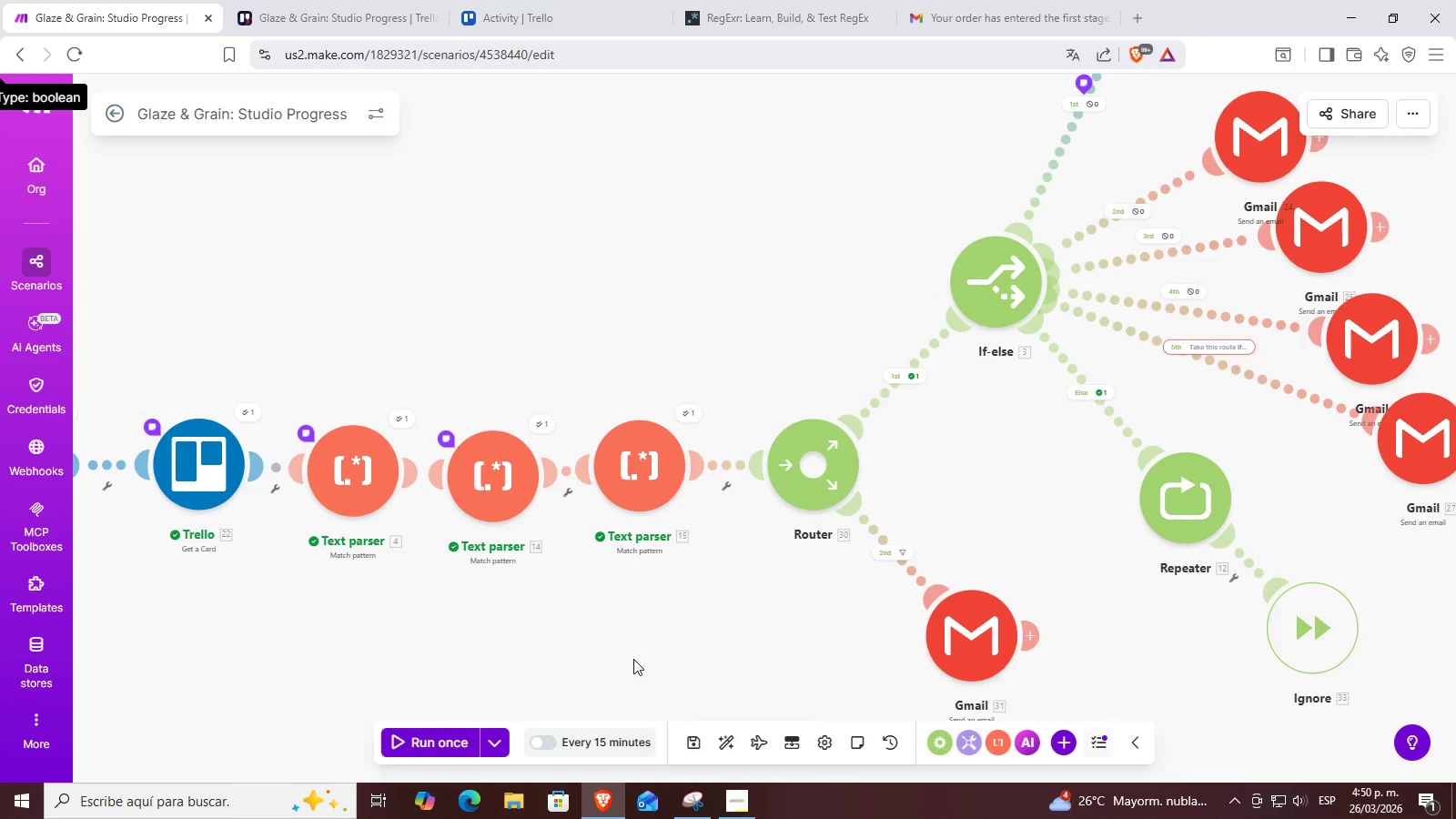 
left_click_drag(start_coordinate=[540, 658], to_coordinate=[614, 652])
 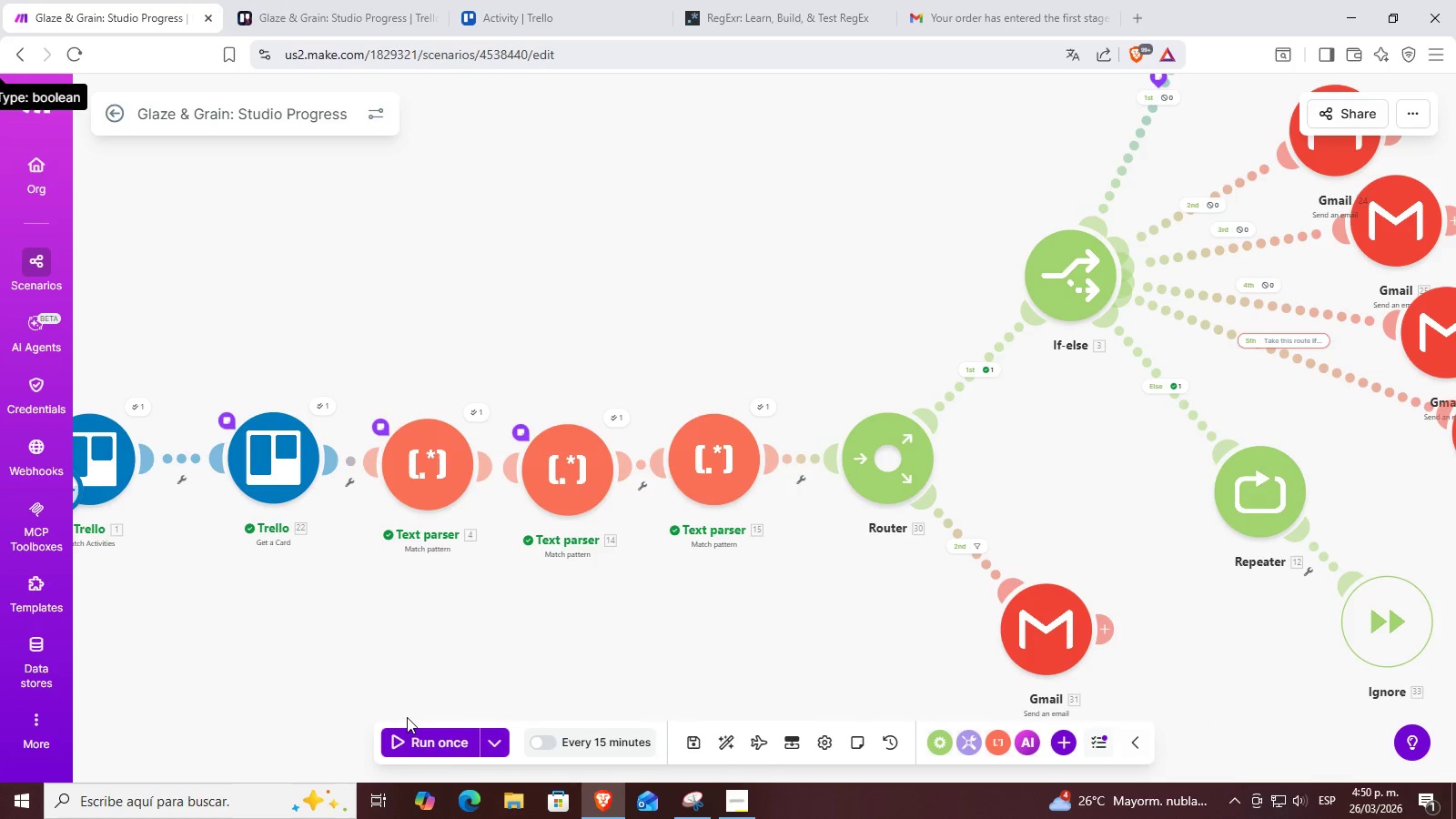 
left_click([442, 746])
 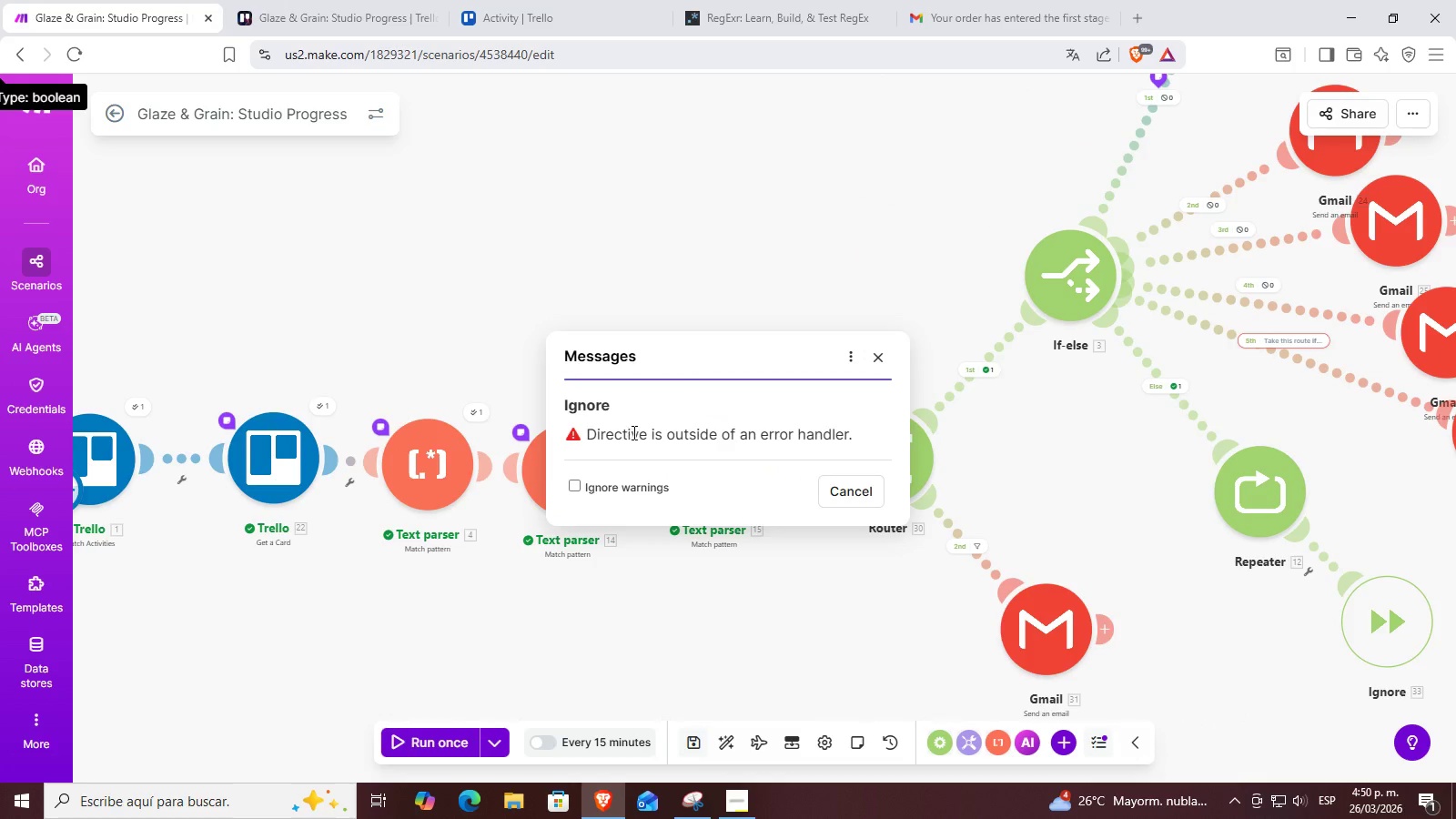 
left_click([867, 364])
 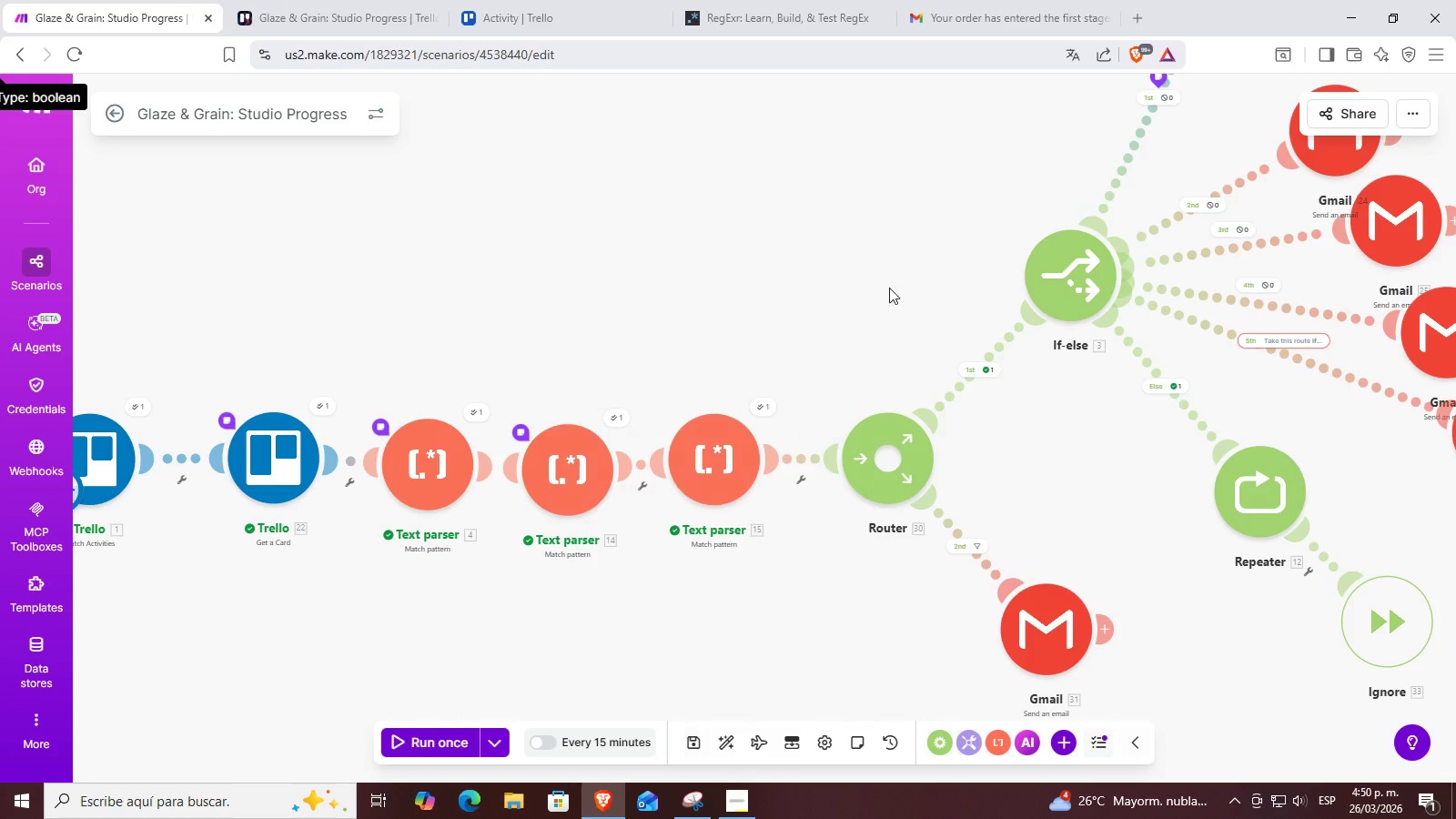 
left_click_drag(start_coordinate=[909, 221], to_coordinate=[608, 436])
 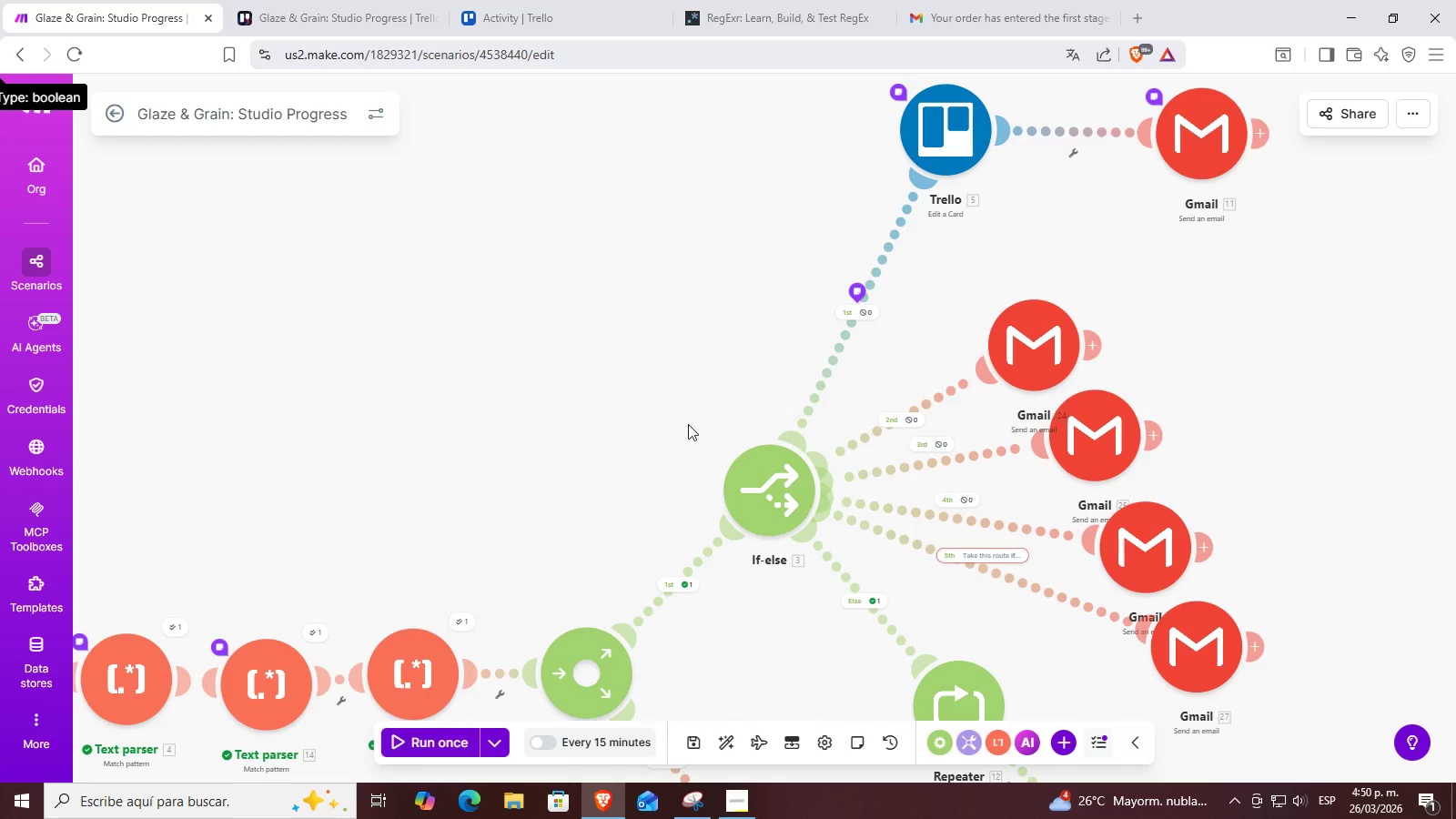 
left_click_drag(start_coordinate=[678, 423], to_coordinate=[598, 394])
 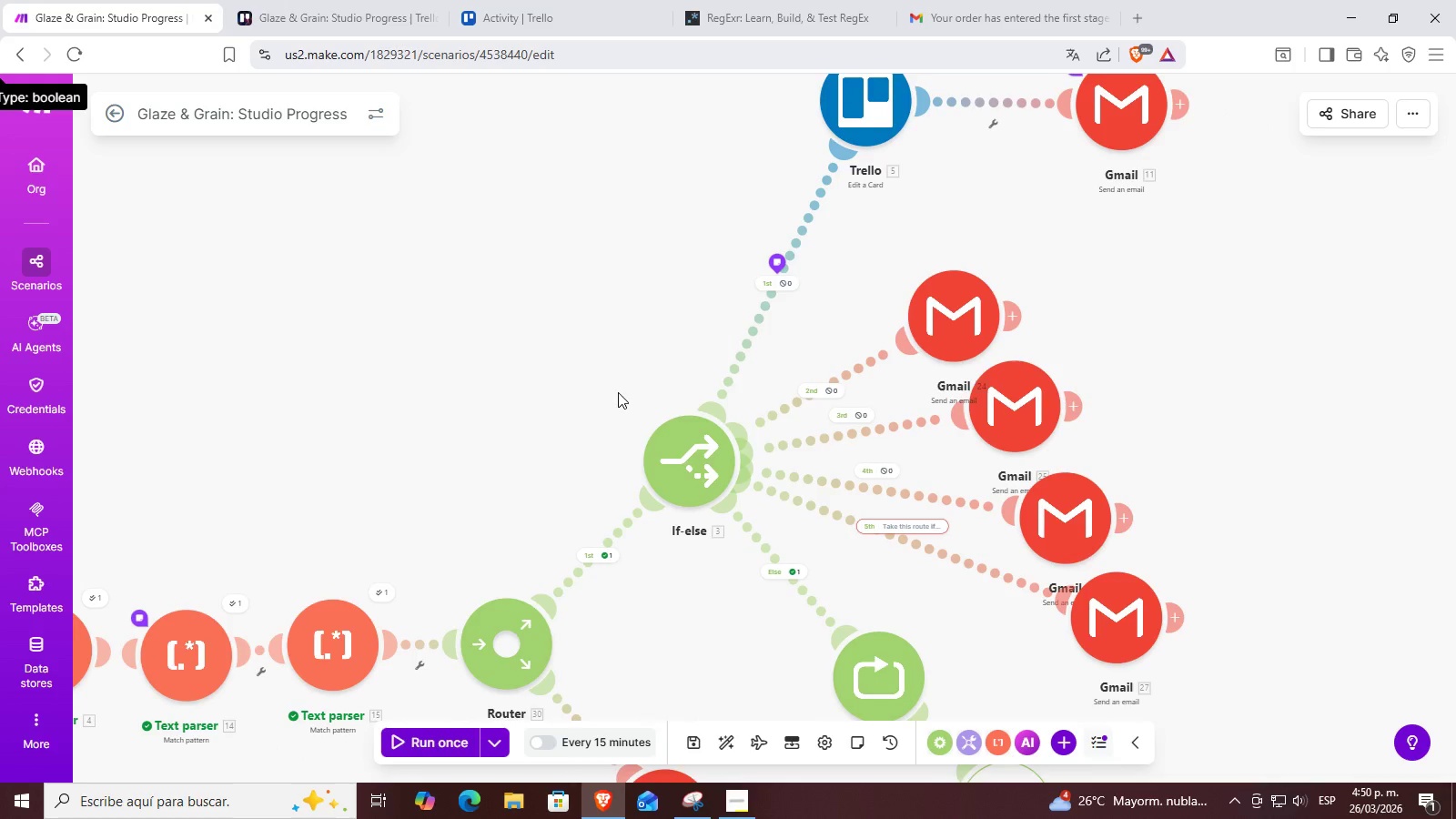 
left_click_drag(start_coordinate=[613, 391], to_coordinate=[522, 259])
 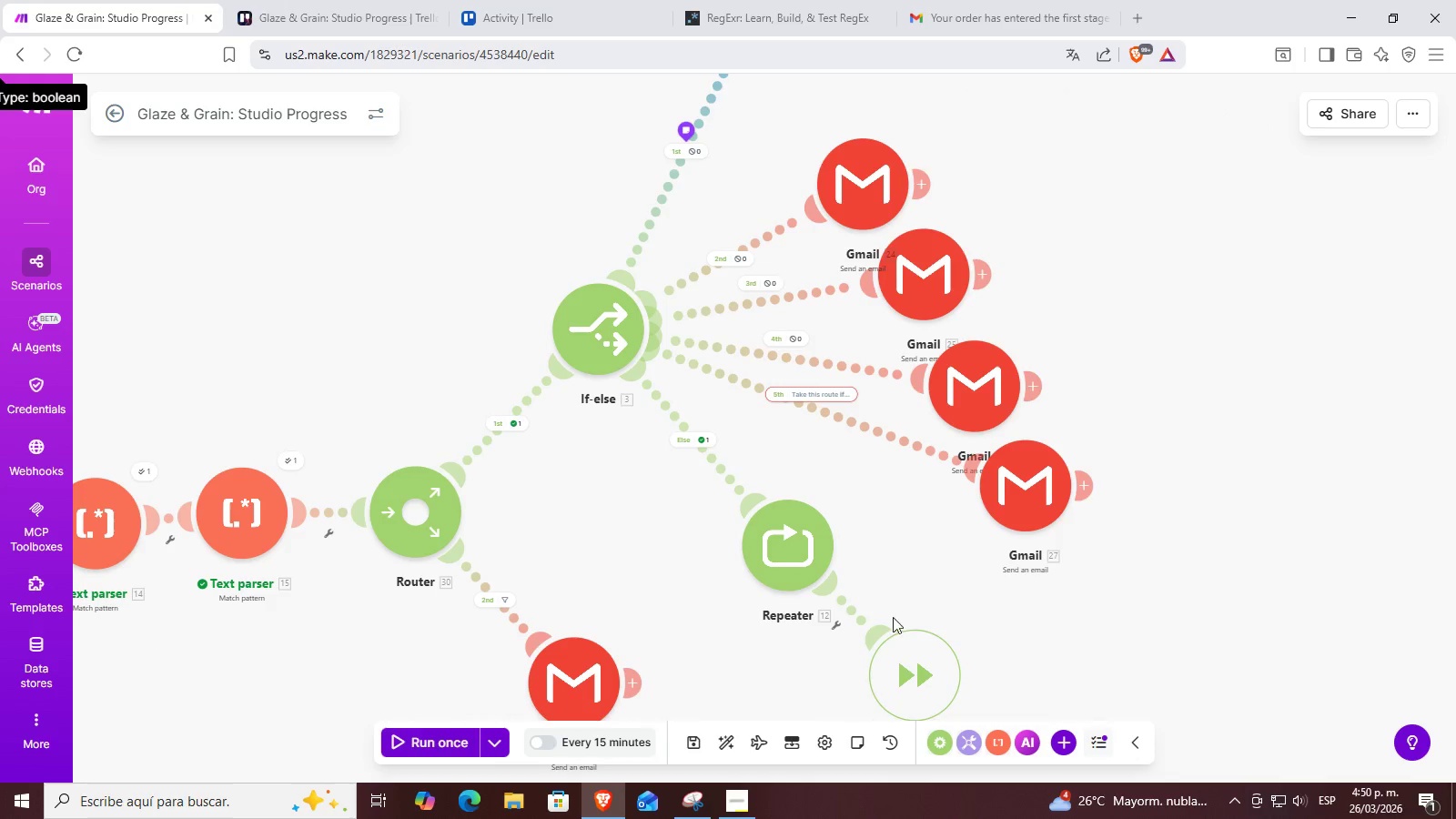 
right_click([901, 648])
 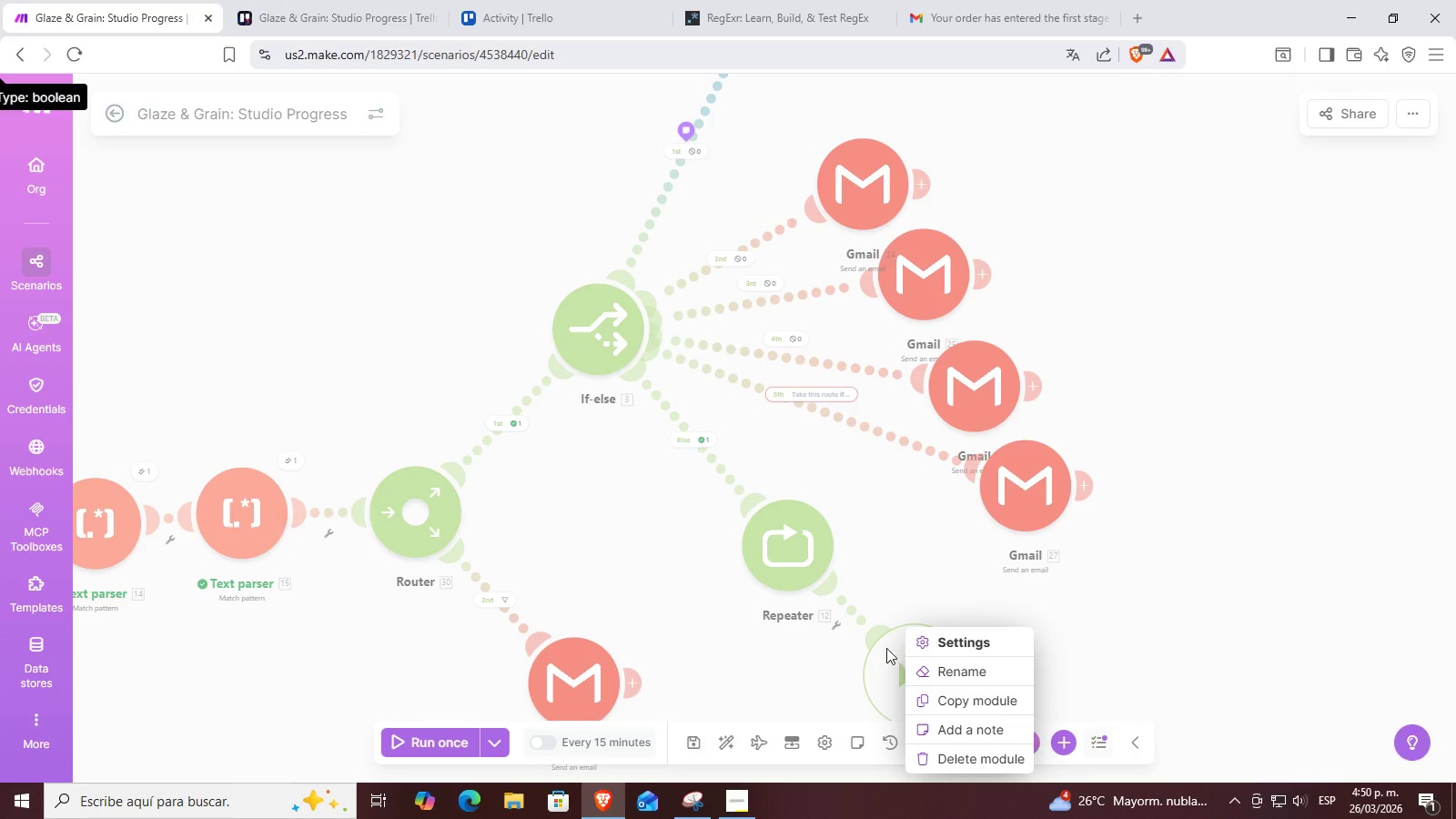 
left_click([798, 633])
 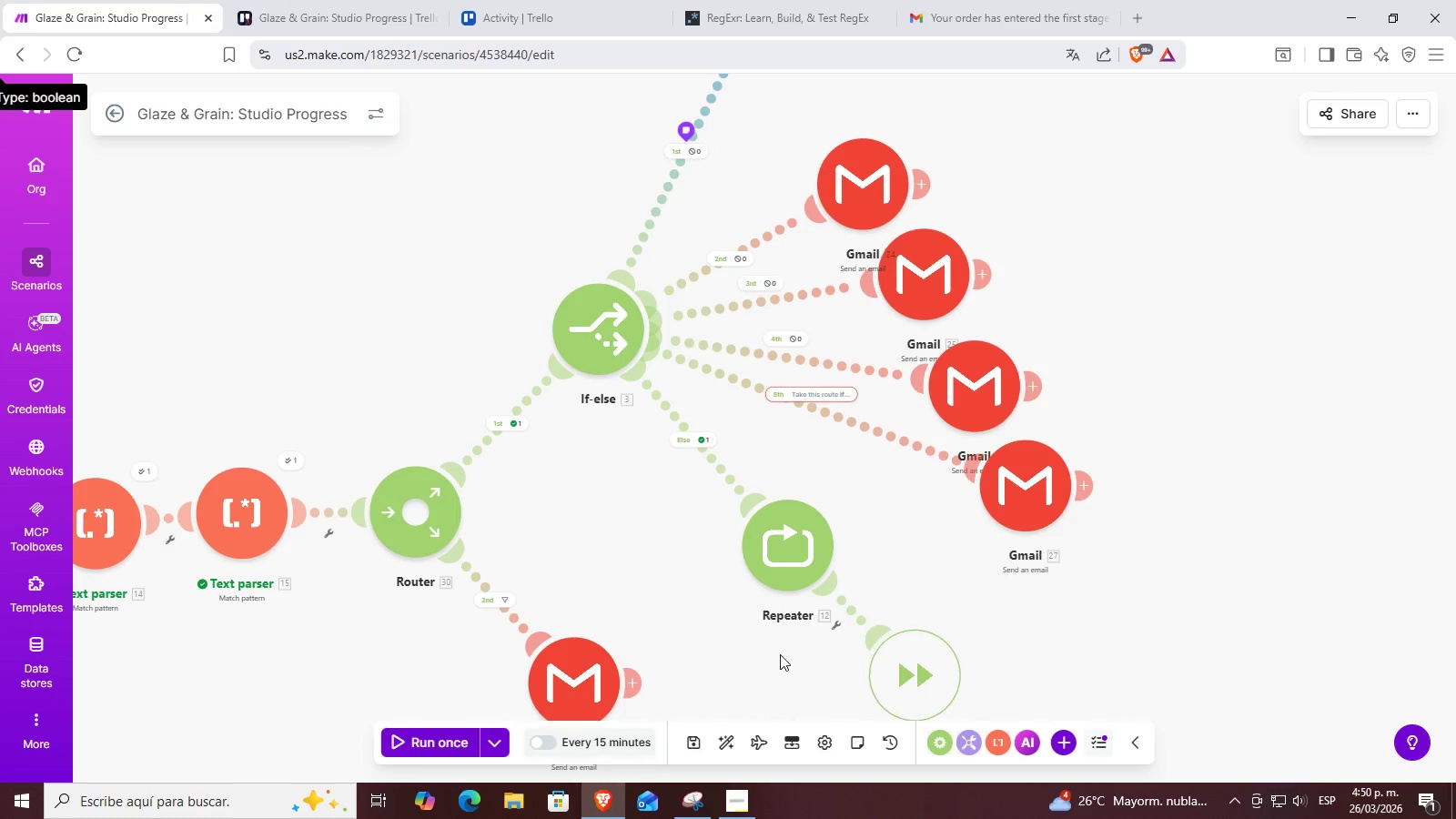 
left_click_drag(start_coordinate=[774, 655], to_coordinate=[722, 591])
 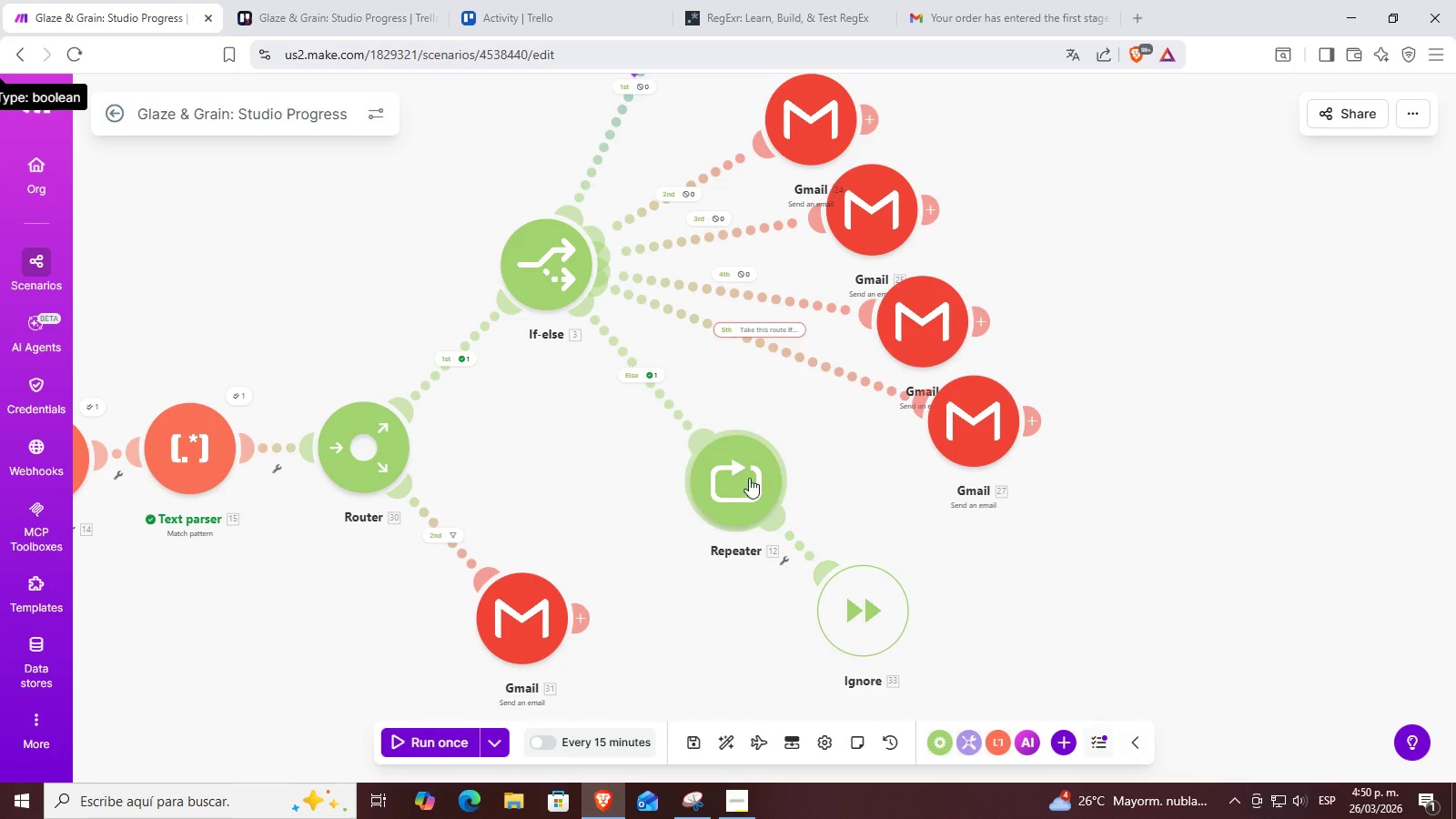 
right_click([738, 478])
 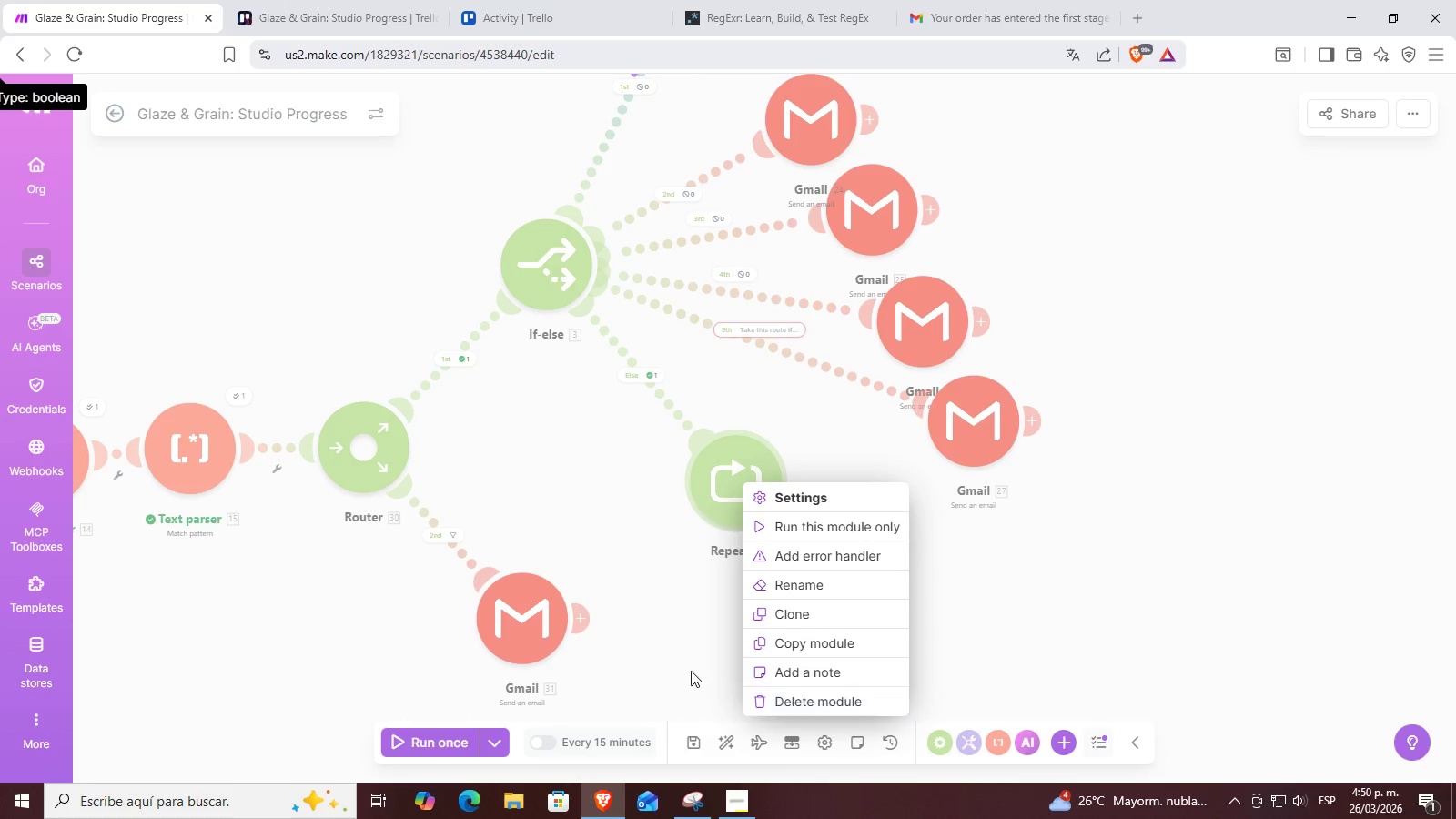 
left_click([815, 703])
 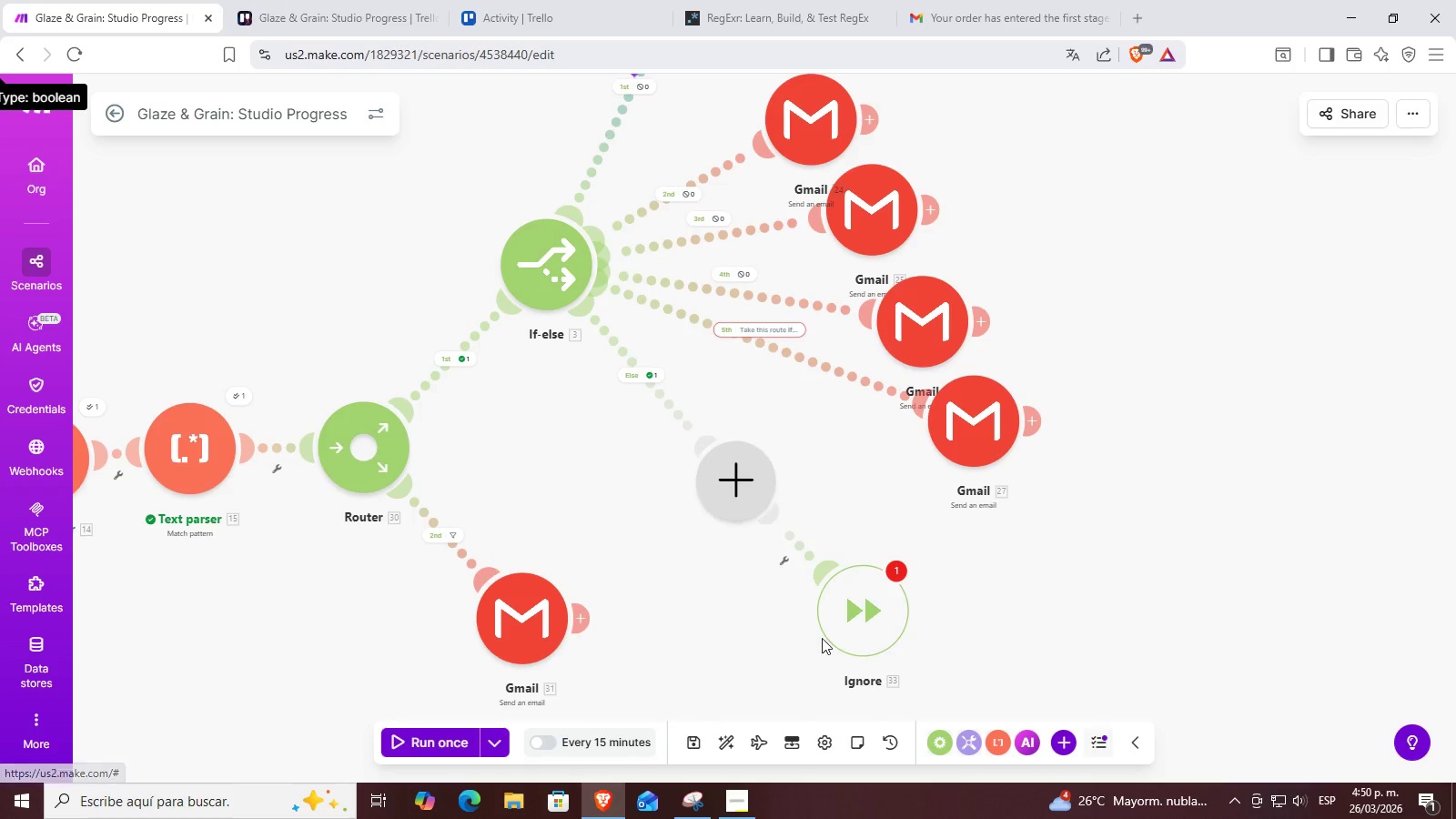 
right_click([855, 611])
 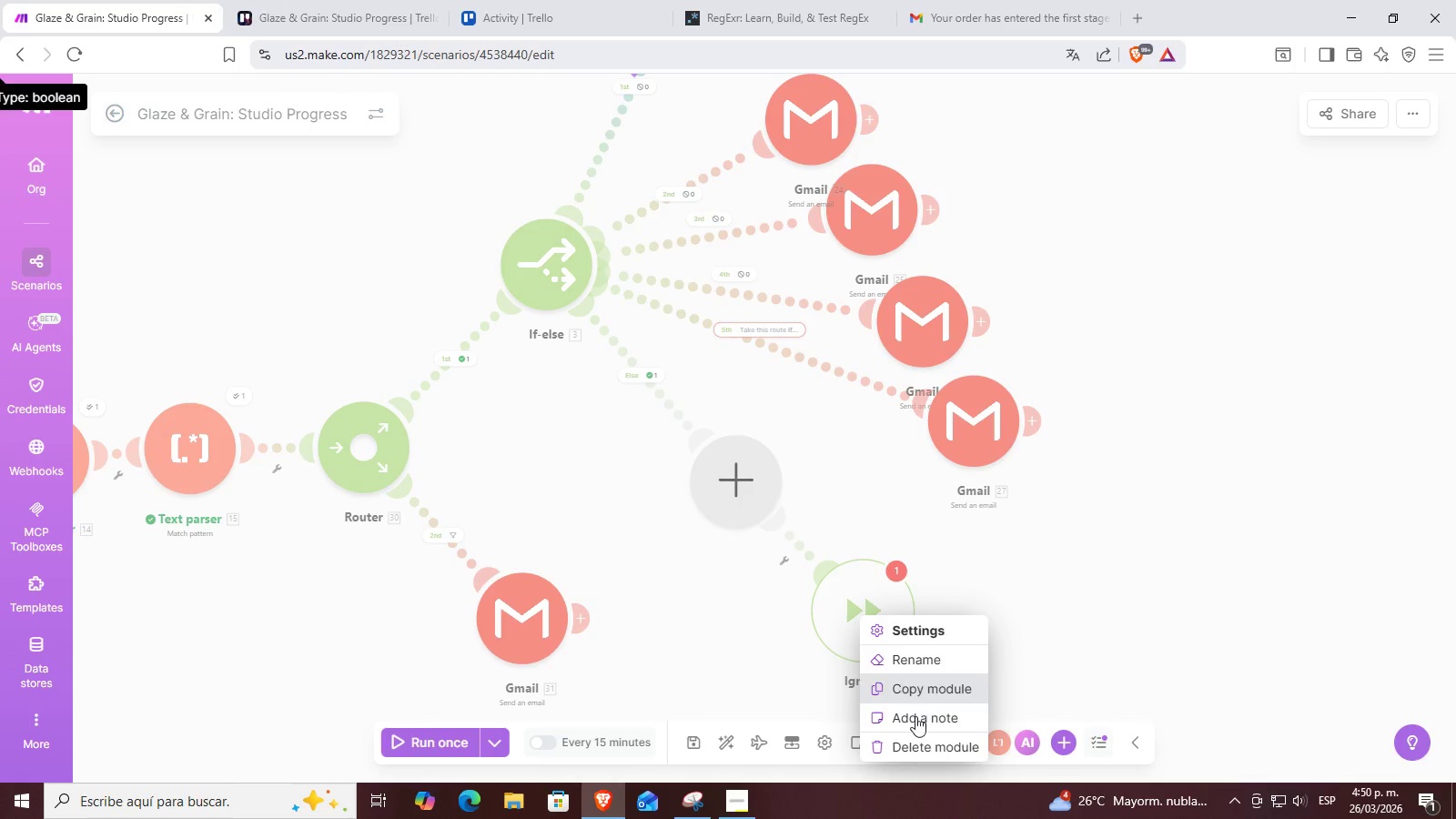 
left_click([910, 746])
 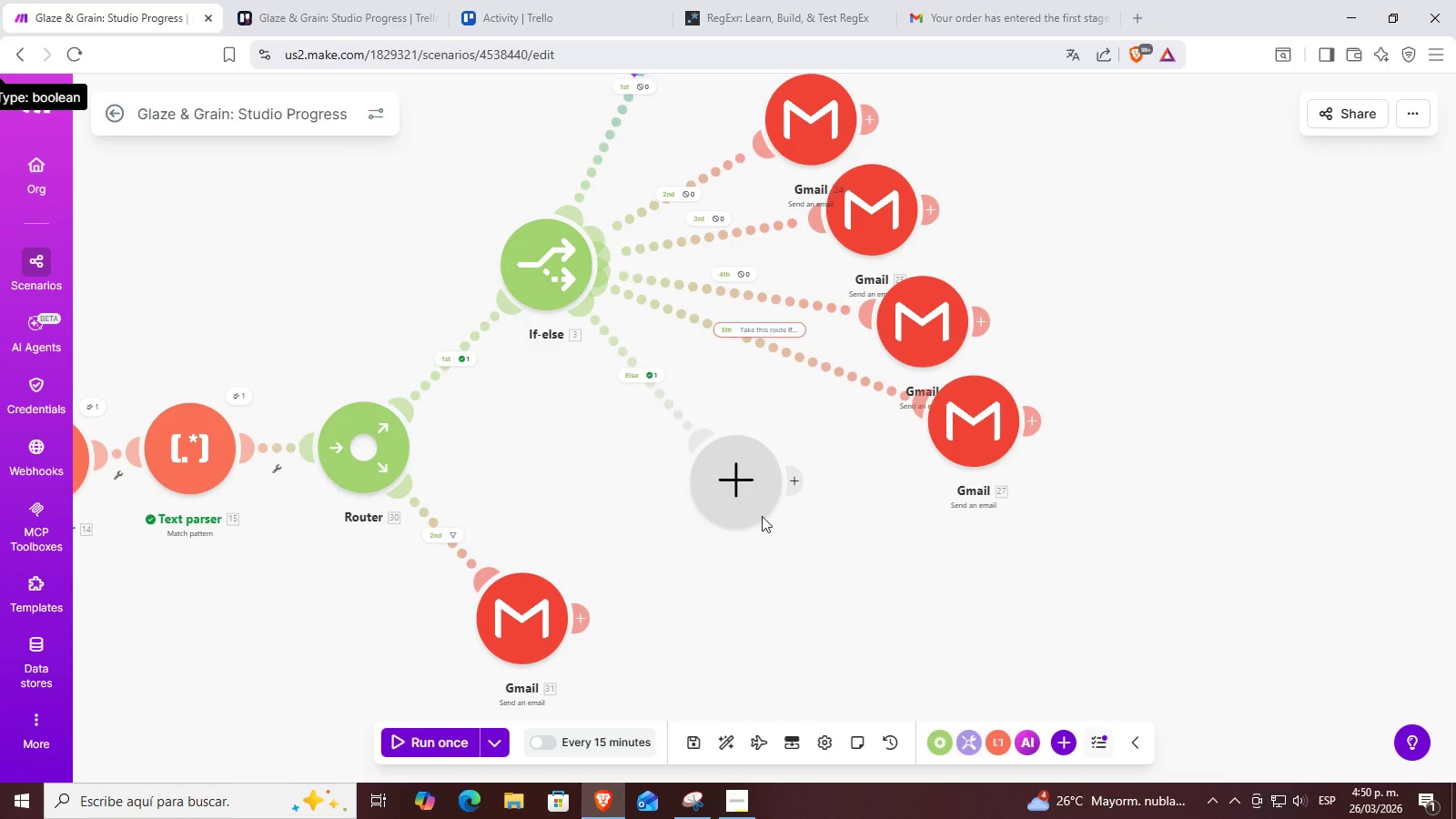 
left_click_drag(start_coordinate=[761, 496], to_coordinate=[672, 478])
 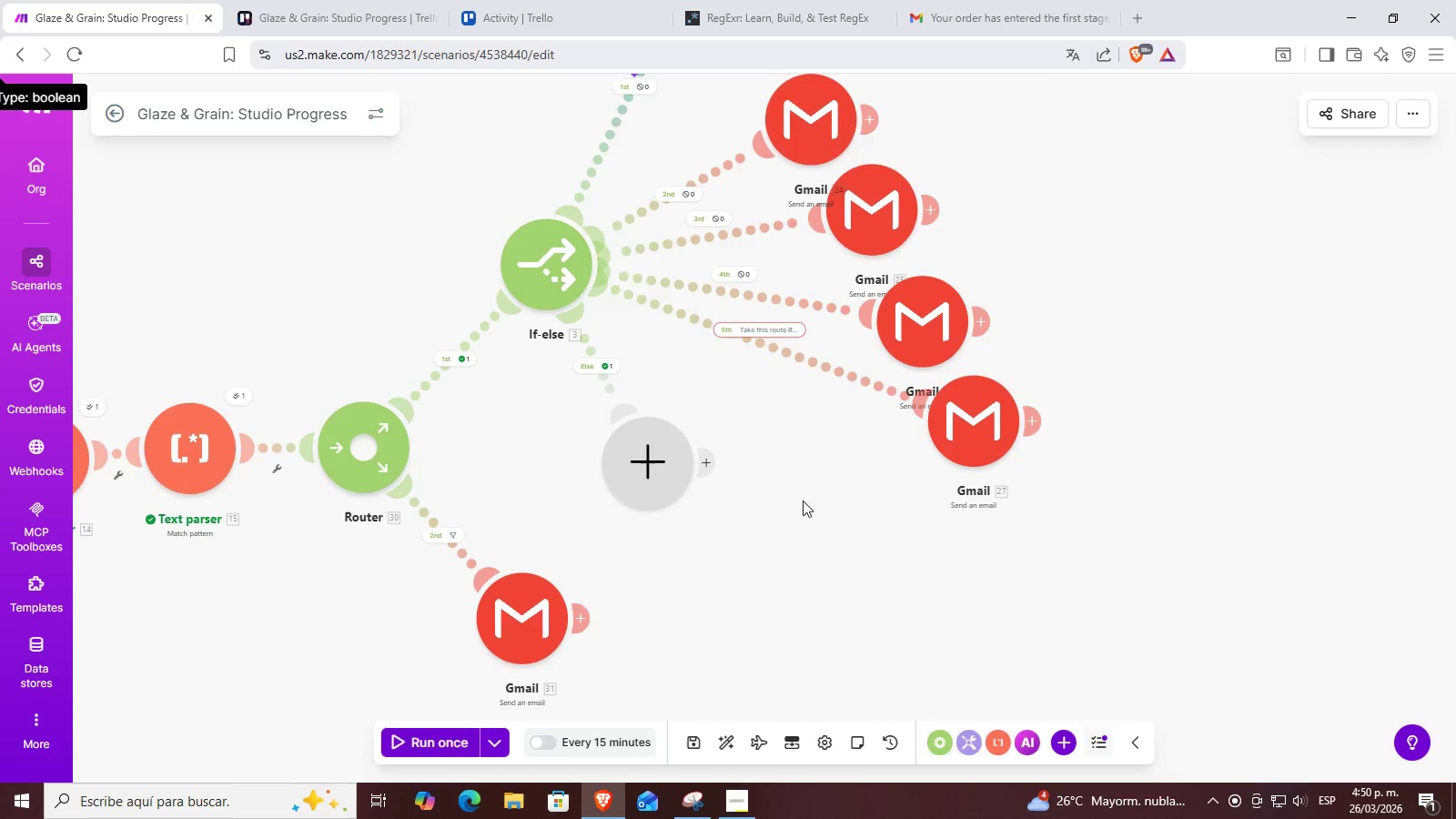 
left_click_drag(start_coordinate=[803, 500], to_coordinate=[912, 612])
 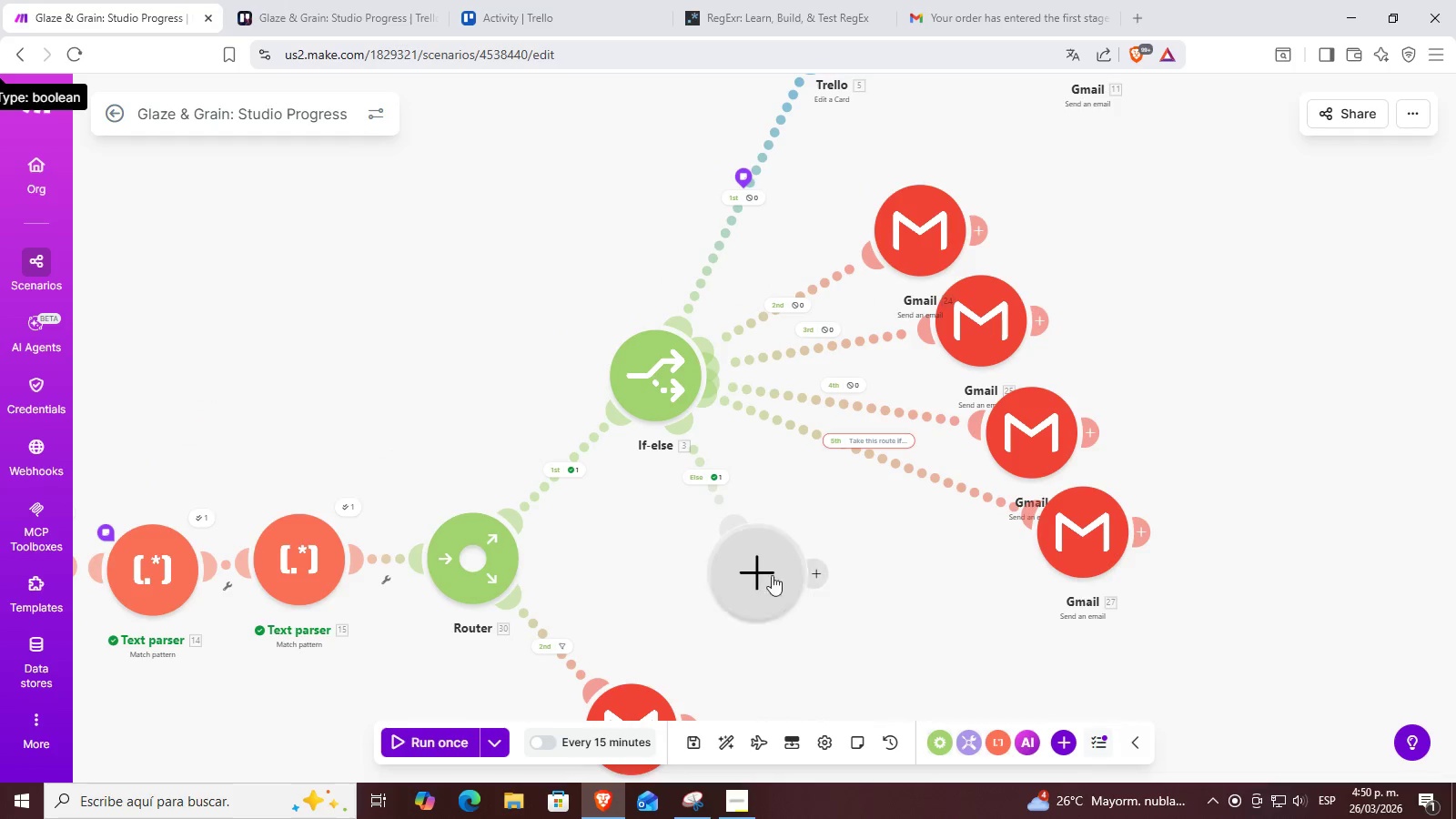 
left_click([753, 573])
 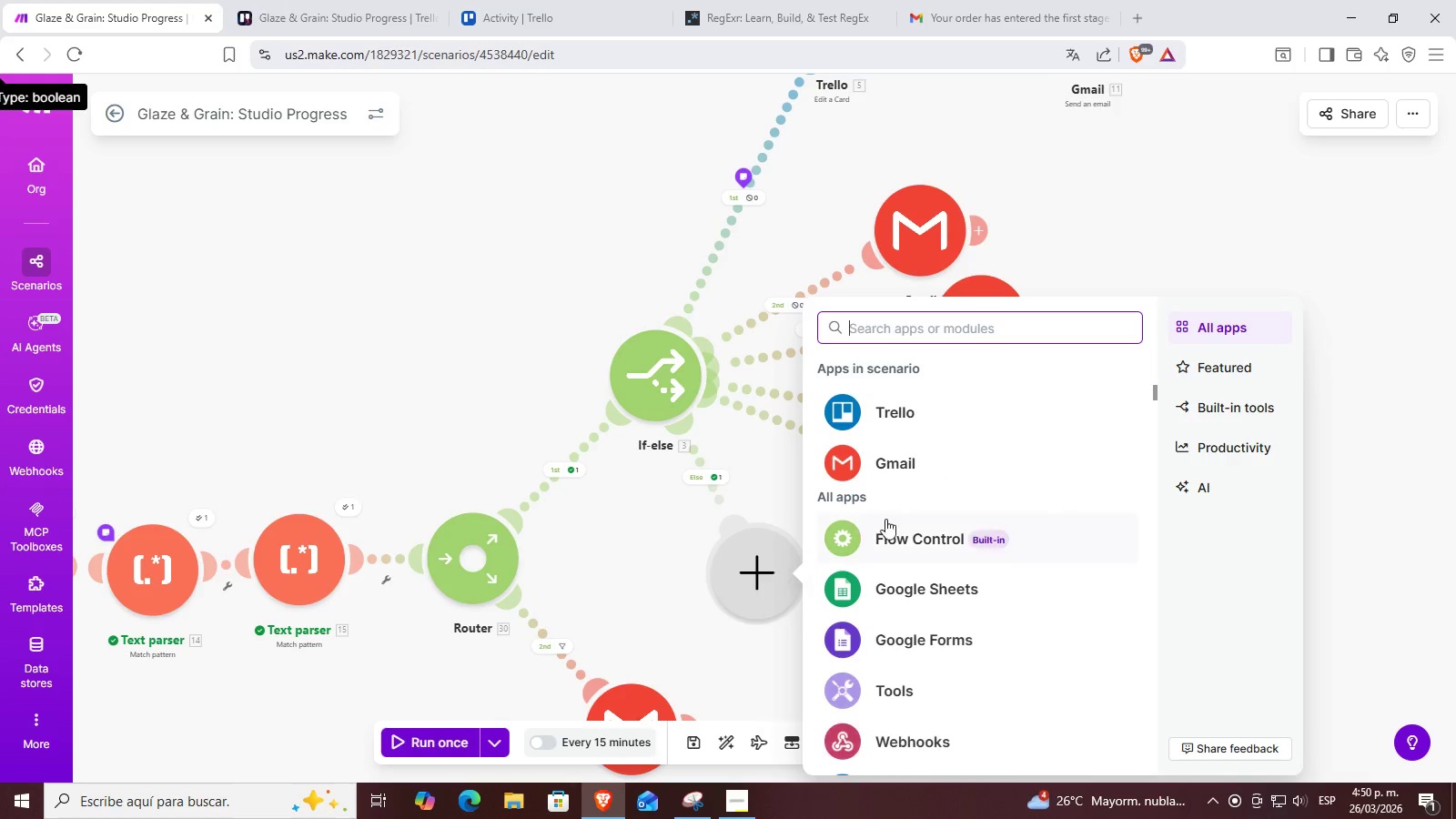 
scroll: coordinate [902, 517], scroll_direction: down, amount: 3.0
 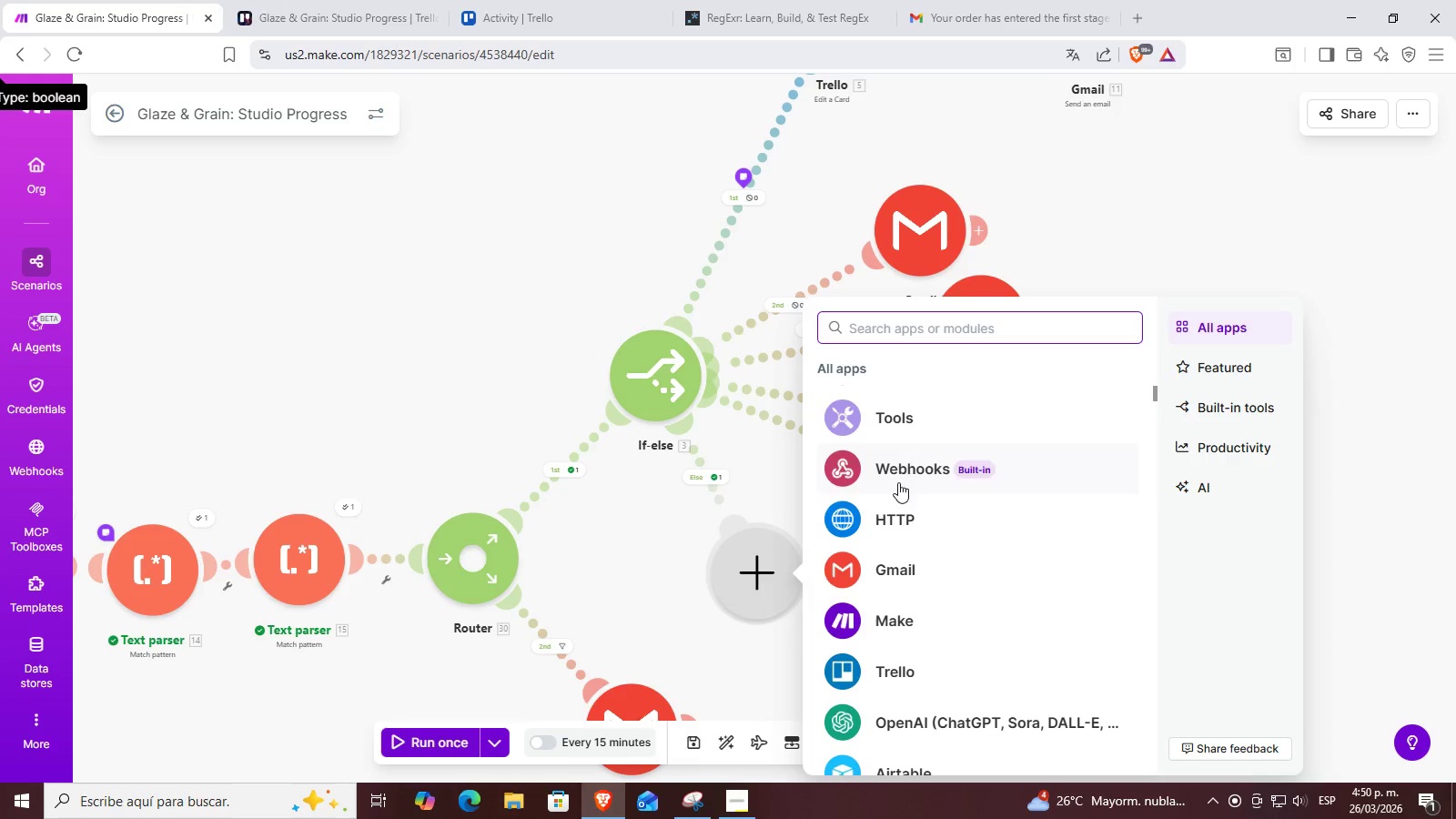 
right_click([748, 576])
 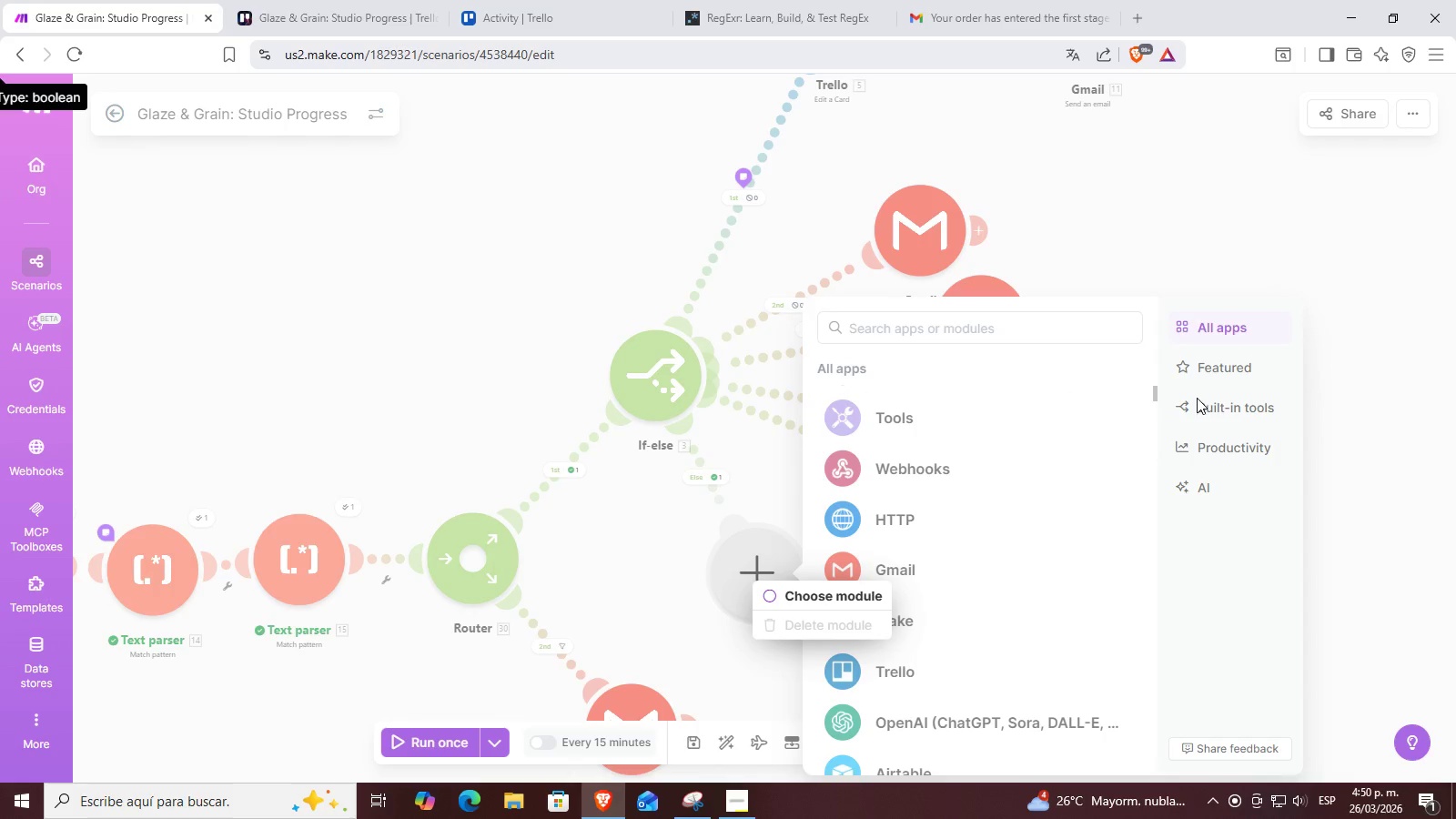 
double_click([1202, 402])
 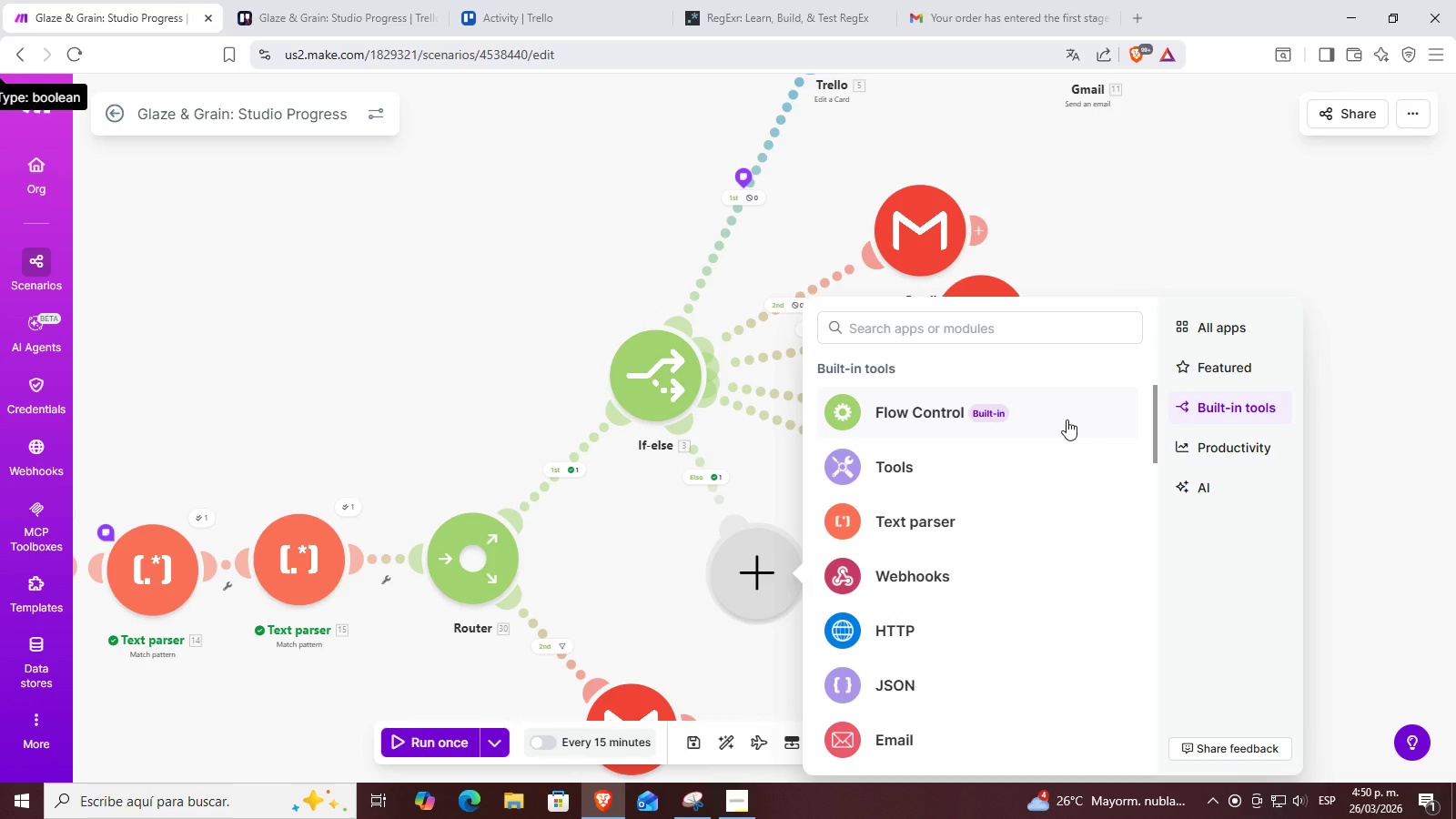 
left_click([1066, 420])
 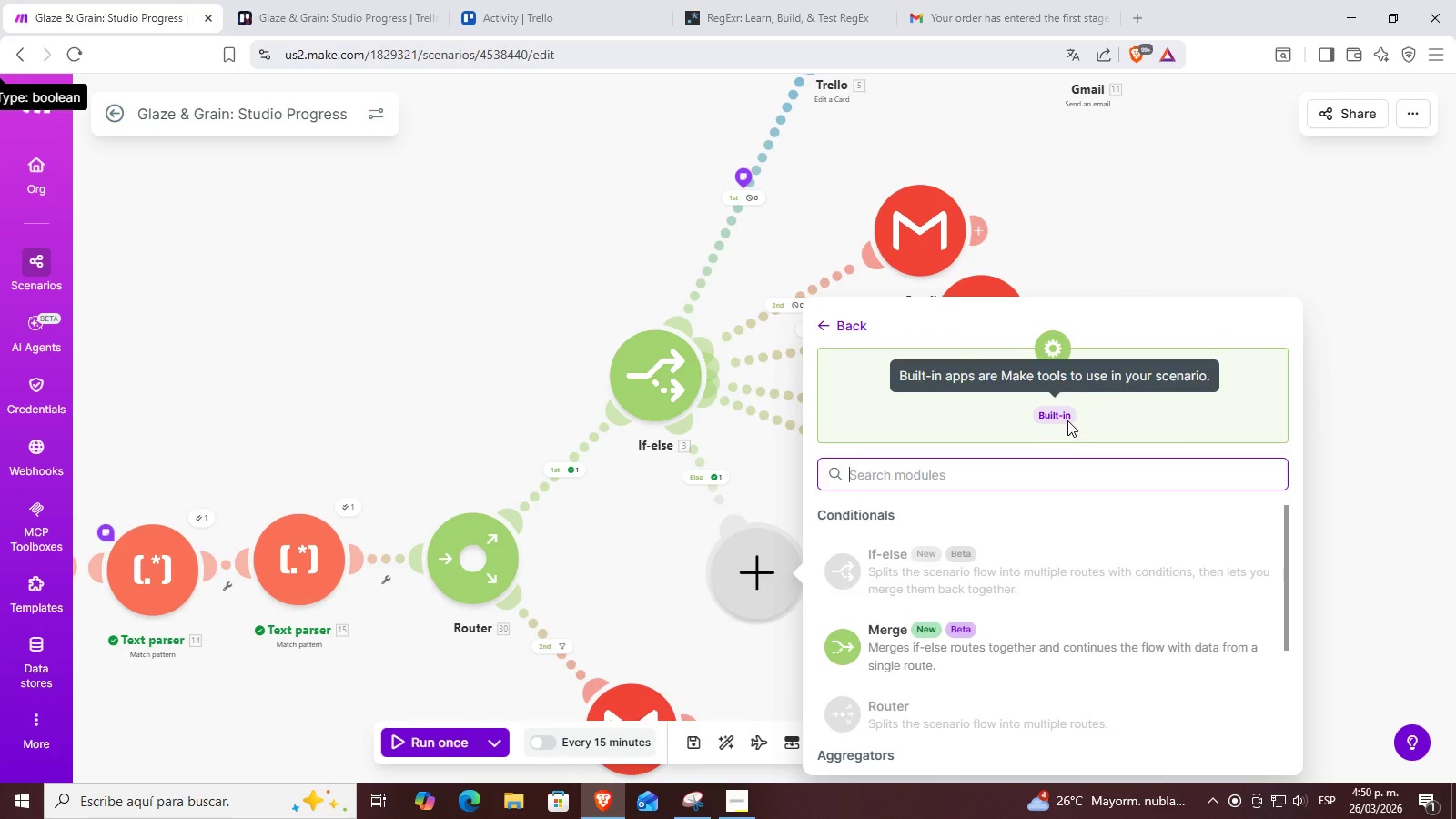 
scroll: coordinate [1071, 592], scroll_direction: down, amount: 2.0
 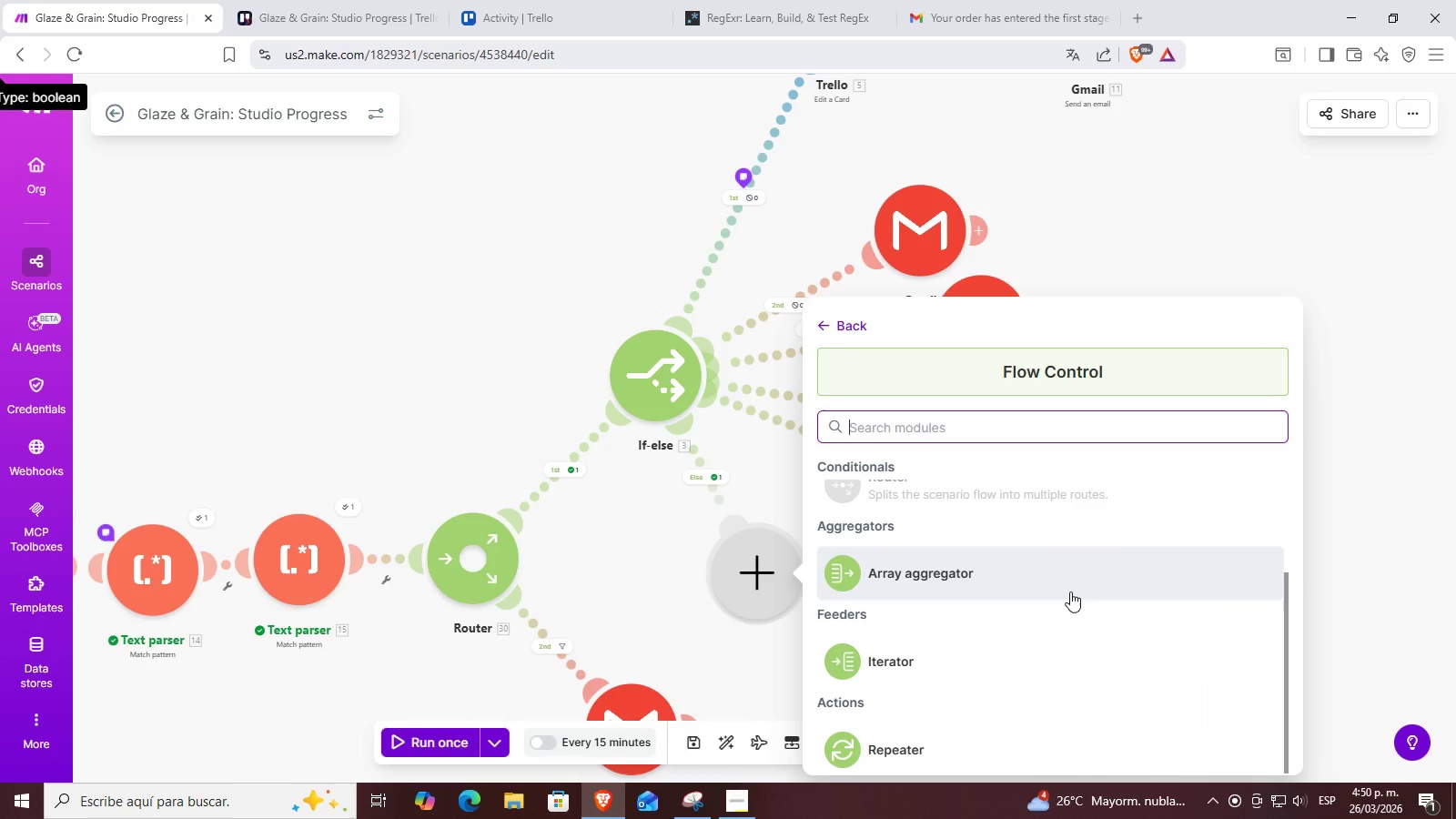 
scroll: coordinate [1070, 592], scroll_direction: up, amount: 2.0
 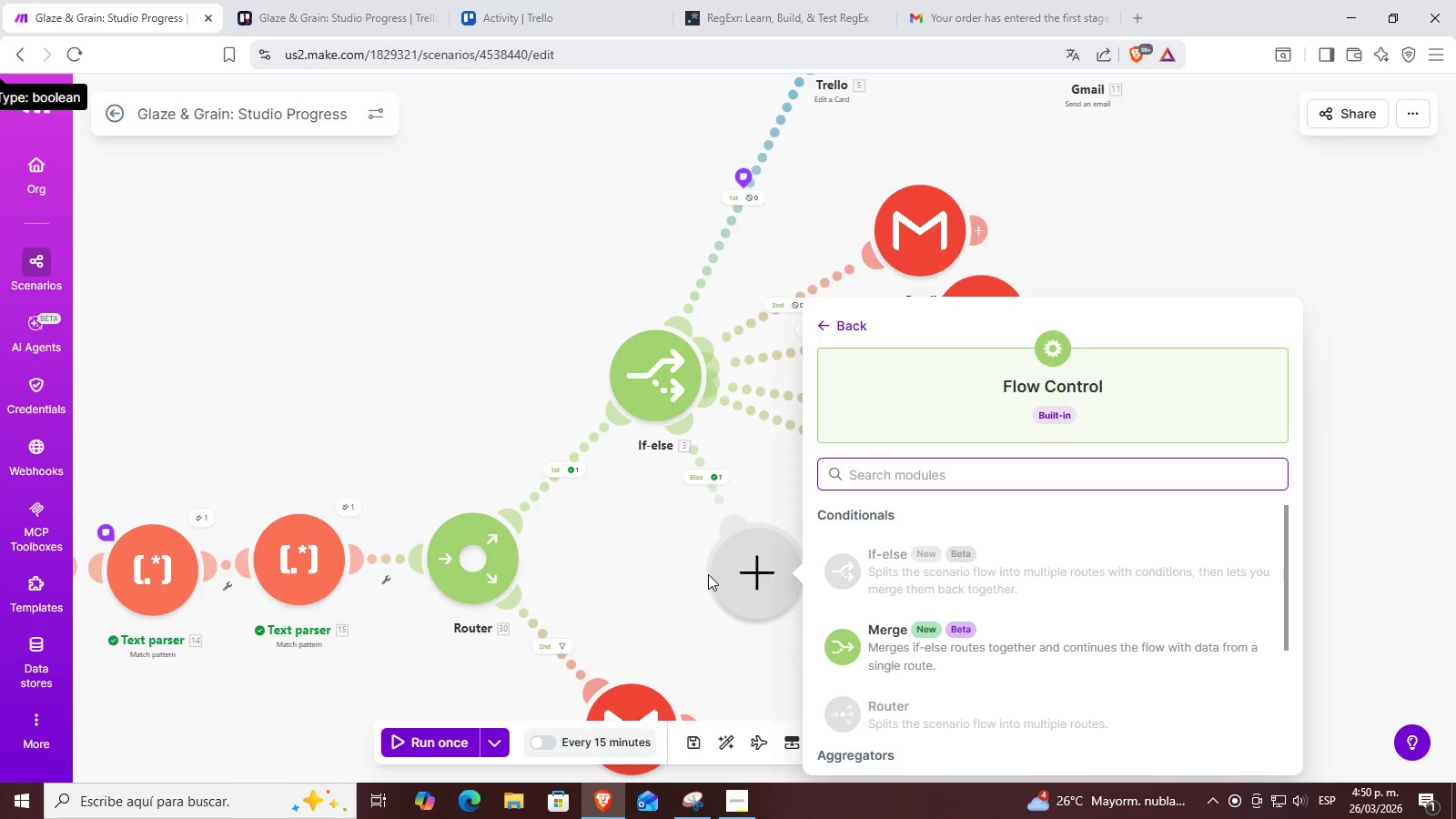 
left_click_drag(start_coordinate=[764, 565], to_coordinate=[741, 559])
 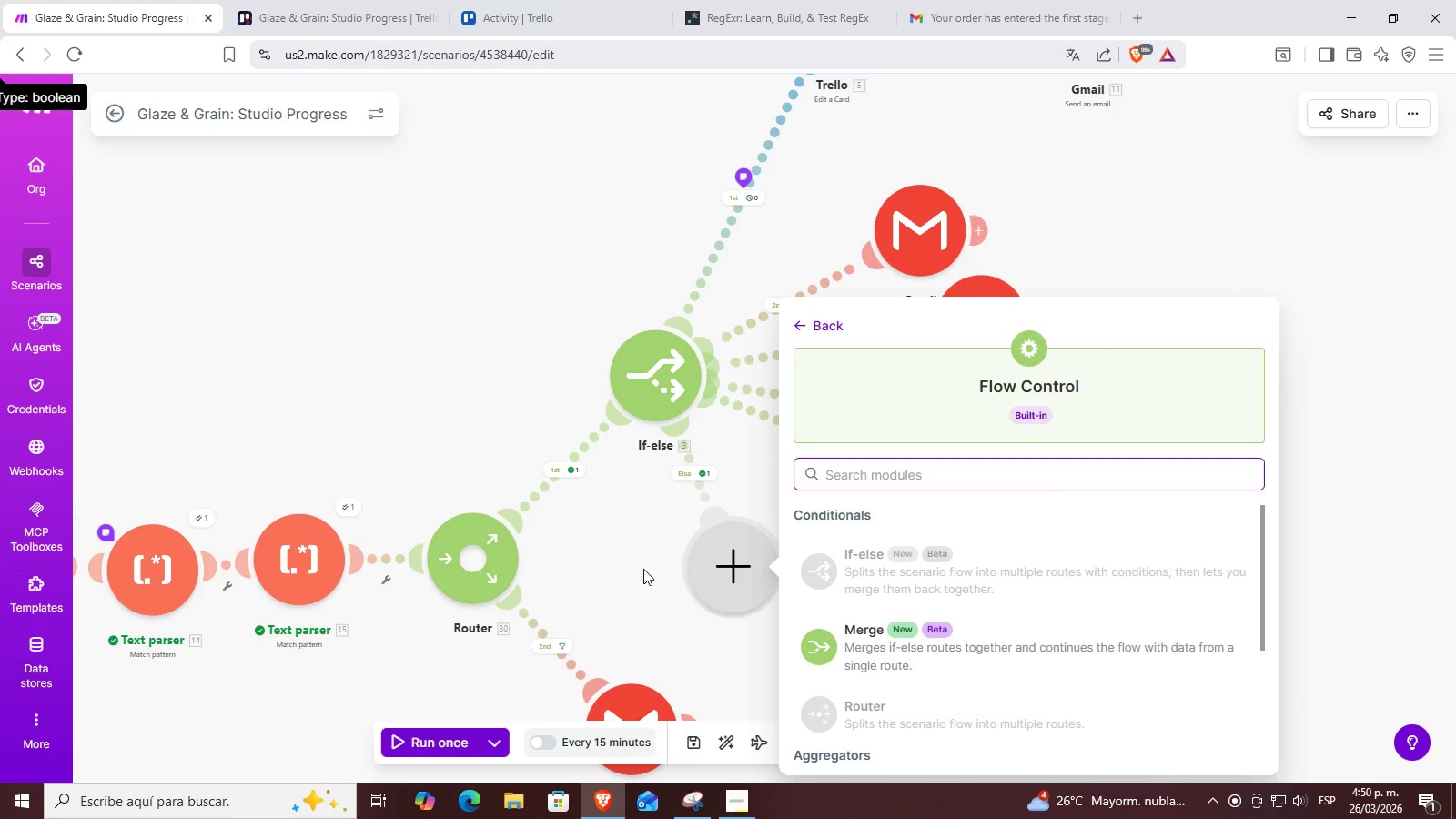 
left_click_drag(start_coordinate=[614, 568], to_coordinate=[915, 365])
 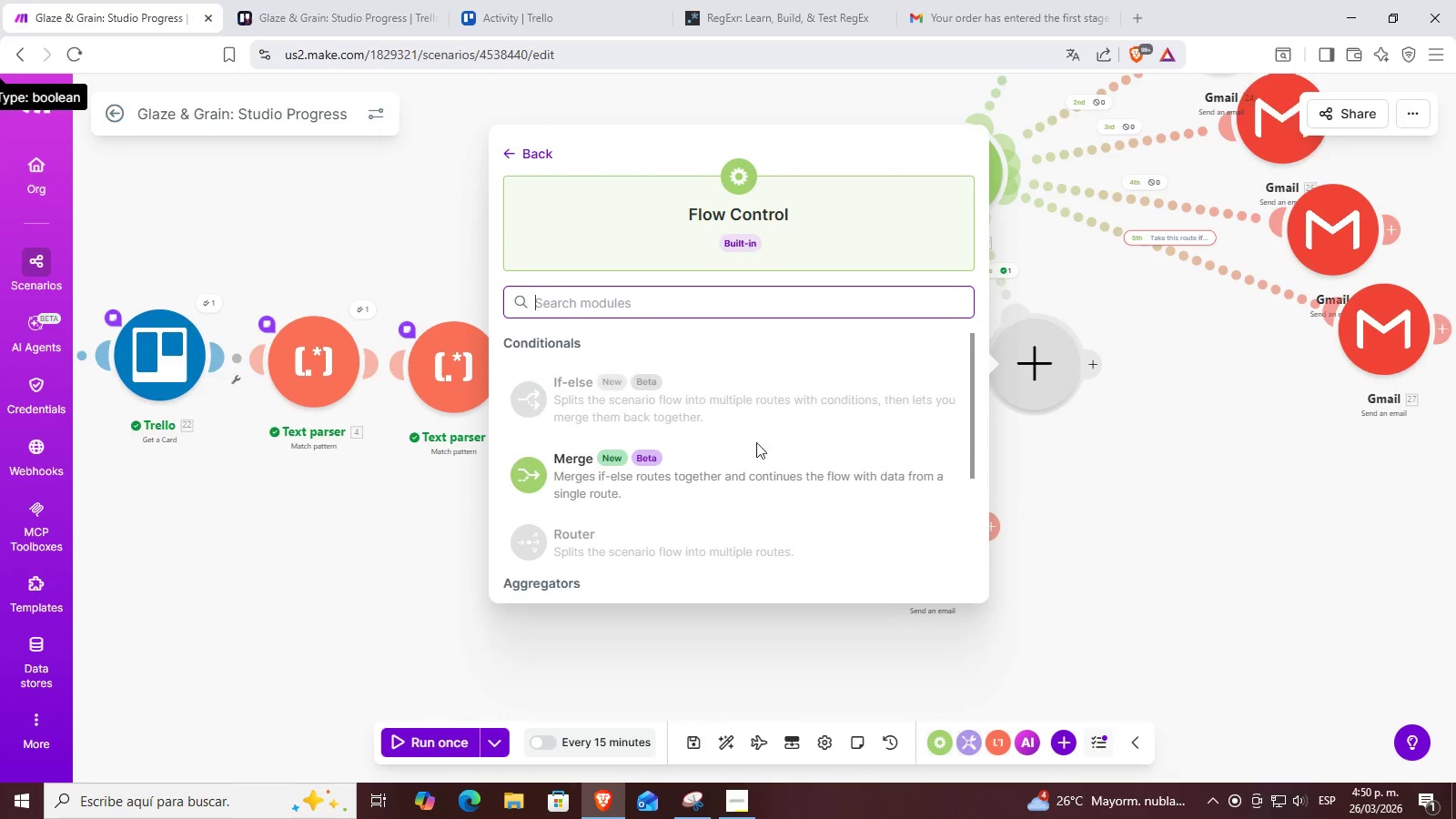 
scroll: coordinate [745, 458], scroll_direction: down, amount: 6.0
 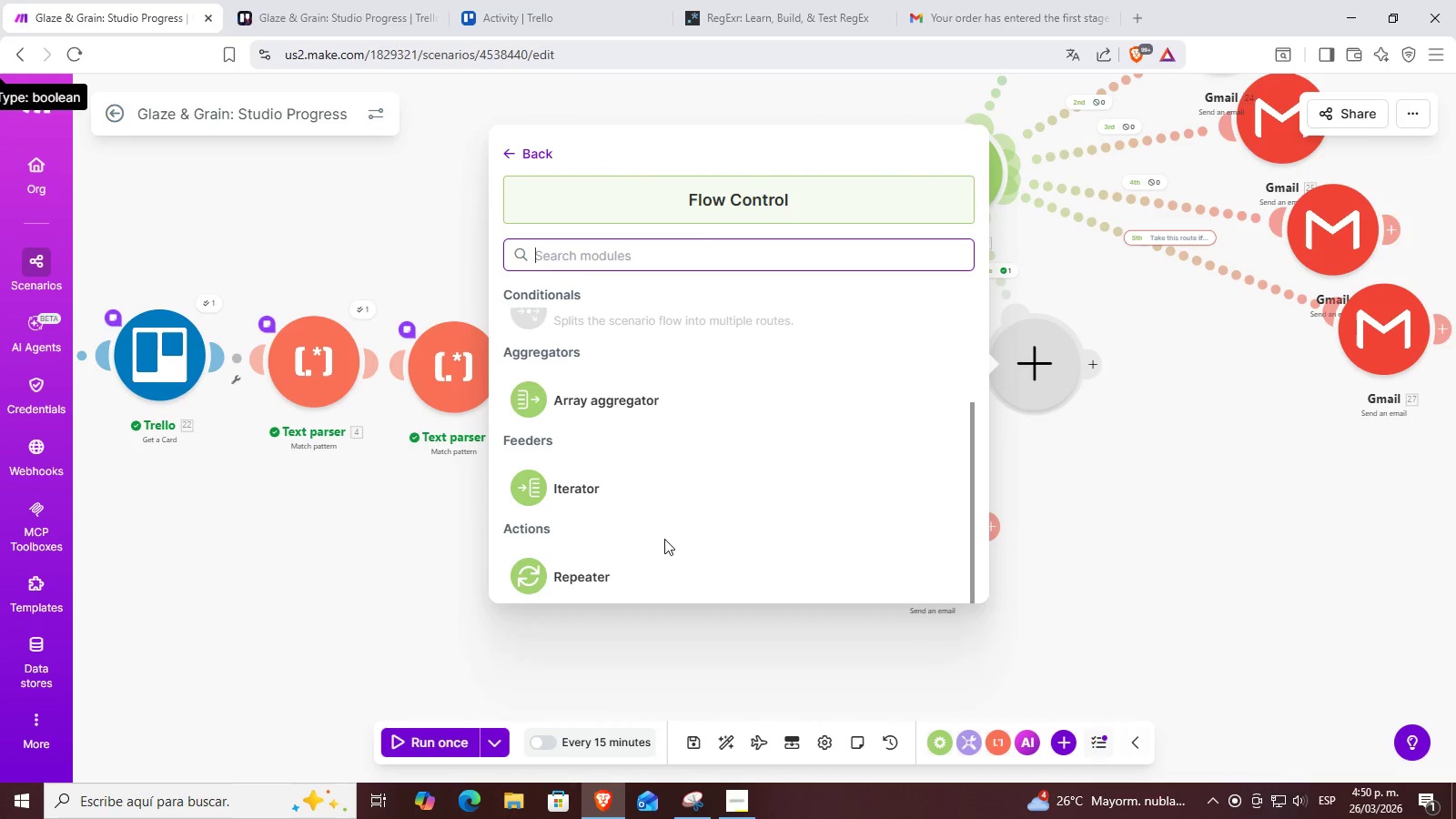 
left_click([656, 554])
 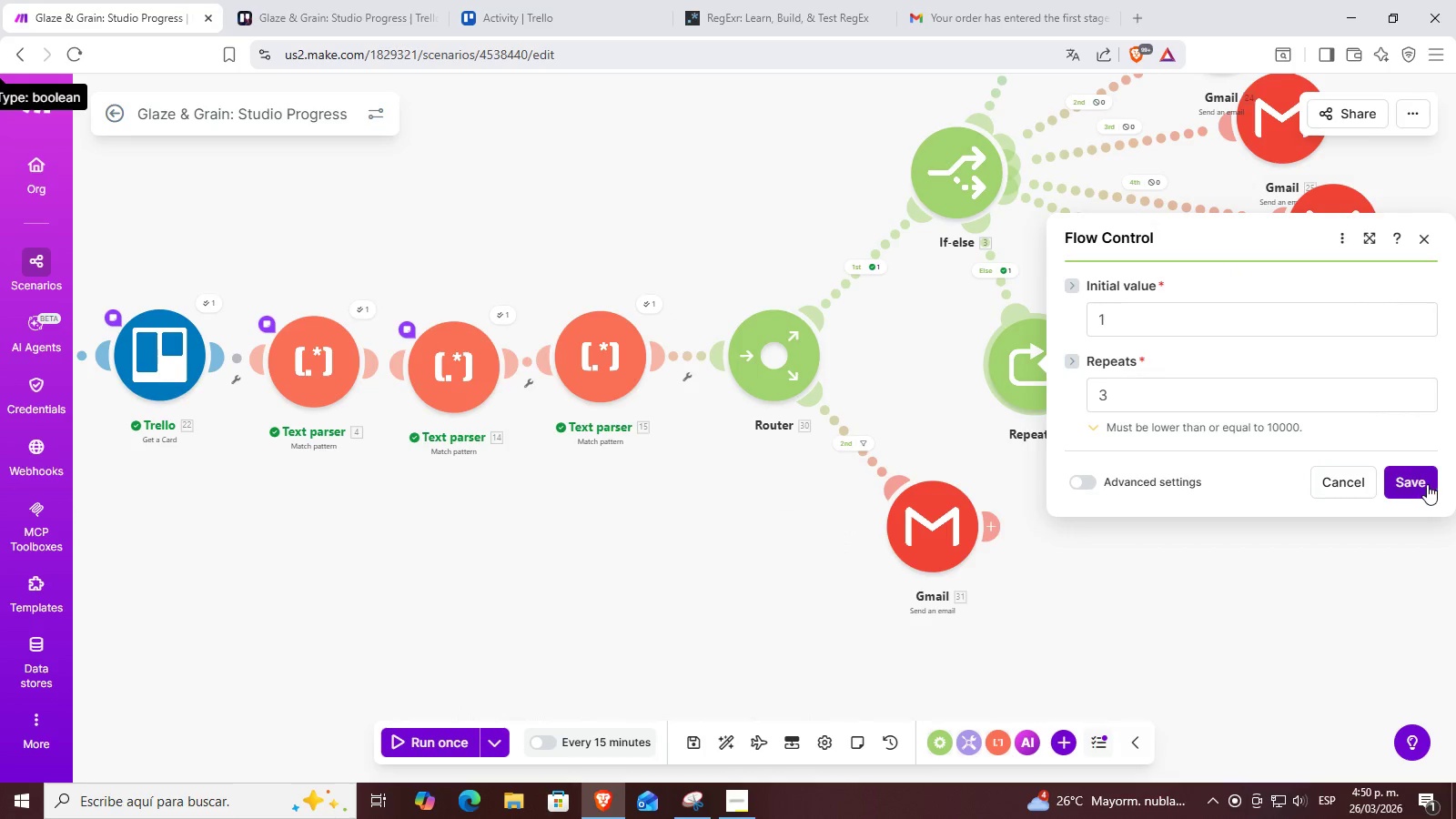 
left_click([1166, 475])
 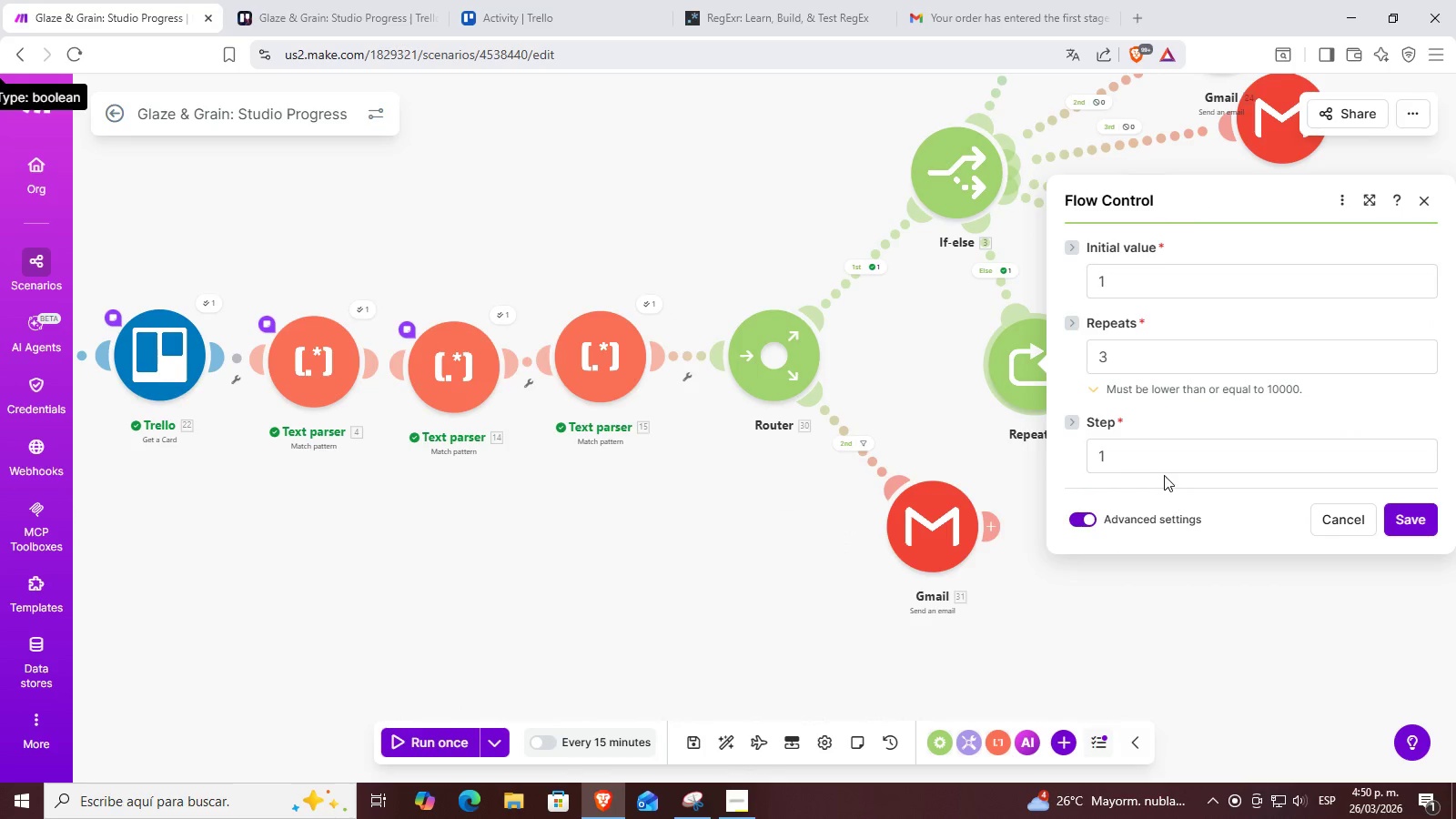 
left_click([1125, 522])
 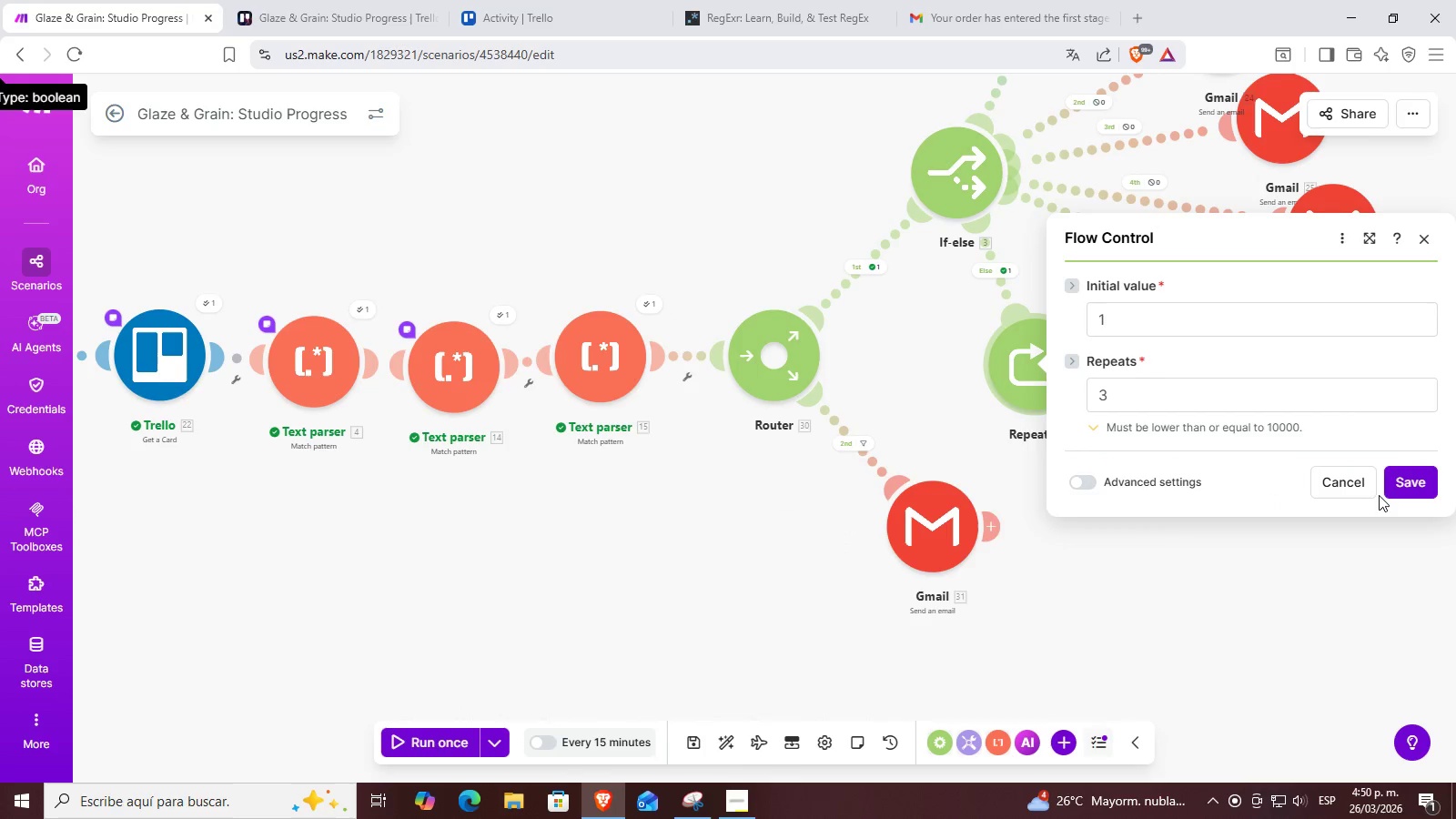 
left_click([1410, 486])
 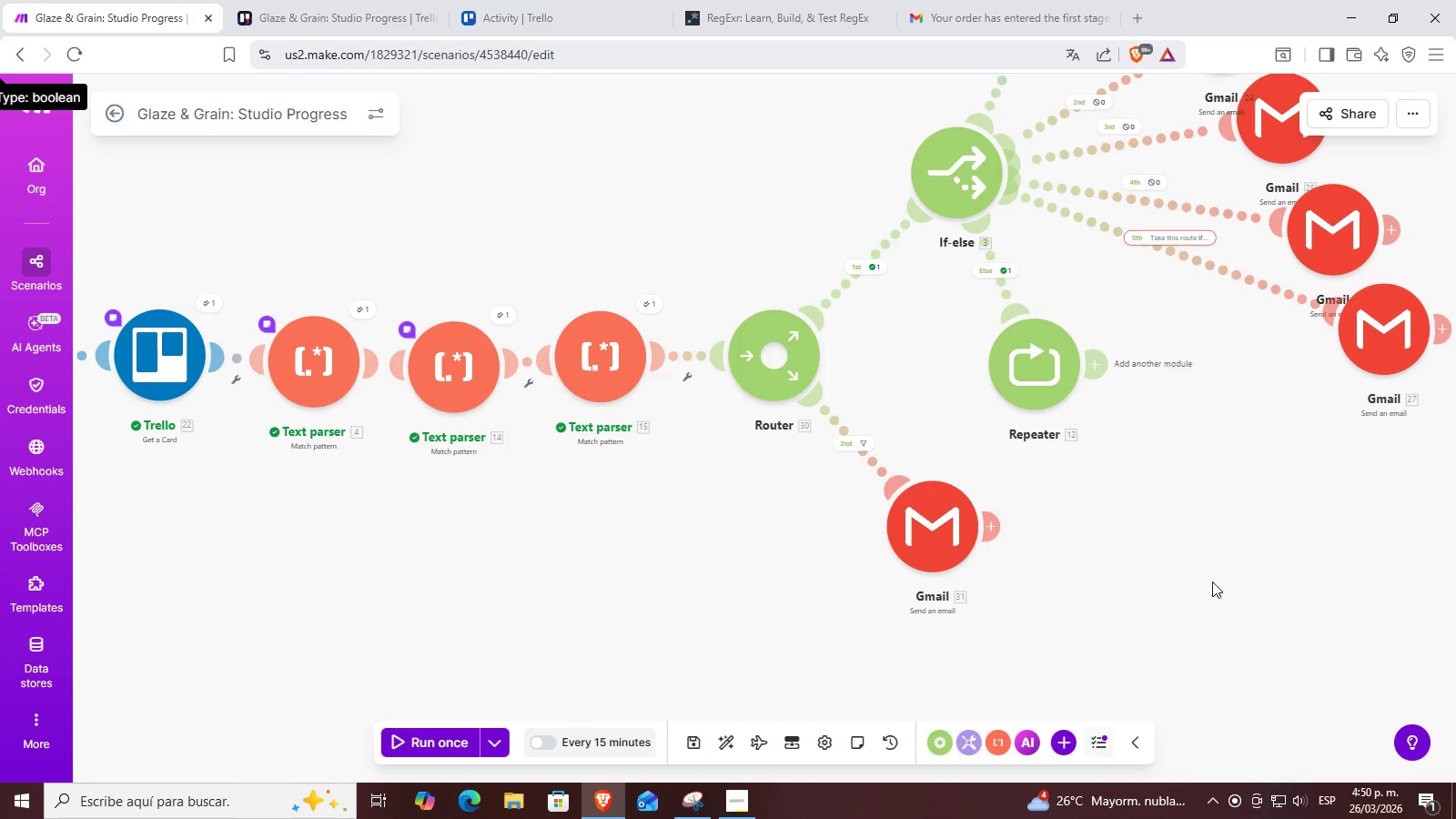 
left_click_drag(start_coordinate=[1033, 605], to_coordinate=[1158, 590])
 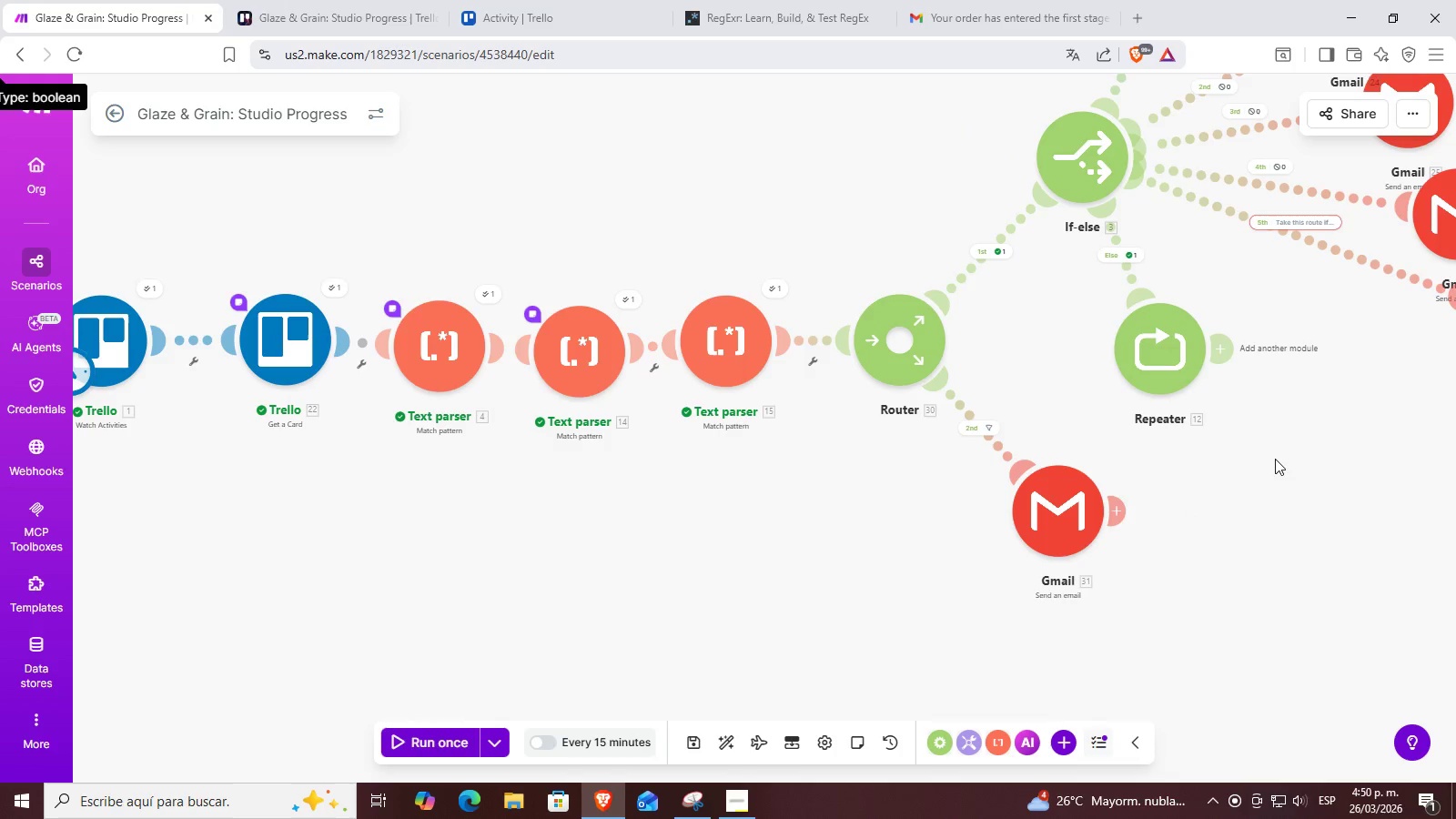 
left_click_drag(start_coordinate=[1271, 457], to_coordinate=[1288, 526])
 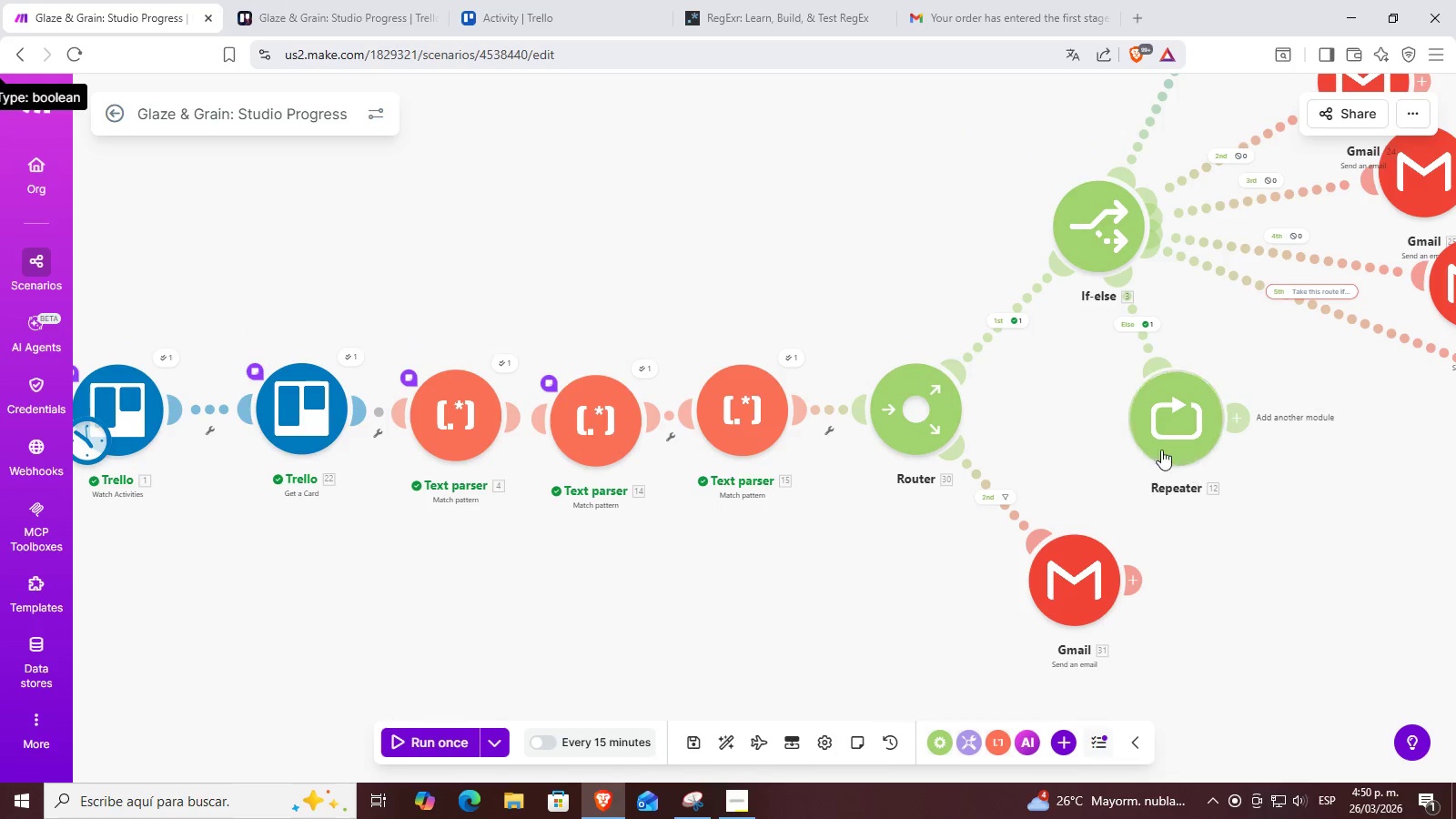 
left_click_drag(start_coordinate=[1179, 449], to_coordinate=[1251, 446])
 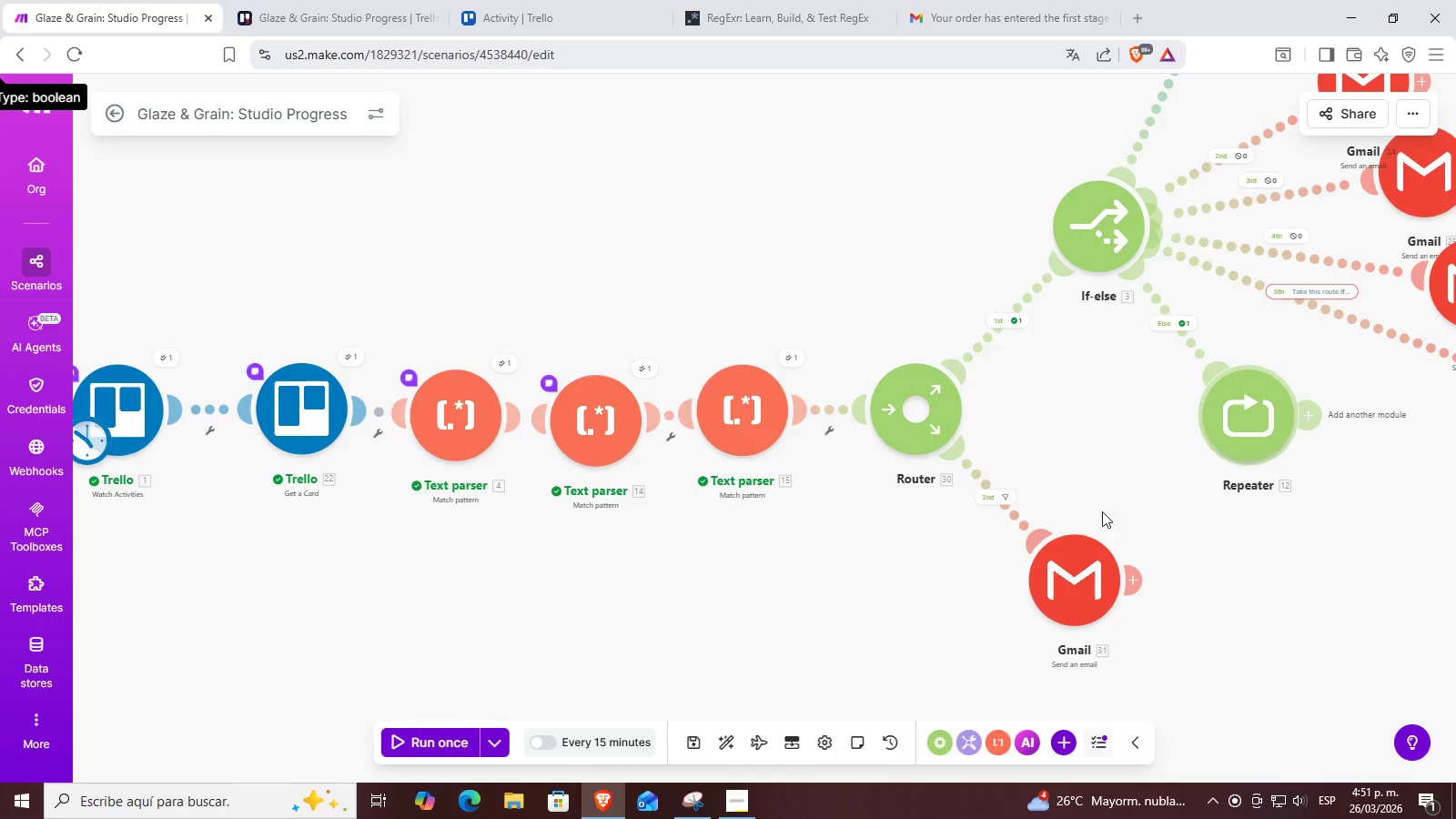 
scroll: coordinate [899, 553], scroll_direction: down, amount: 2.0
 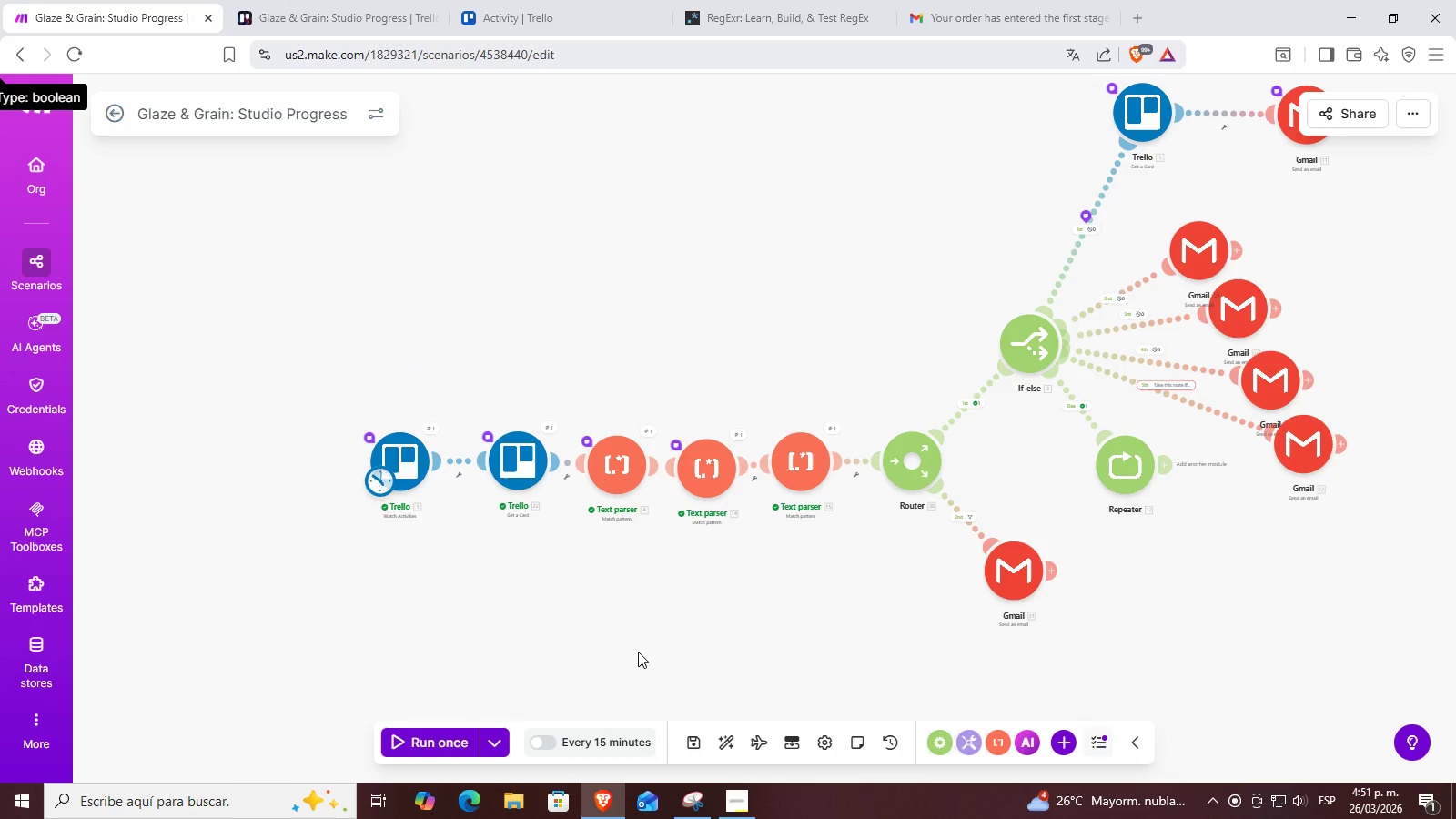 
left_click_drag(start_coordinate=[624, 652], to_coordinate=[574, 671])
 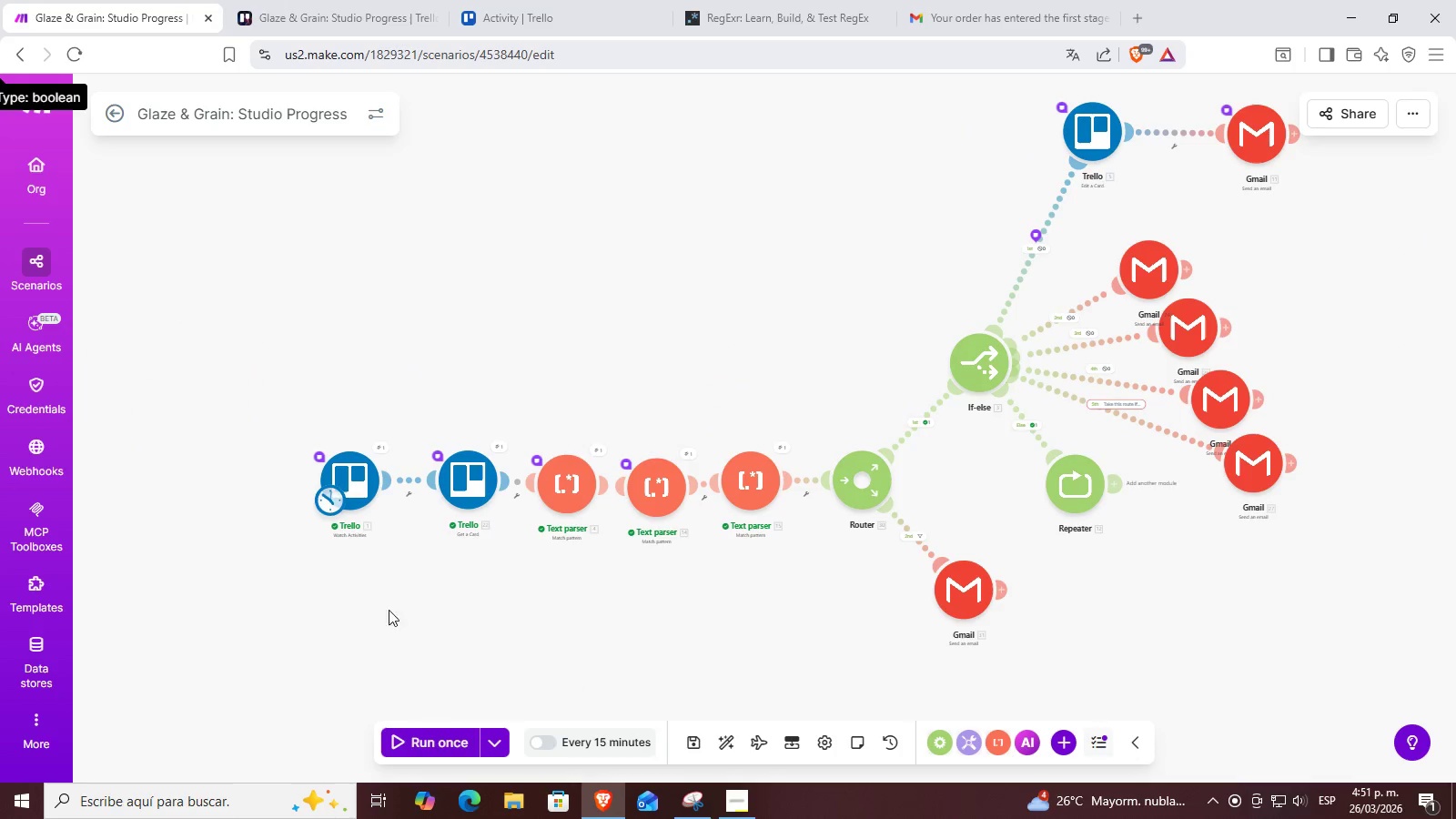 
left_click_drag(start_coordinate=[359, 606], to_coordinate=[514, 642])
 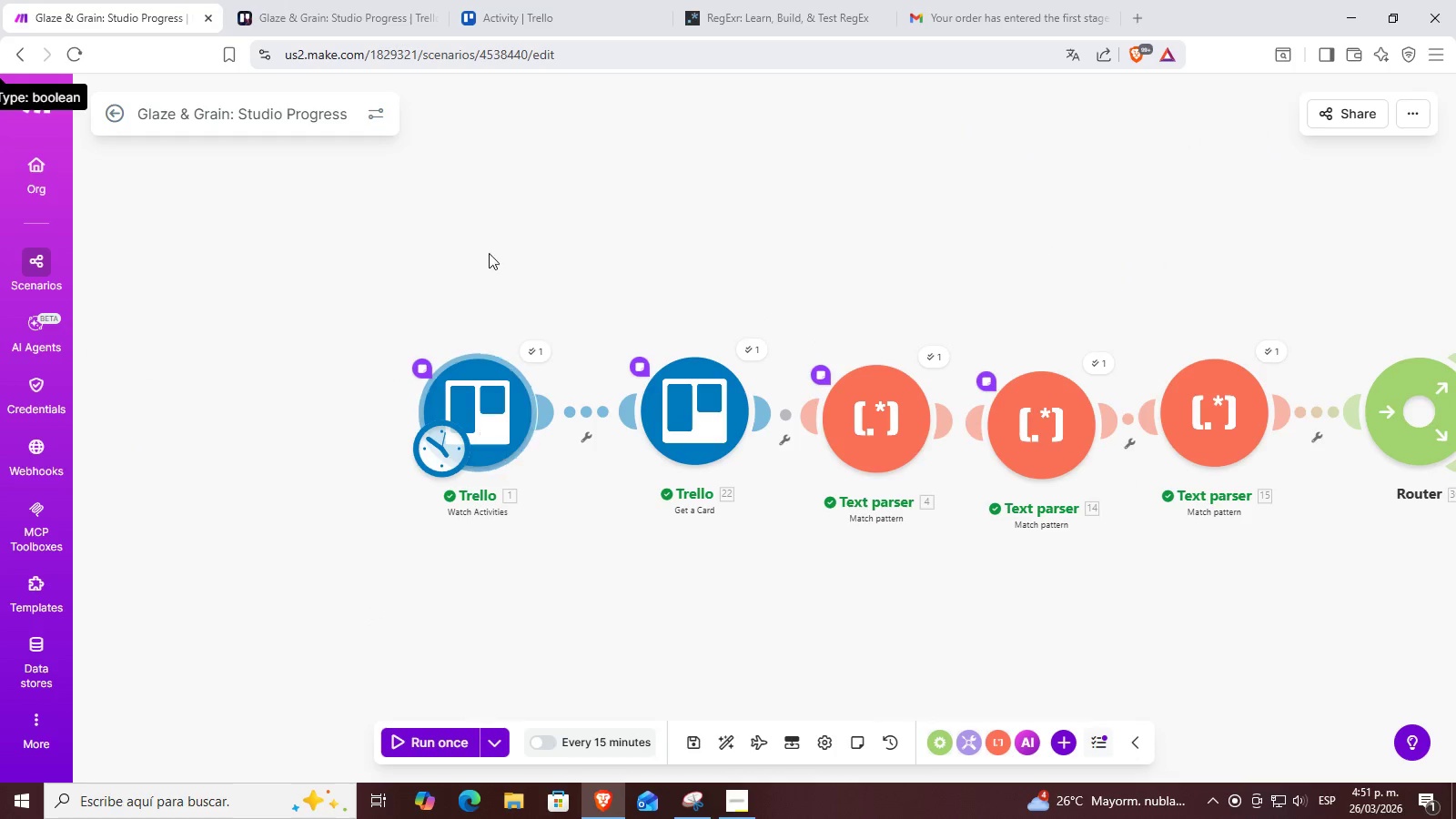 
scroll: coordinate [381, 604], scroll_direction: up, amount: 3.0
 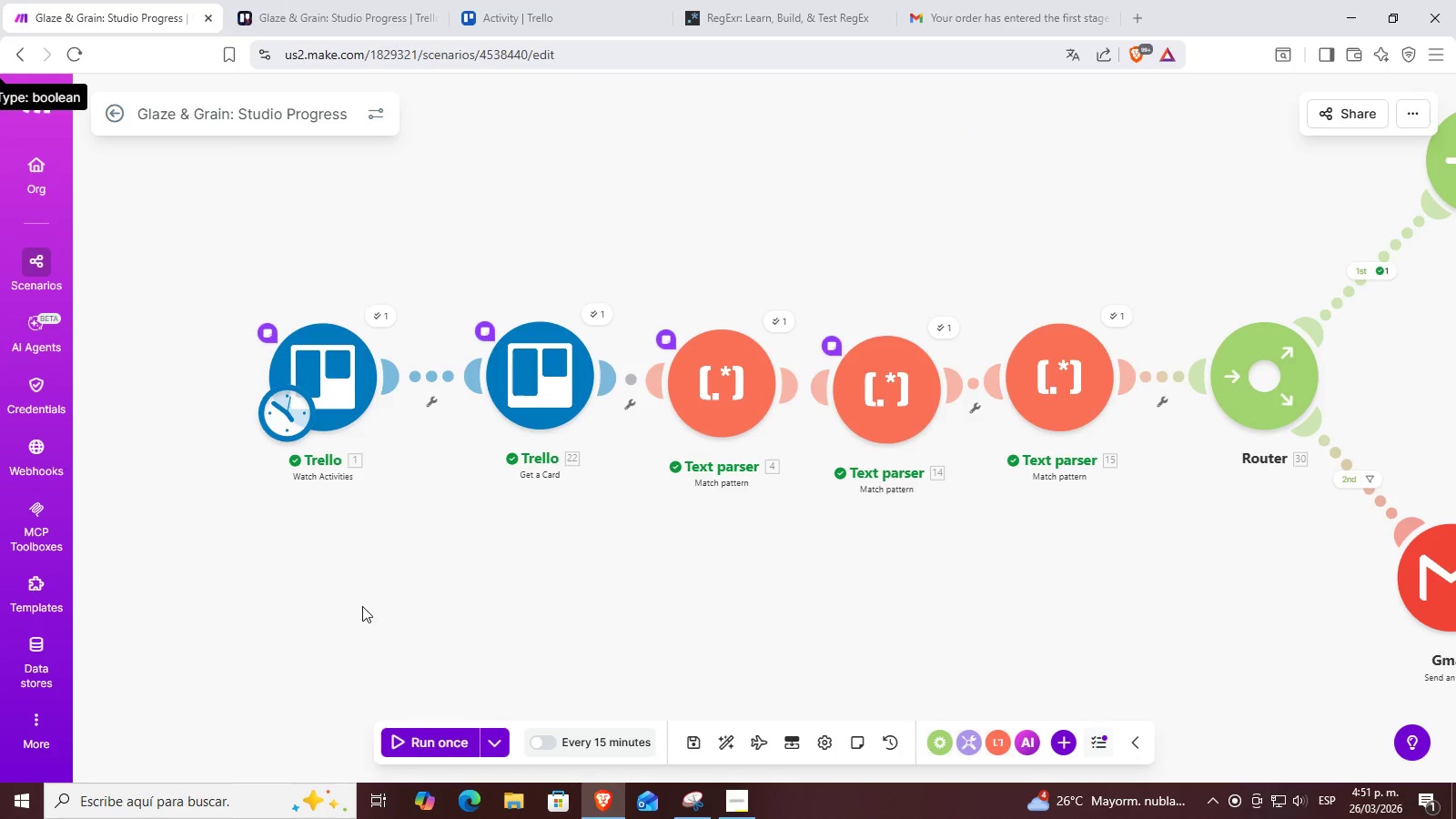 
left_click([449, 0])
 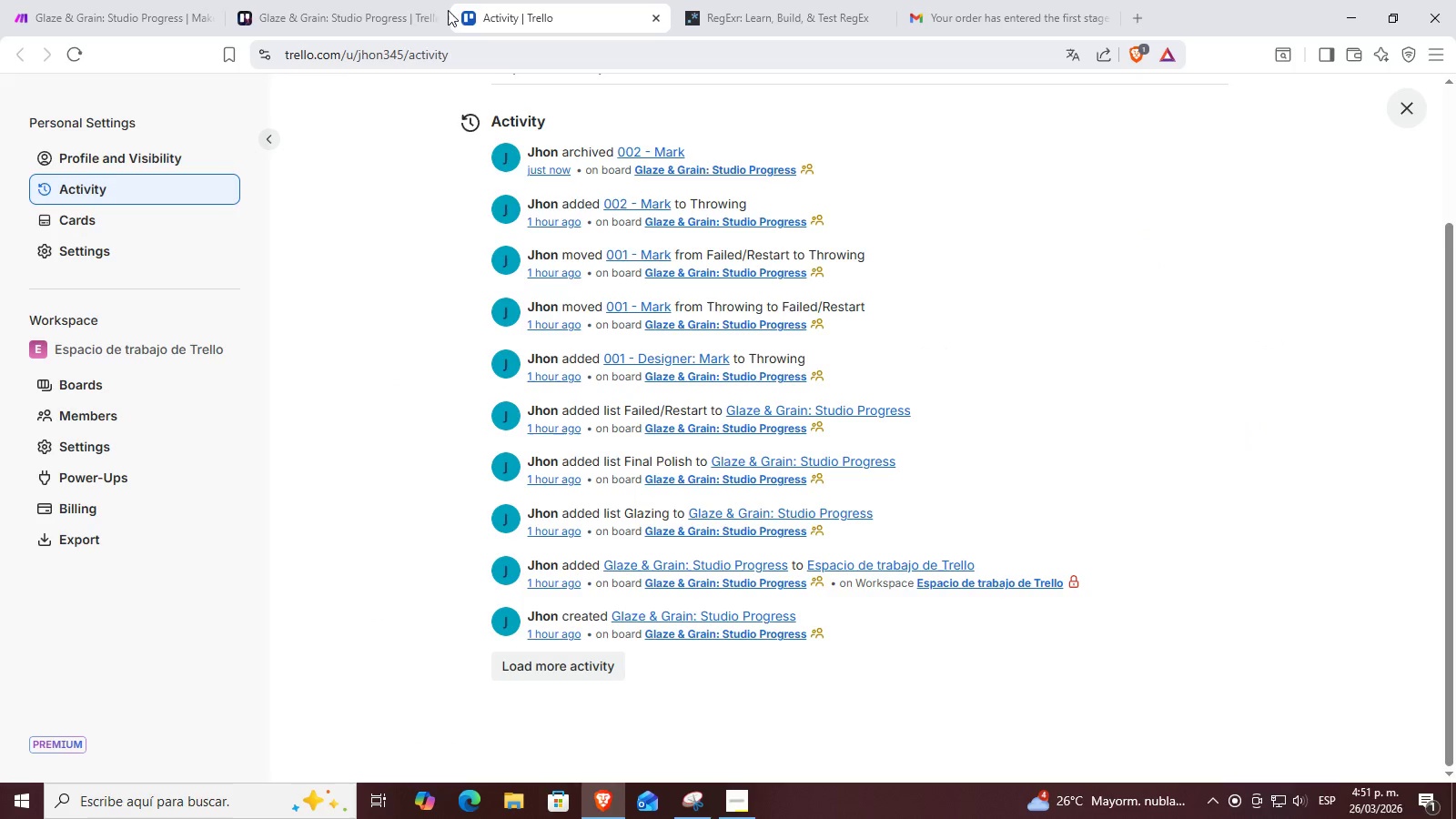 
left_click([369, 0])
 